 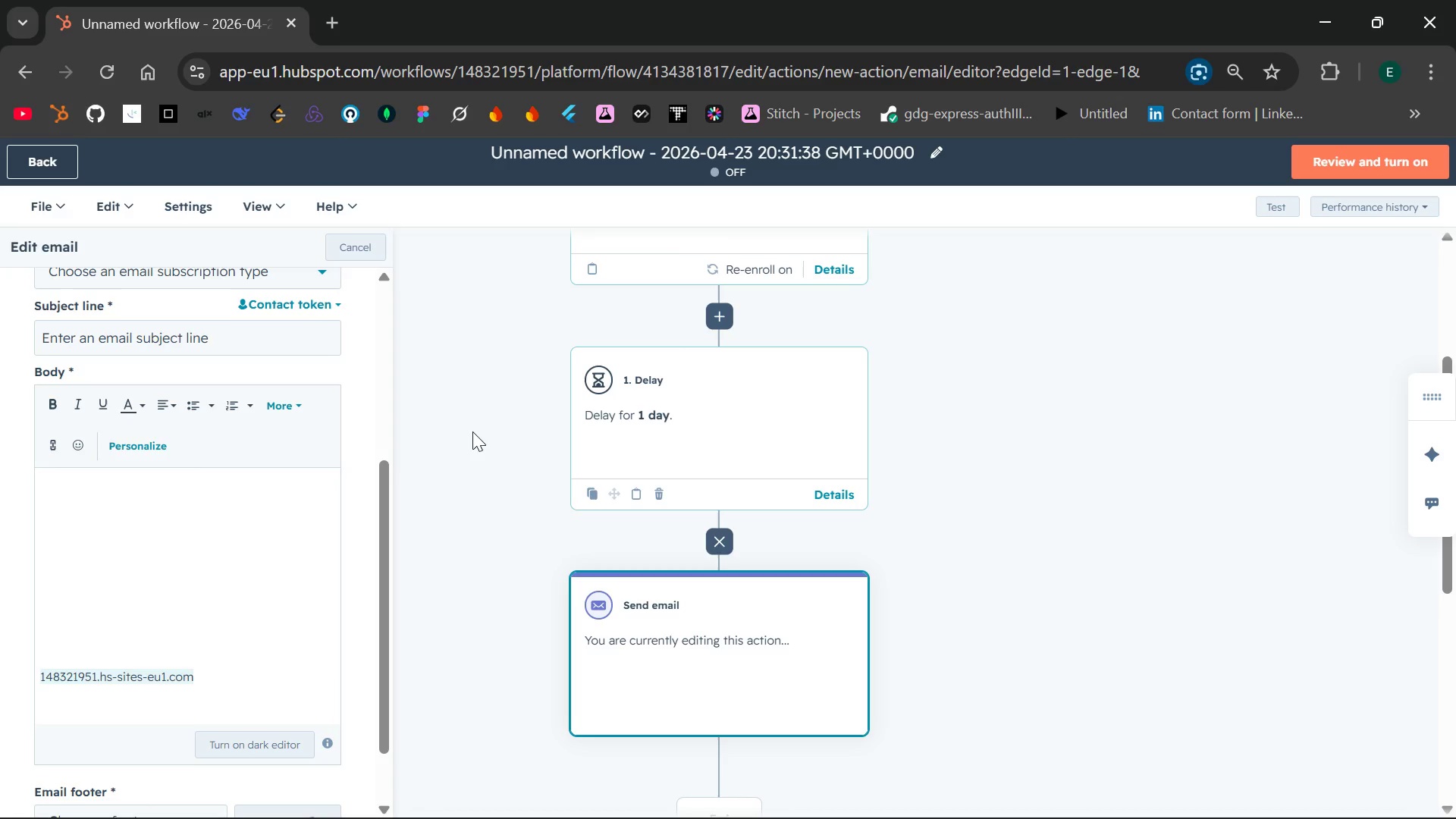 
left_click([78, 480])
 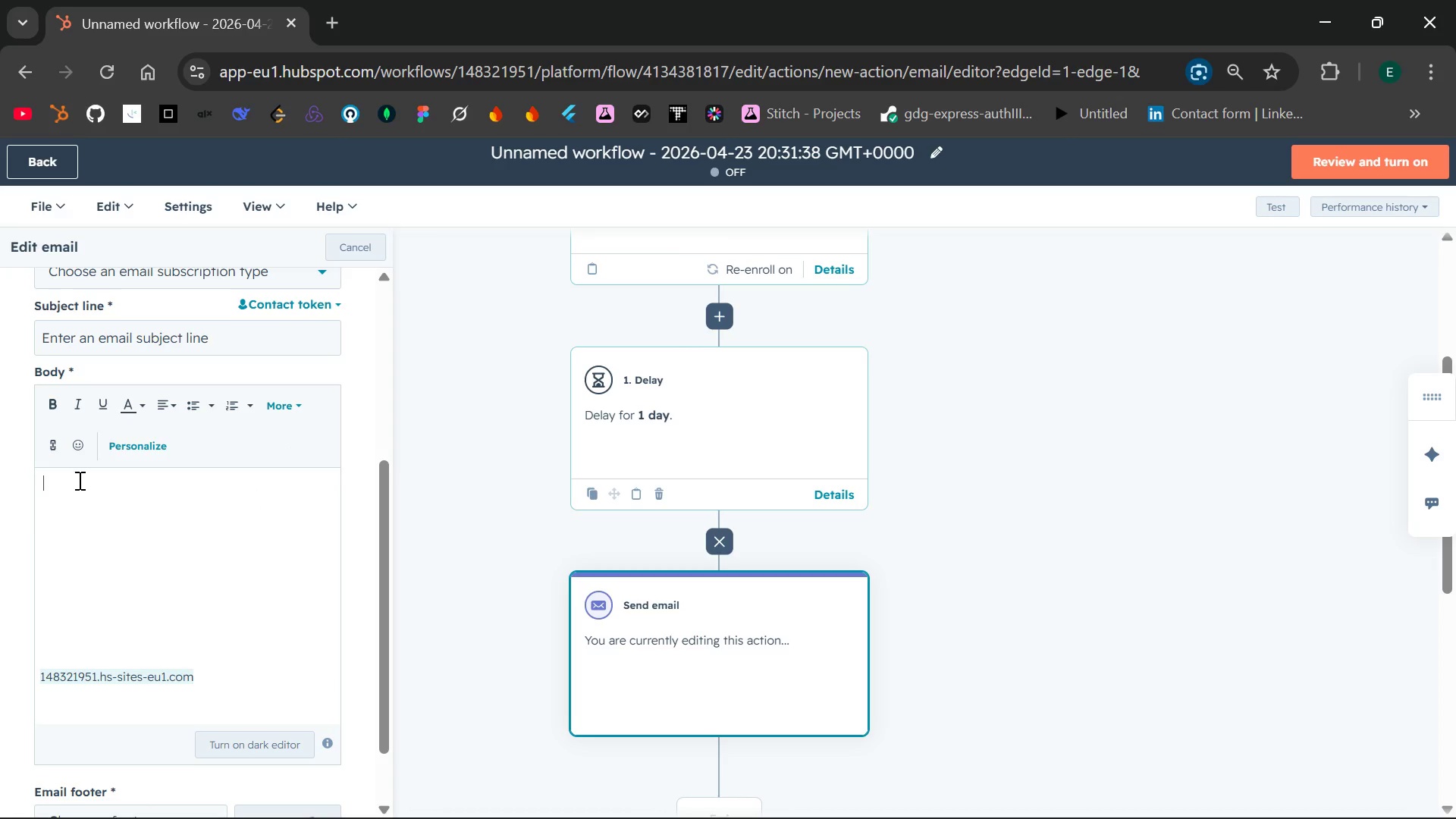 
type(Hi)
 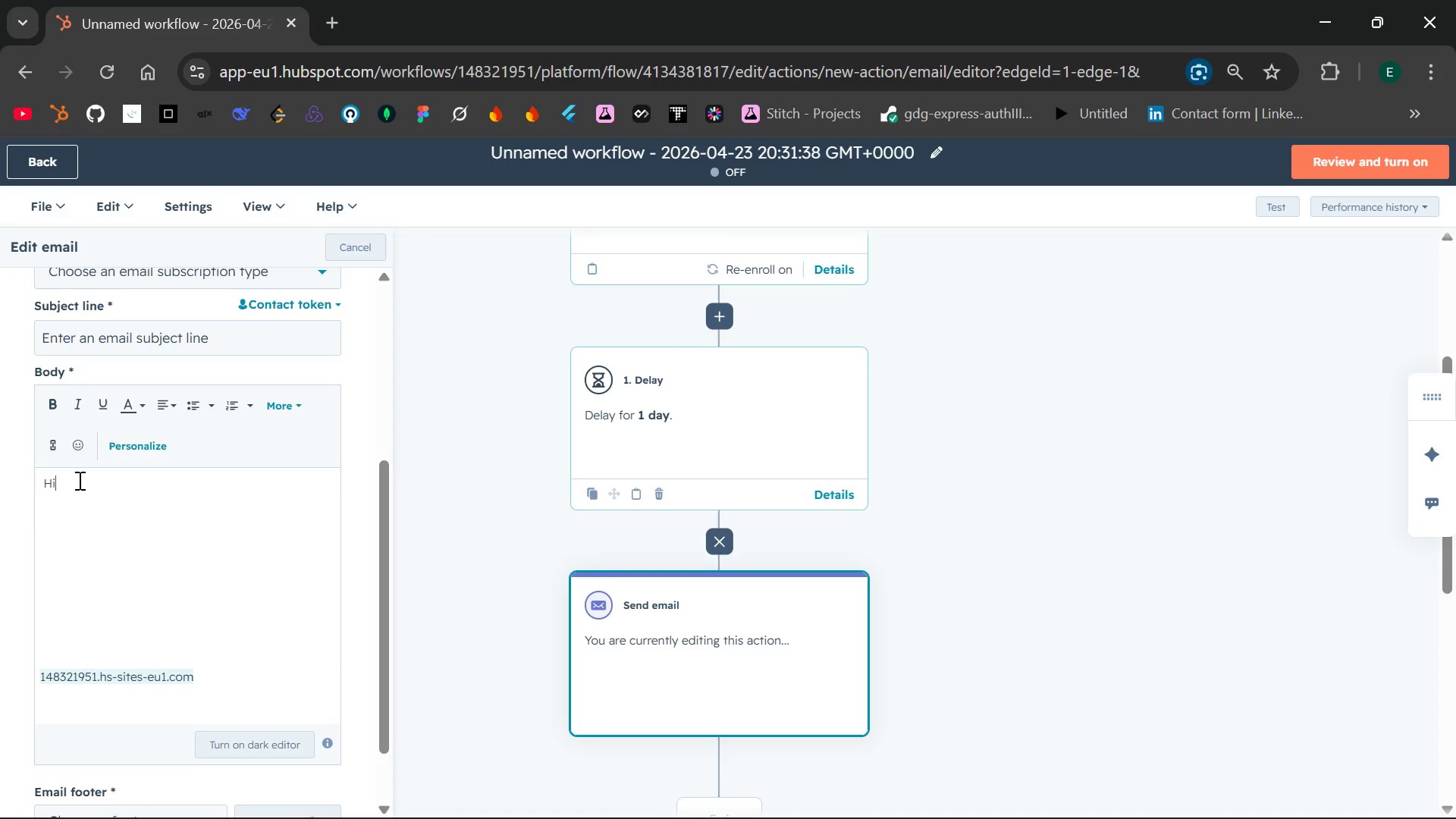 
key(Enter)
 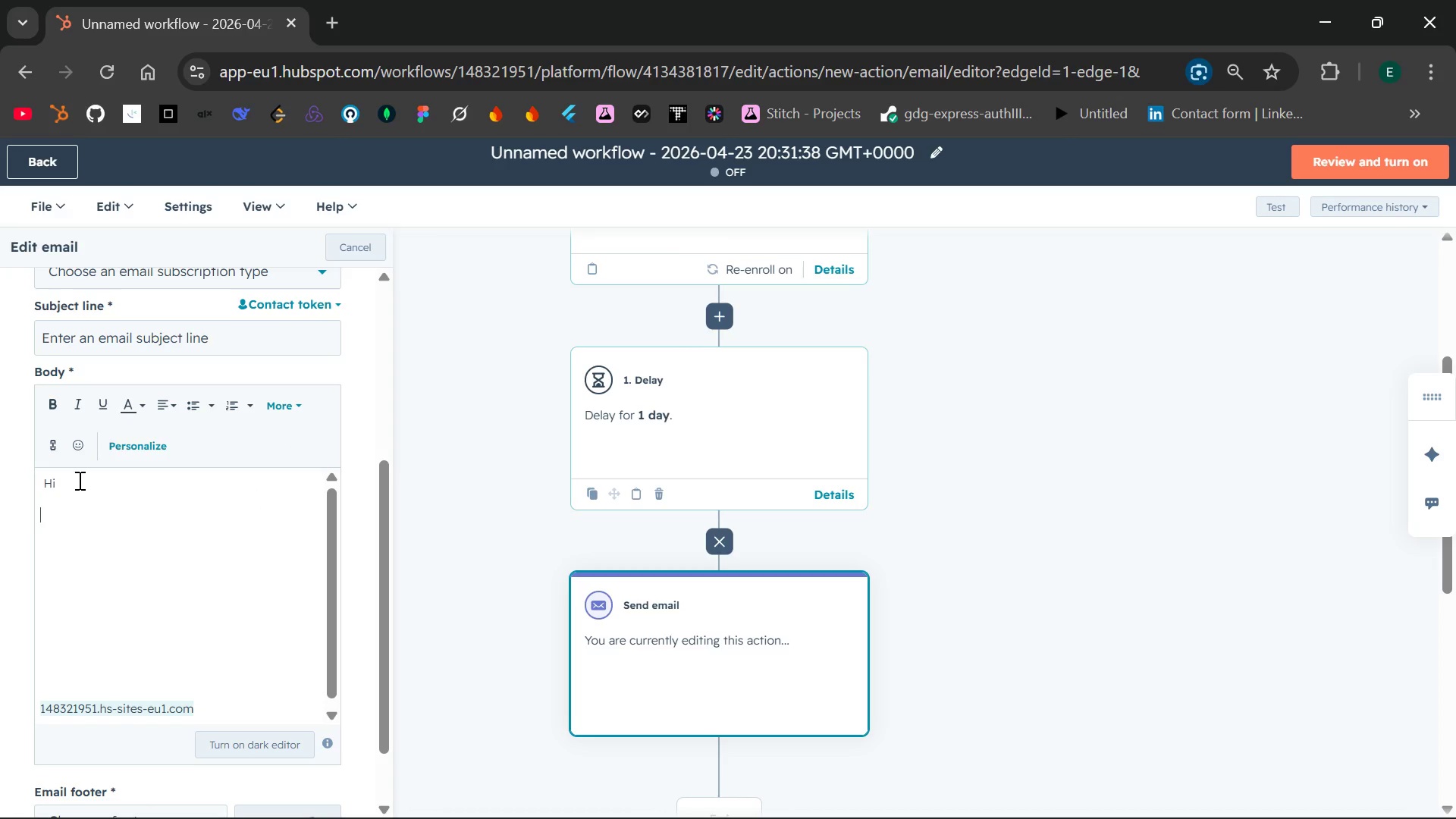 
key(Backspace)
 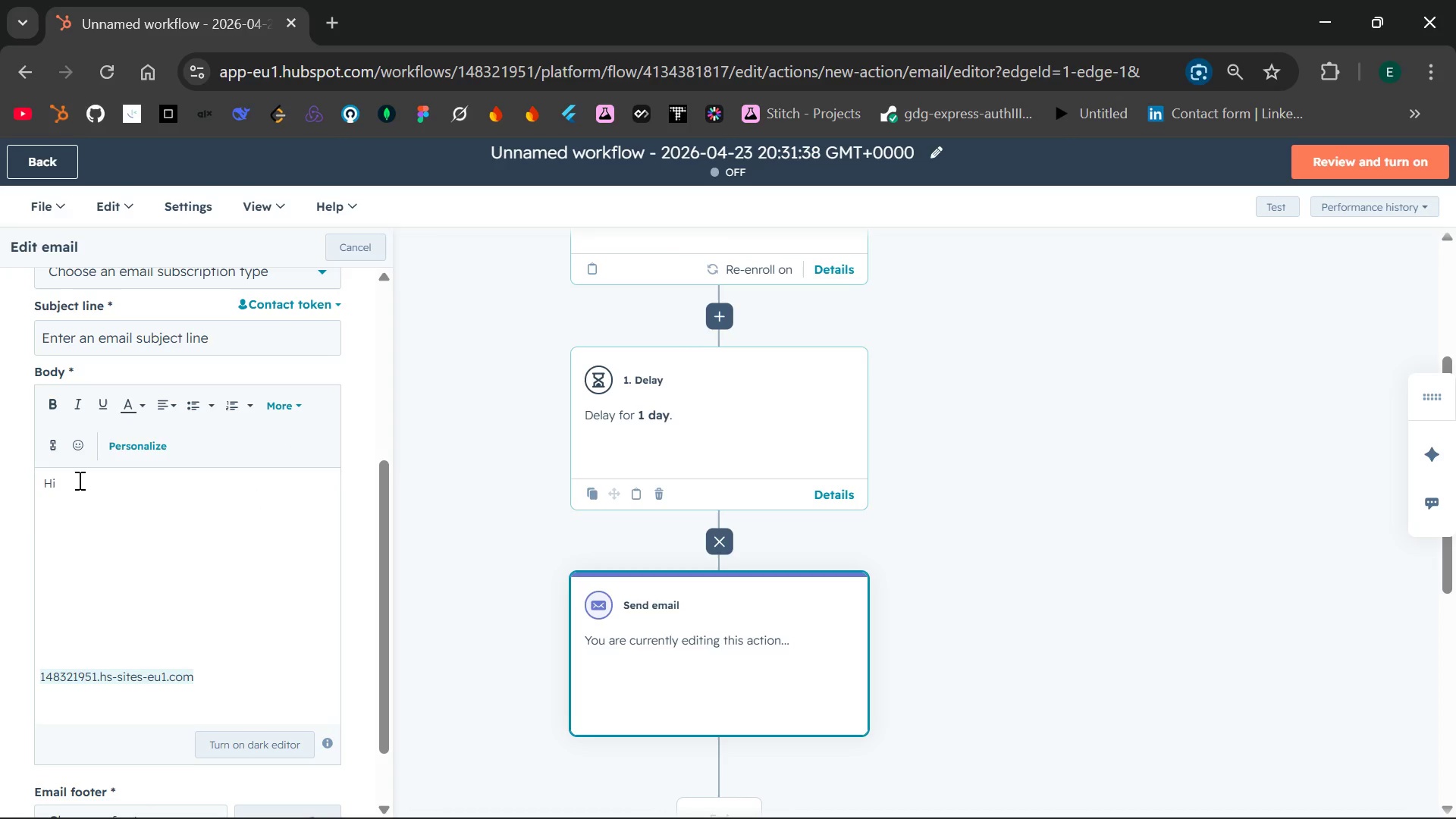 
key(Comma)
 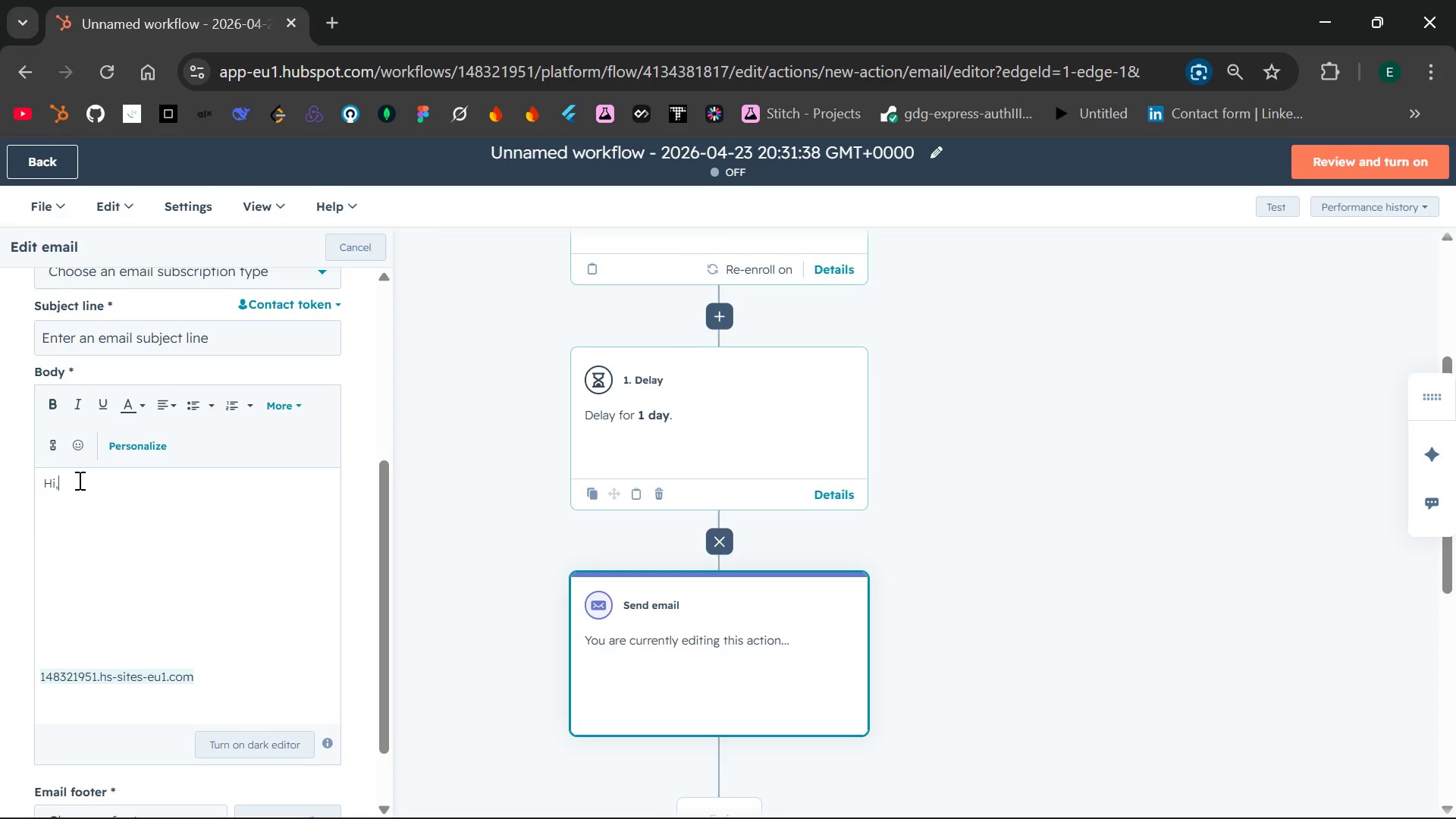 
key(Enter)
 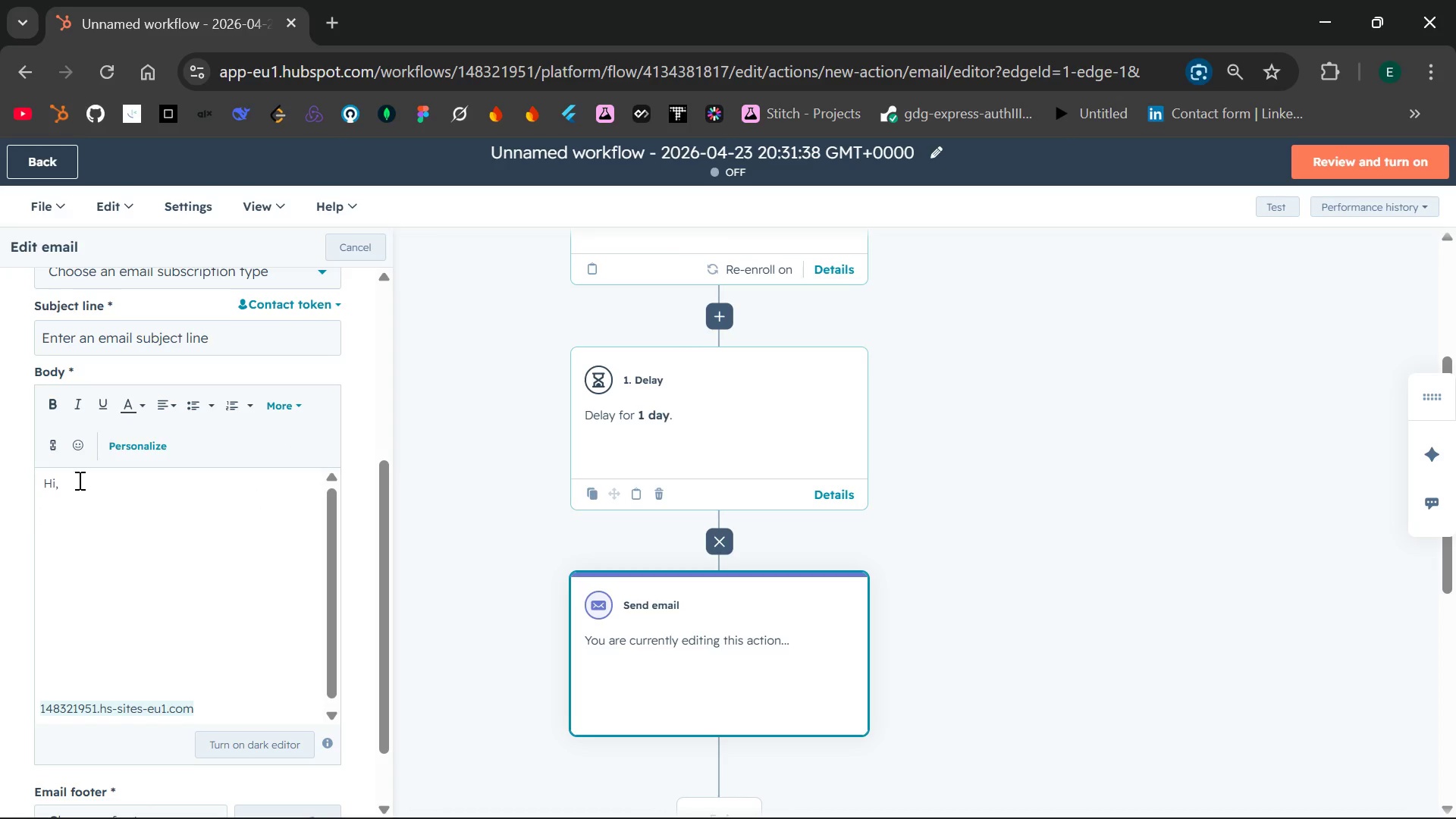 
type(Getting your first group health plan is exciit)
key(Backspace)
key(Backspace)
type(ting )
 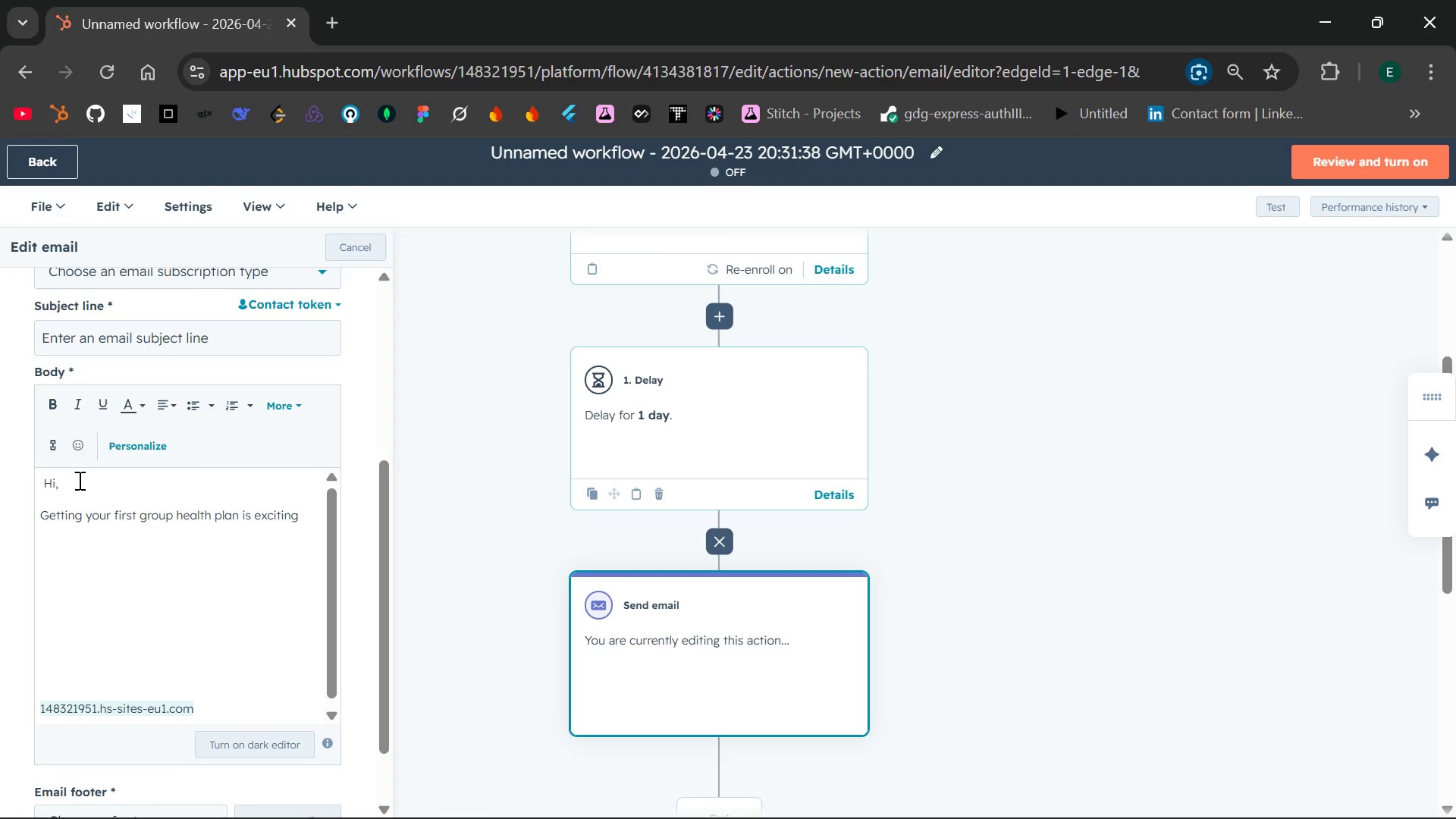 
type(but compliance comes first.)
 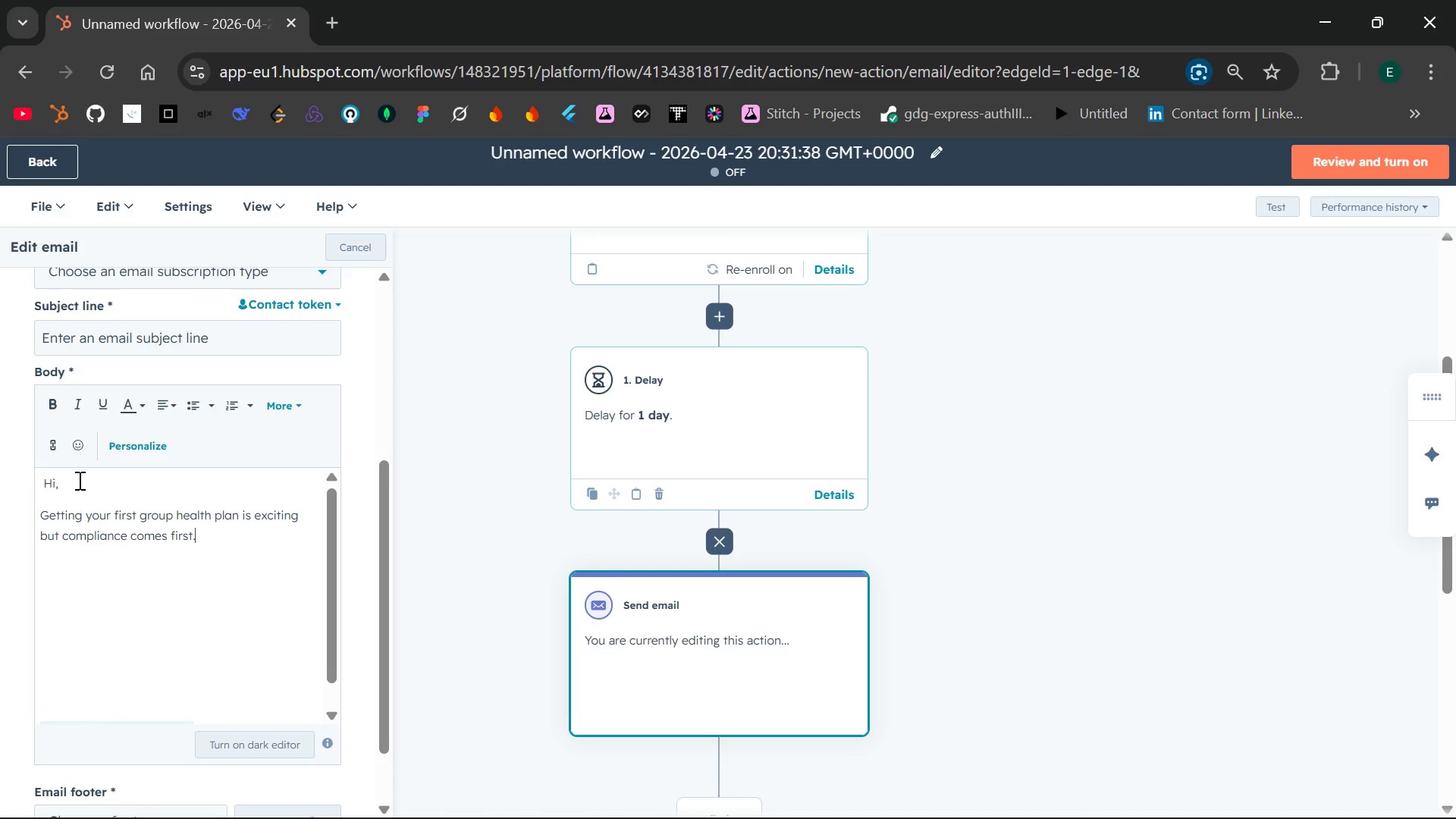 
key(Enter)
 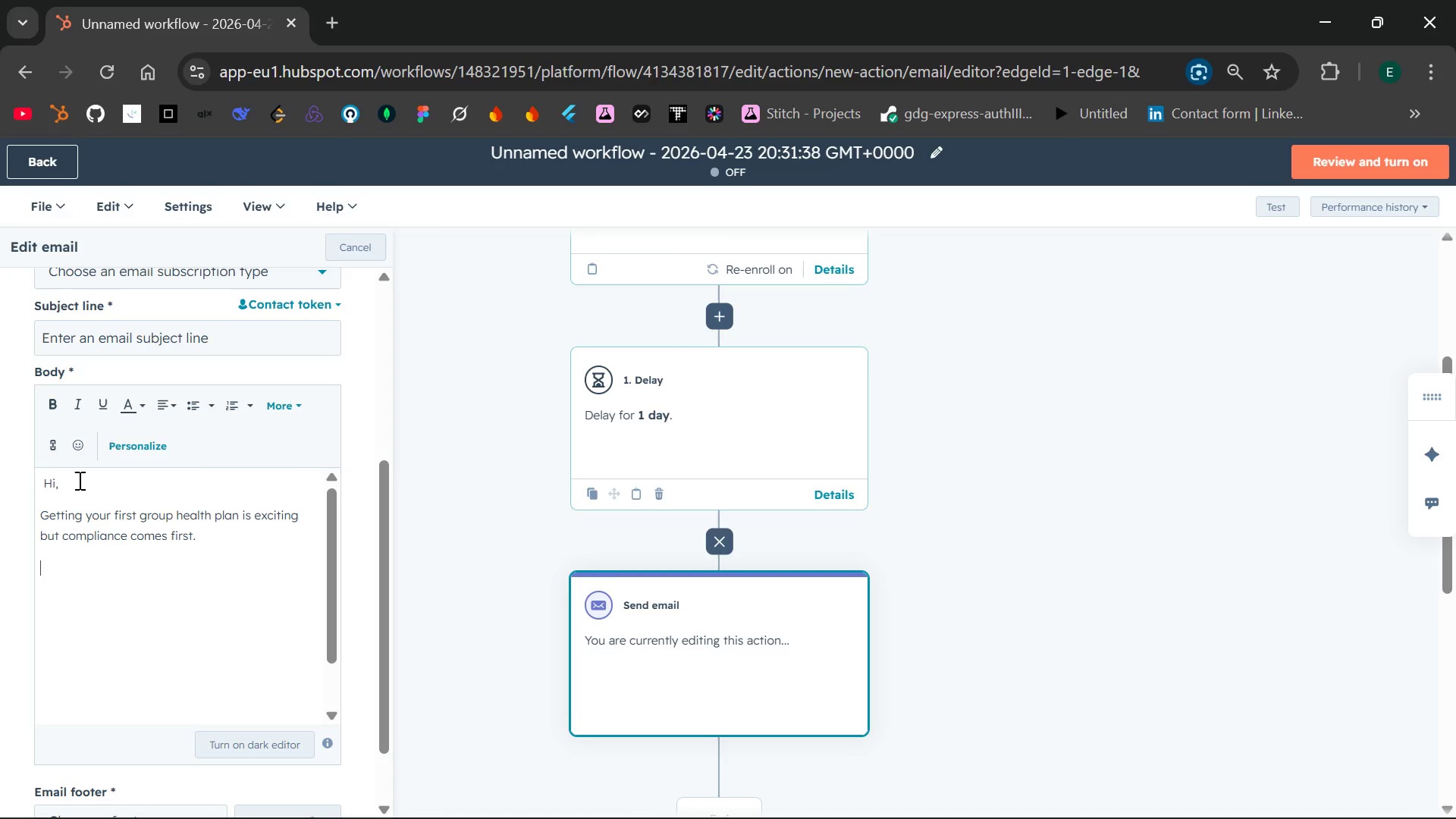 
type(Dis)
key(Backspace)
type(d you know )
 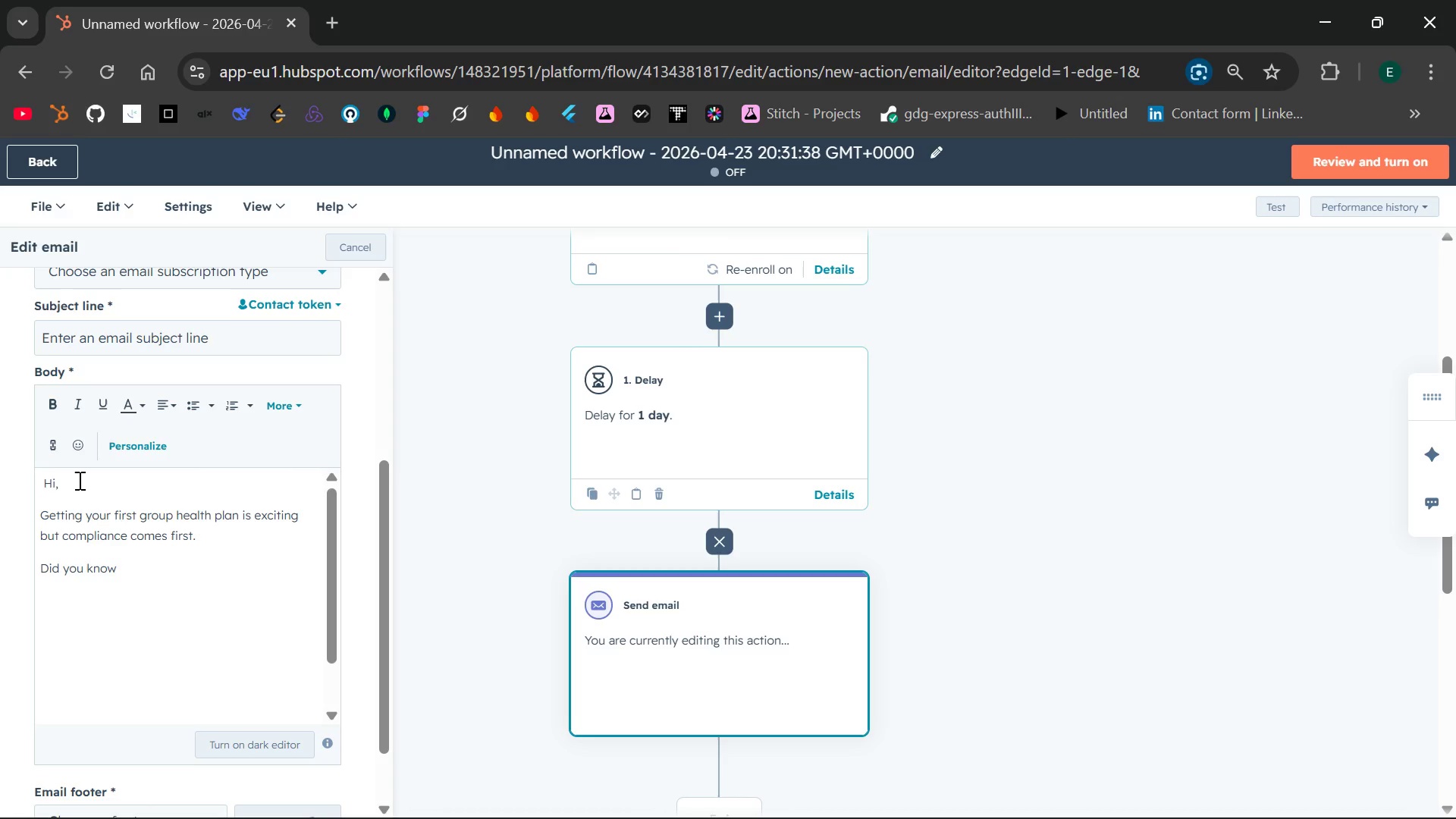 
wait(5.03)
 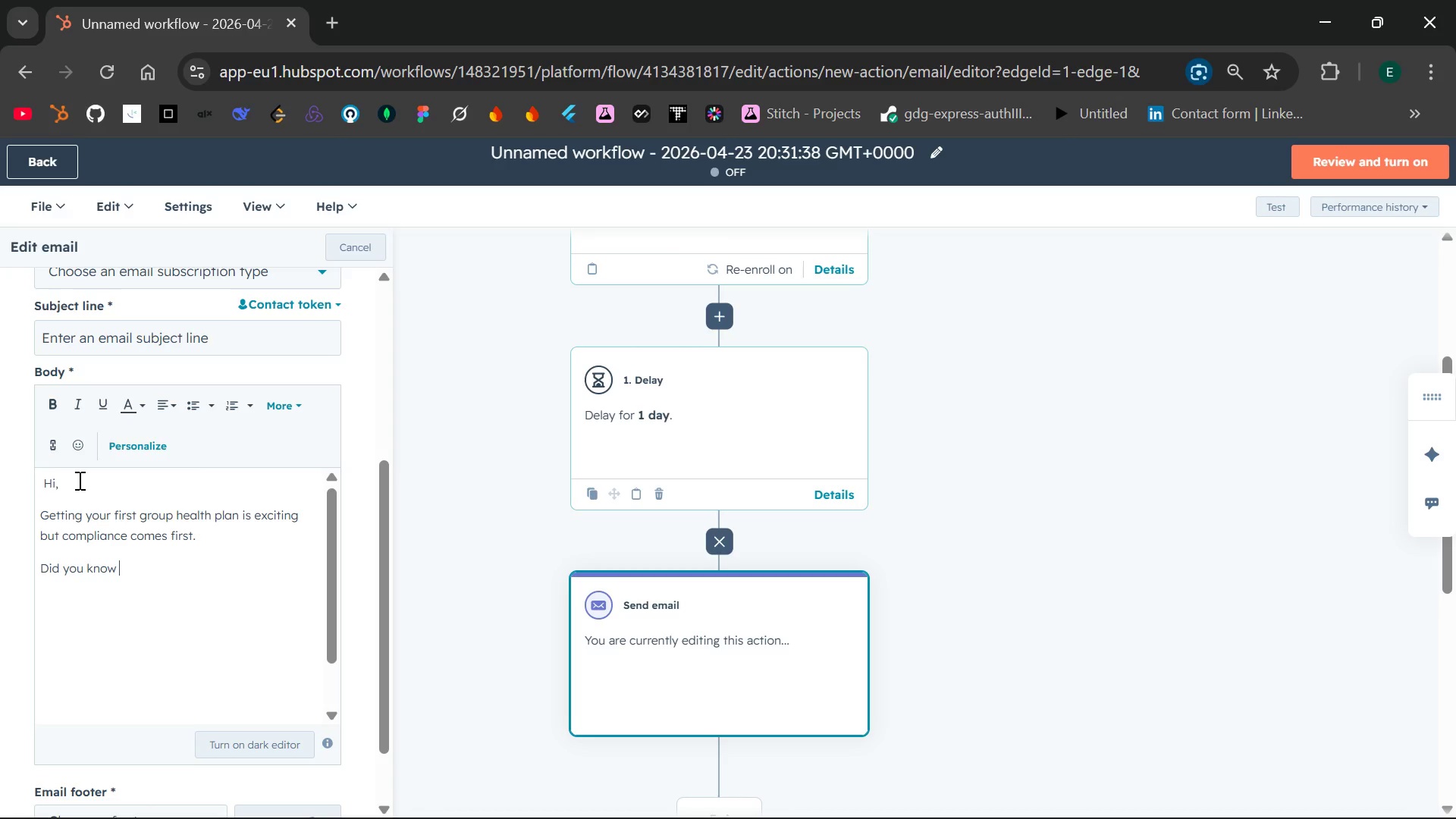 
type(that most general contrators now require )
 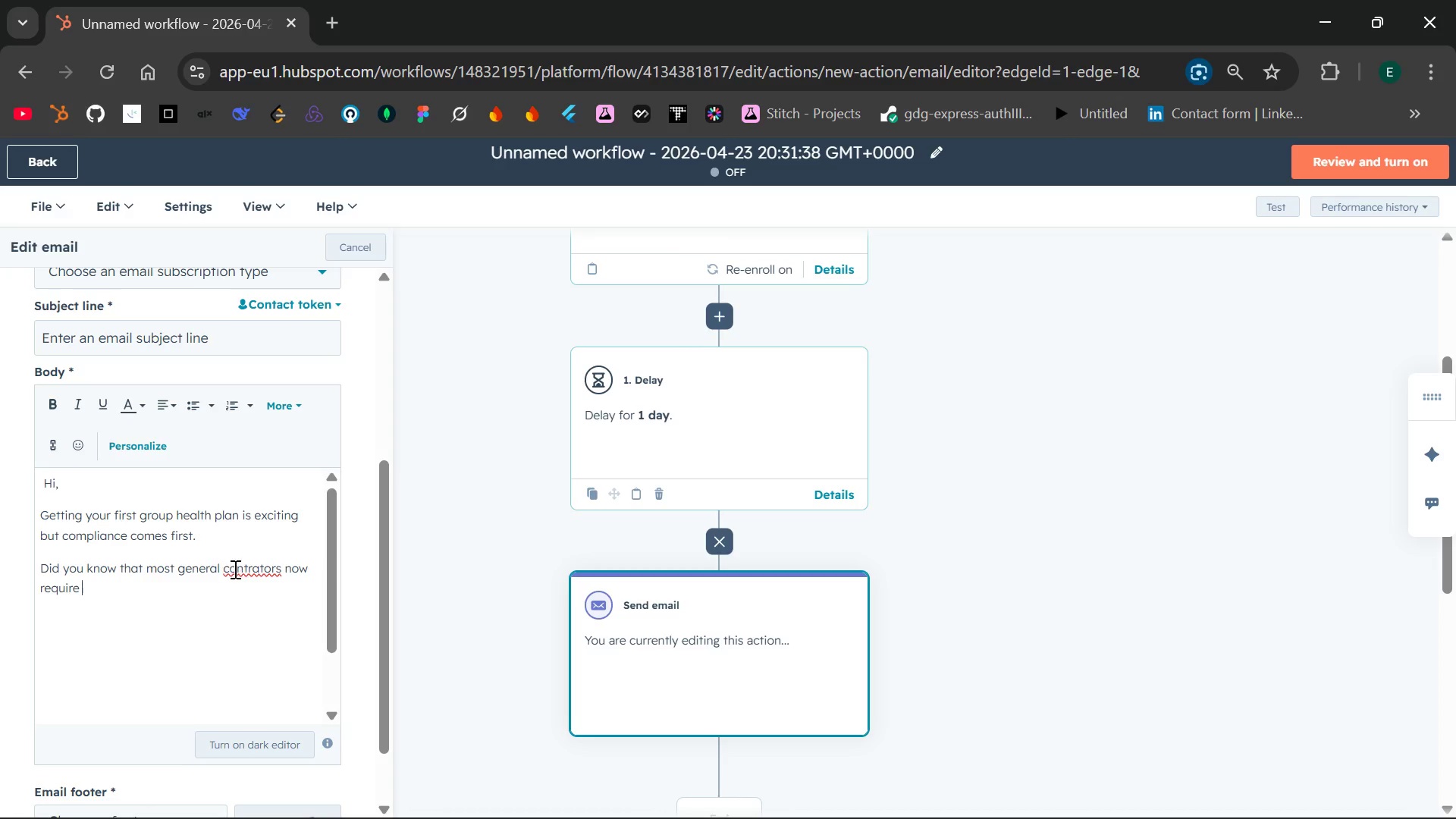 
double_click([235, 569])
 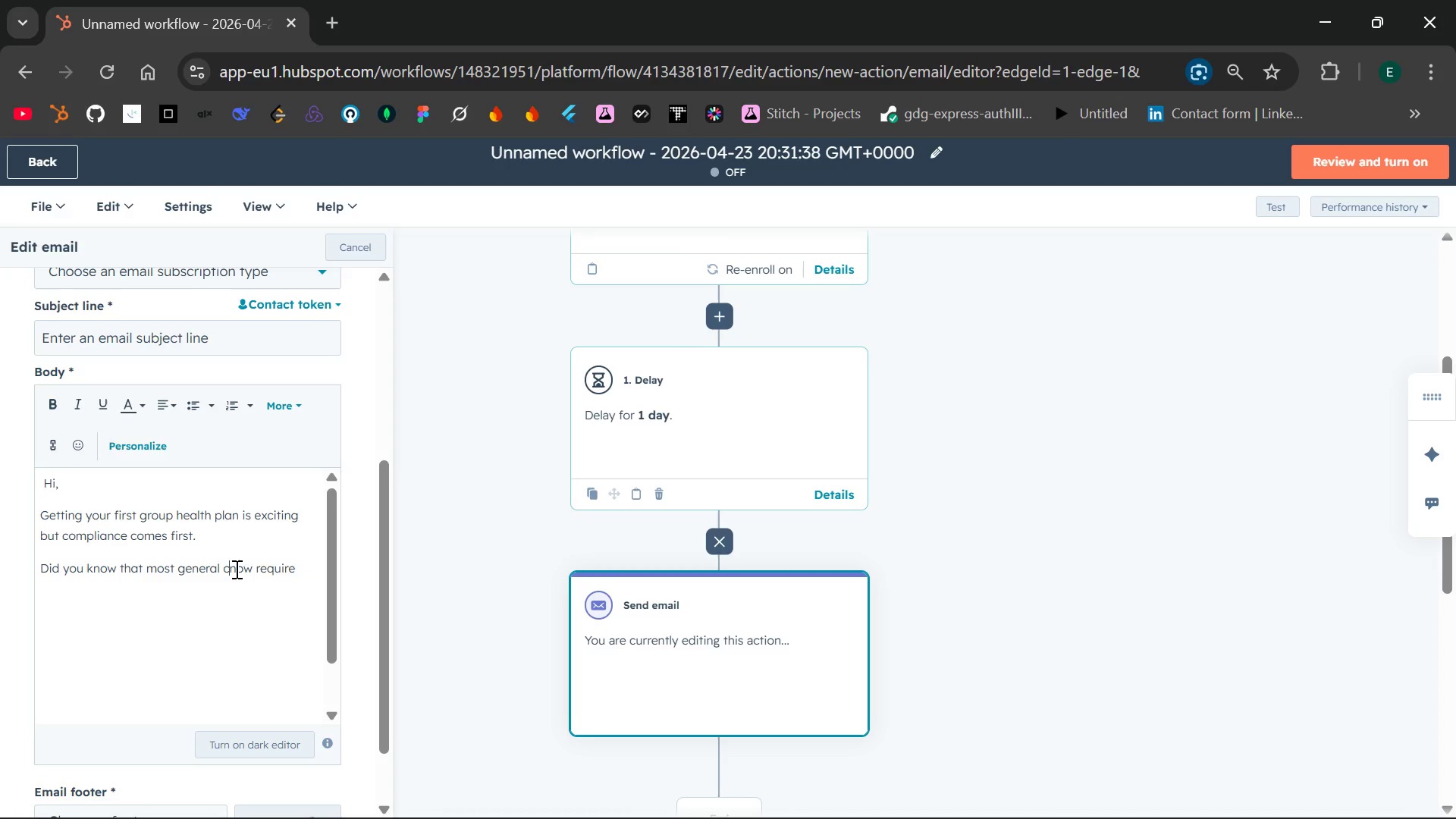 
type(contractors )
 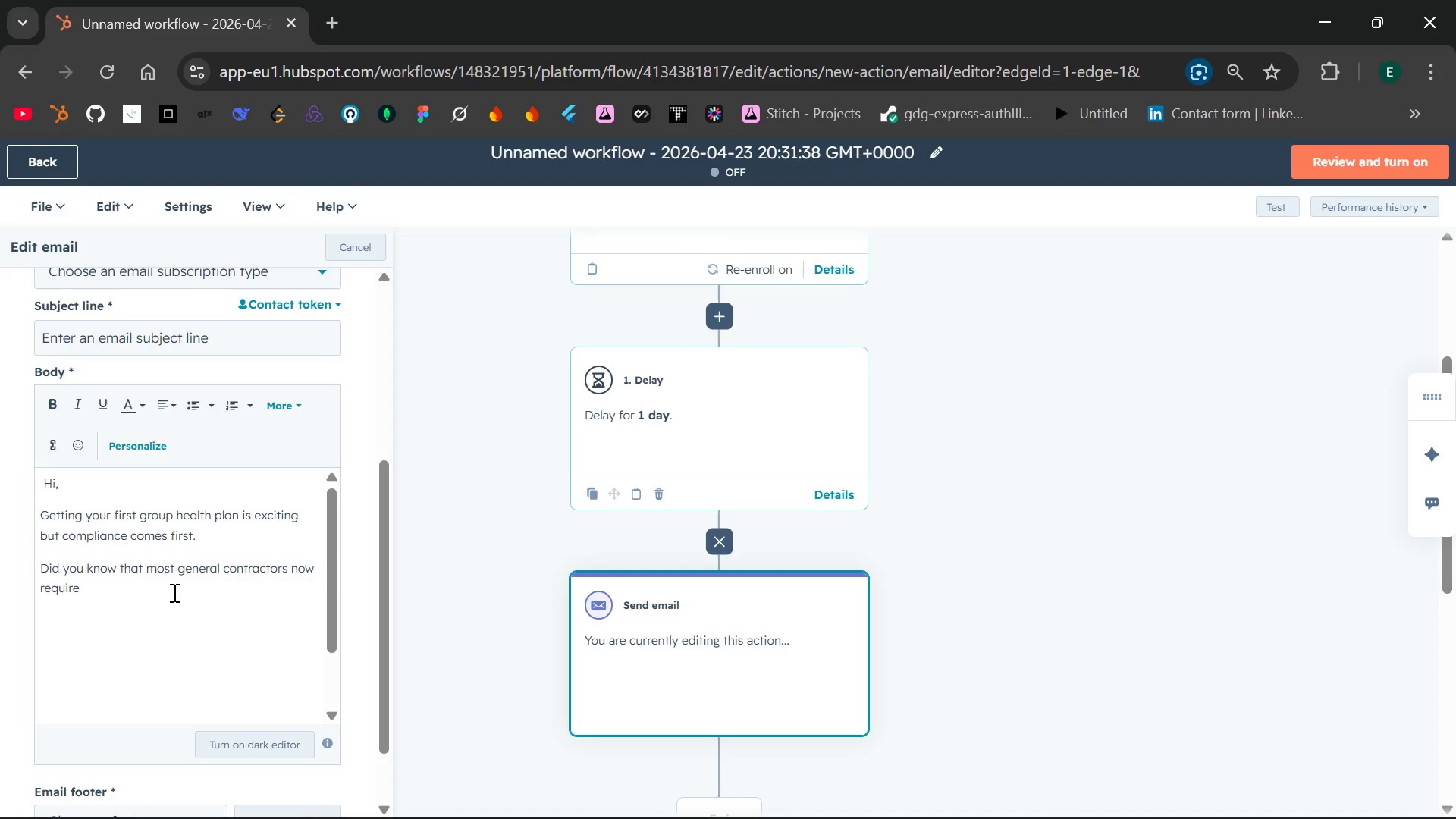 
left_click([164, 592])
 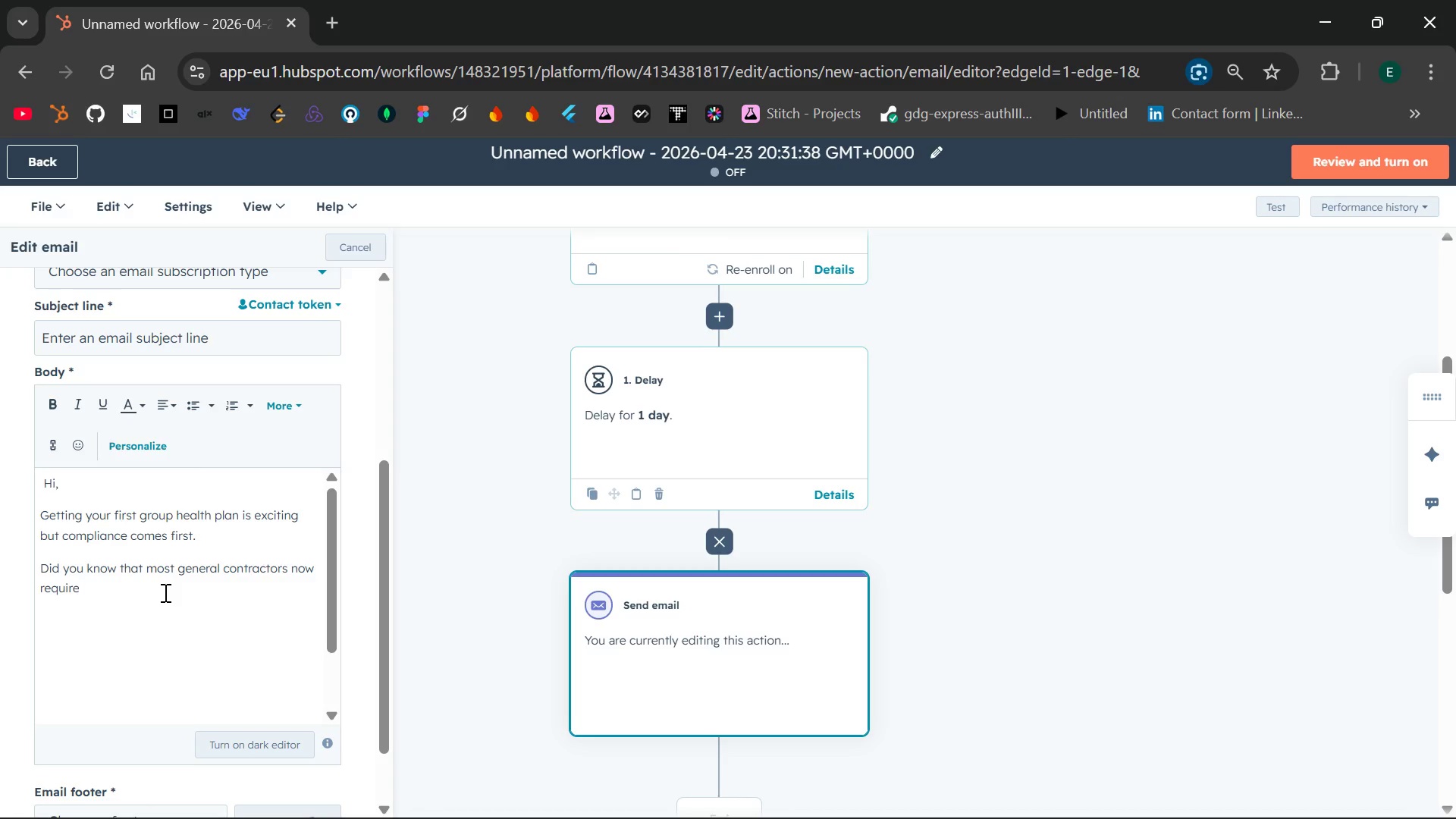 
type(a certificate of Insurance )
key(Backspace)
type((COI) from subcontractor )
 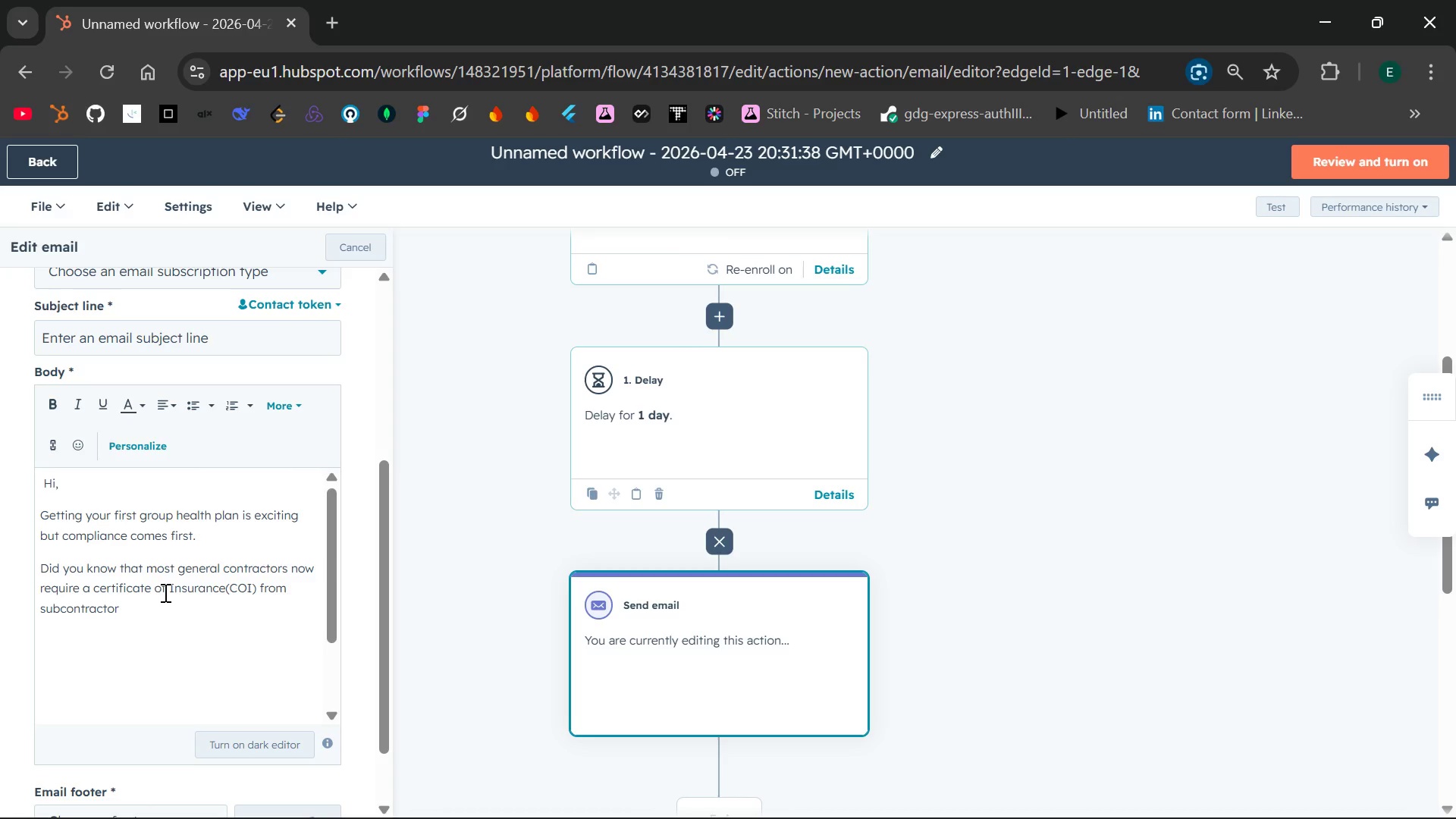 
type(before they meet)
key(Backspace)
key(Backspace)
key(Backspace)
key(Backspace)
key(Backspace)
type( steo)
key(Backspace)
type(p on site? Without one,your rs)
key(Backspace)
key(Backspace)
key(Backspace)
key(Backspace)
key(Backspace)
key(Backspace)
key(Backspace)
type( your risk fines.)
key(Backspace)
type(,lose bis)
key(Backspace)
type(ds and serious delays/)
 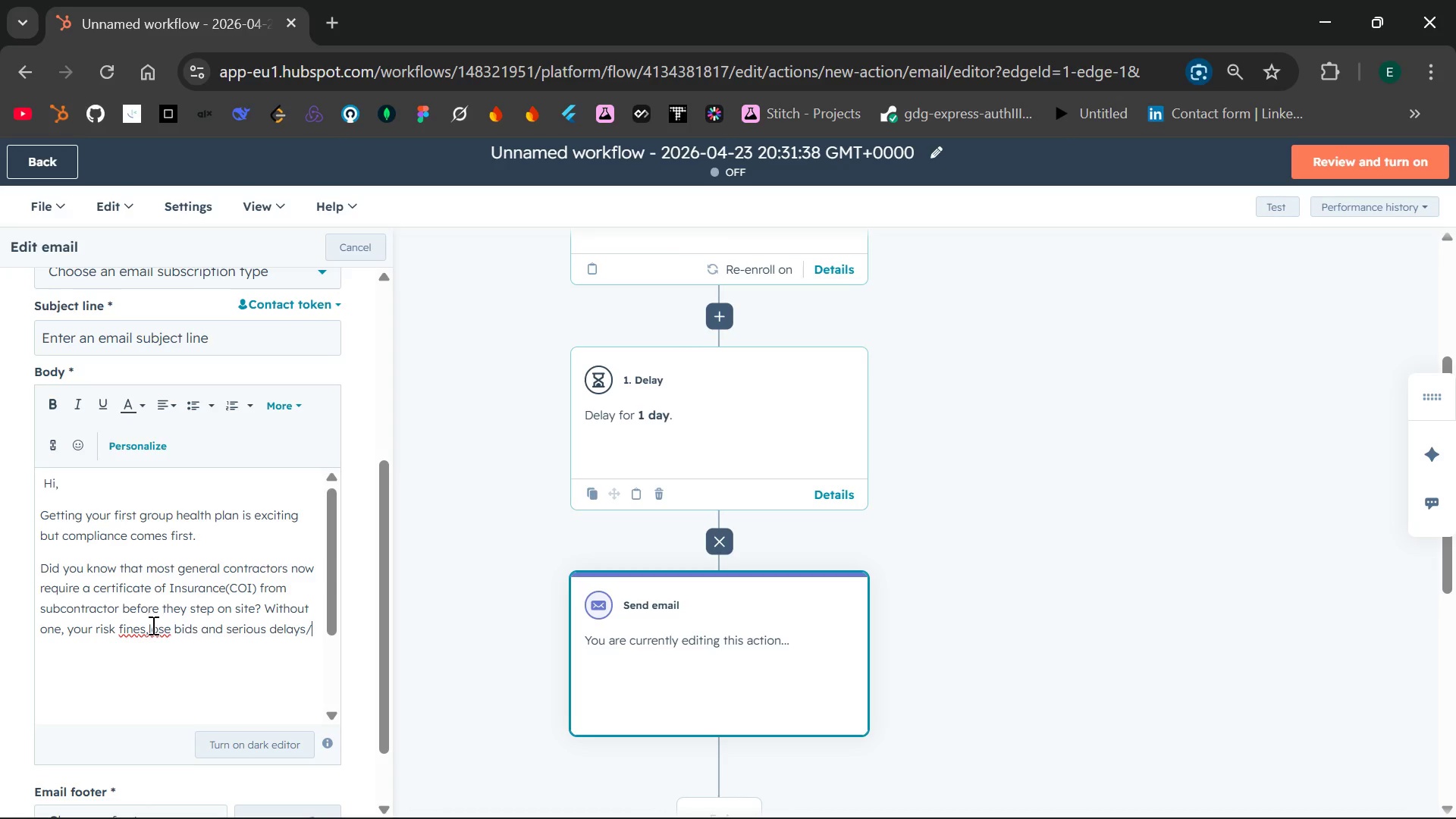 
left_click([146, 628])
 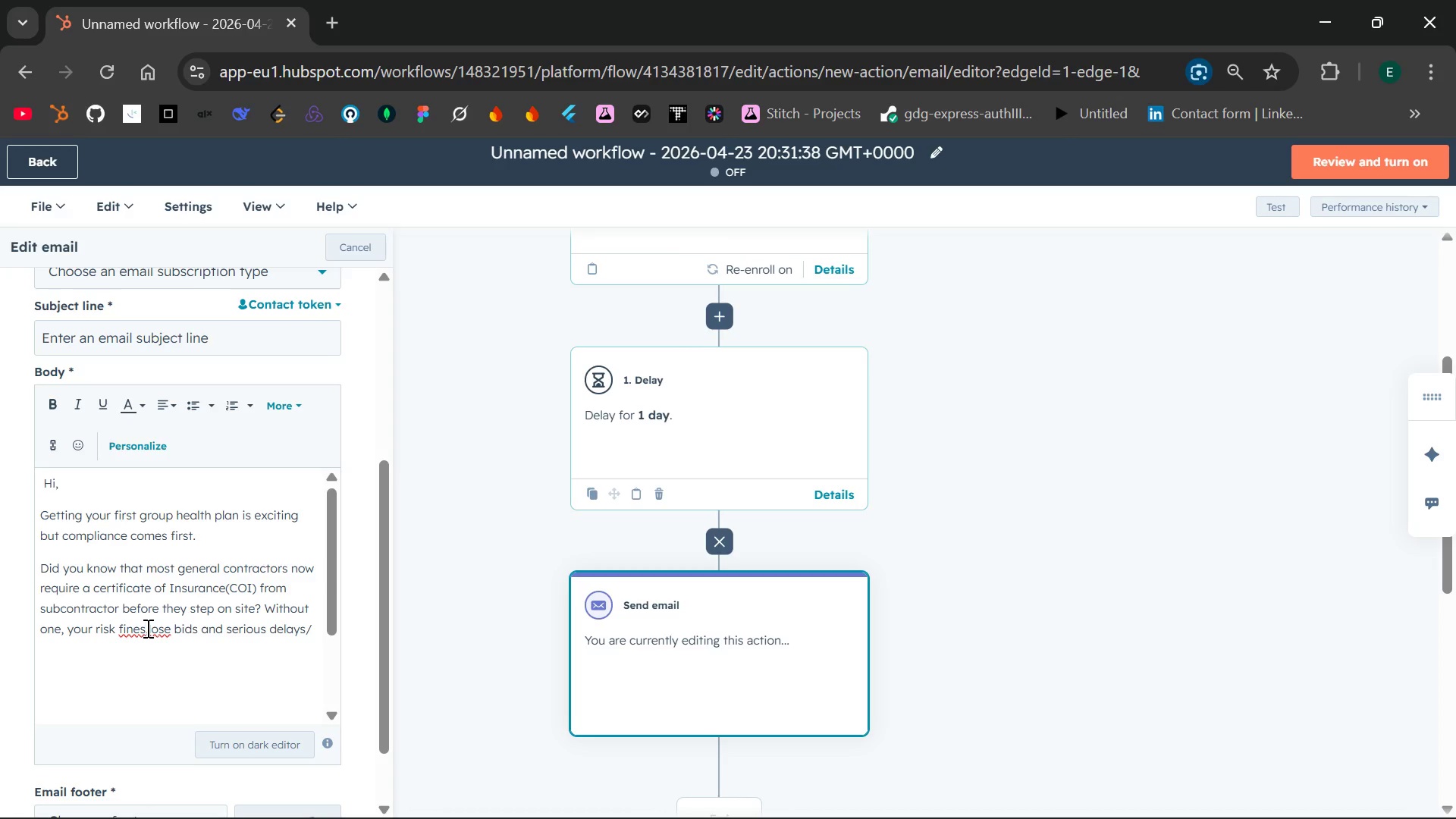 
key(ArrowRight)
 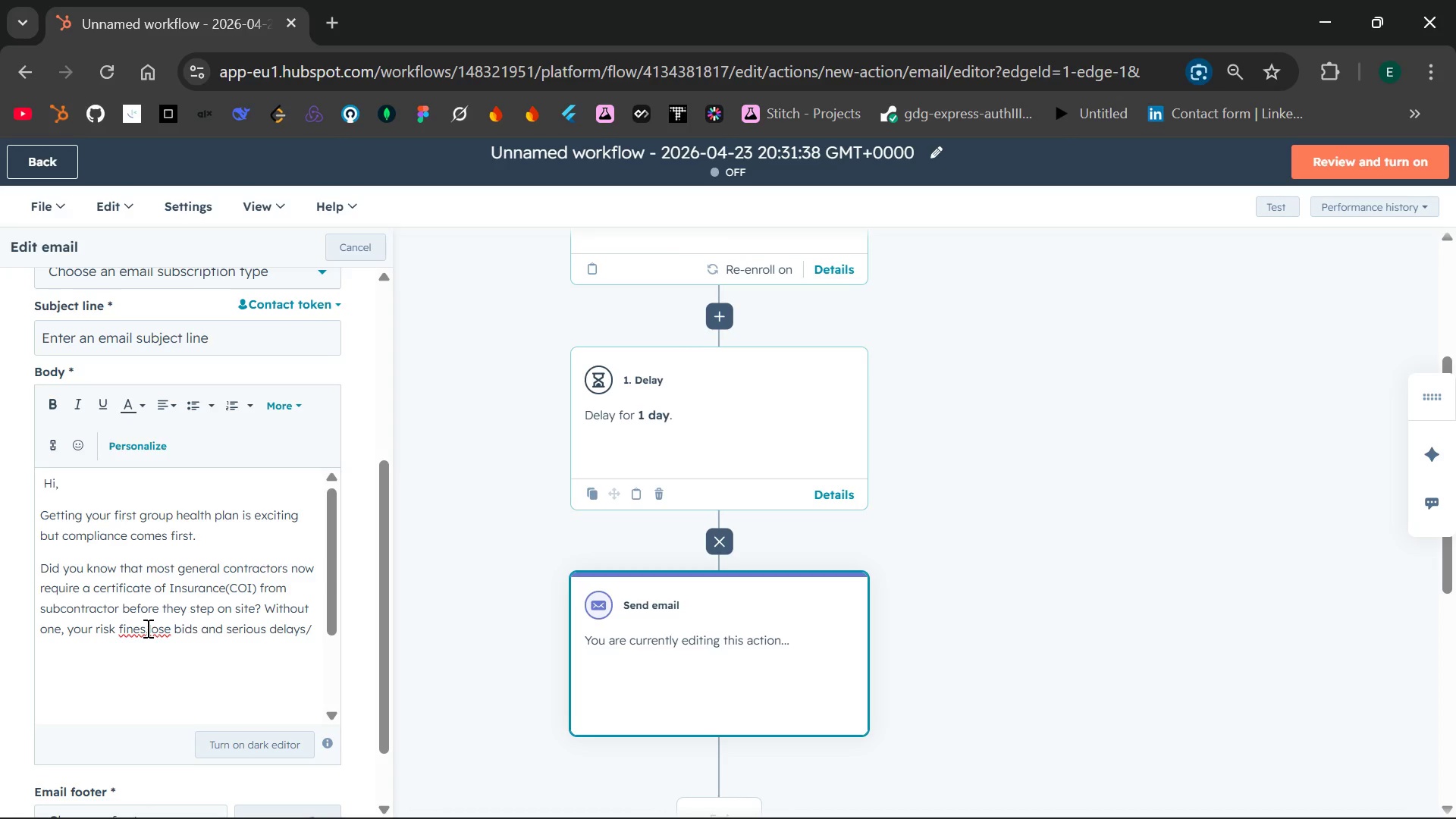 
key(Space)
 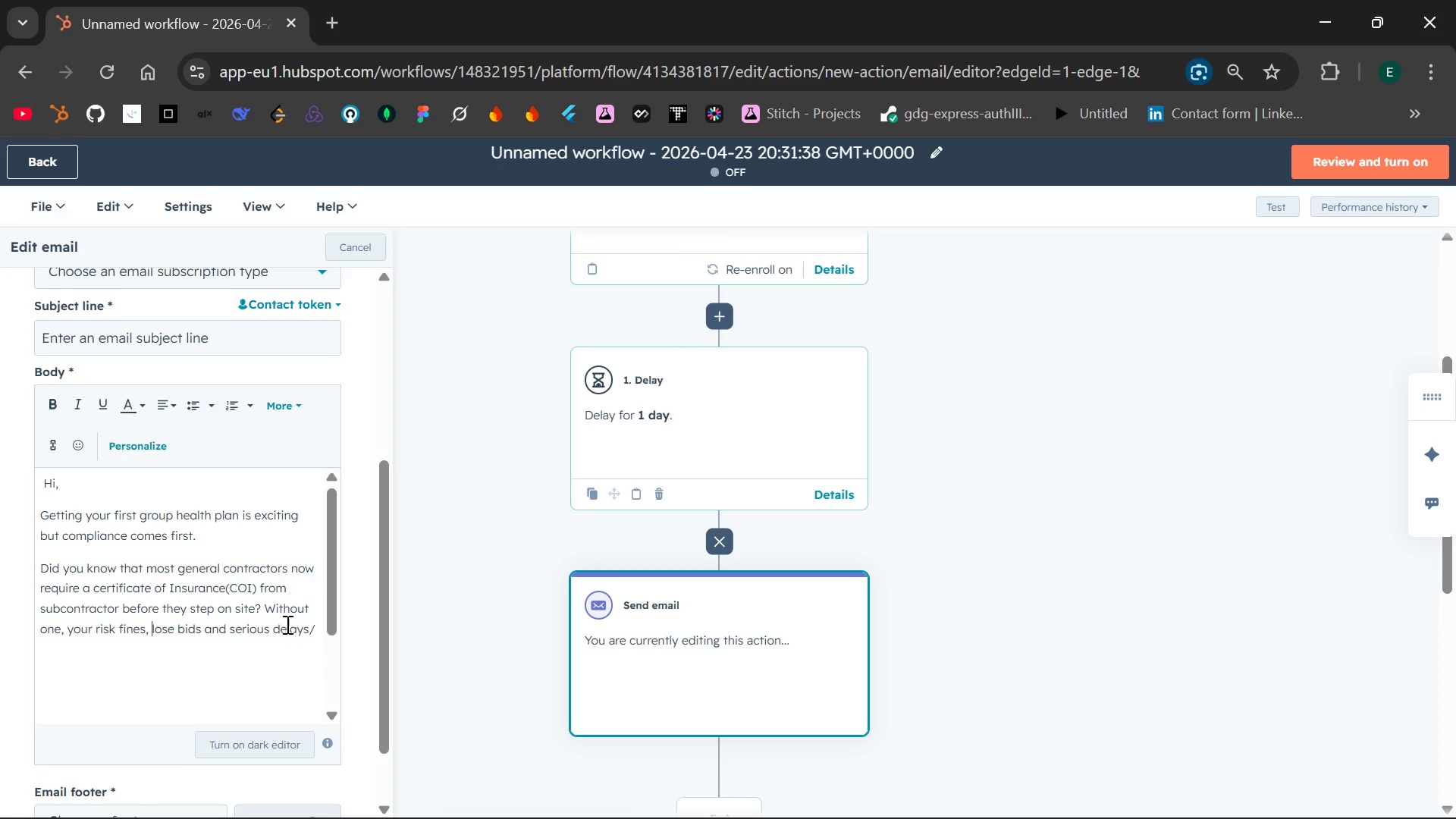 
left_click([303, 626])
 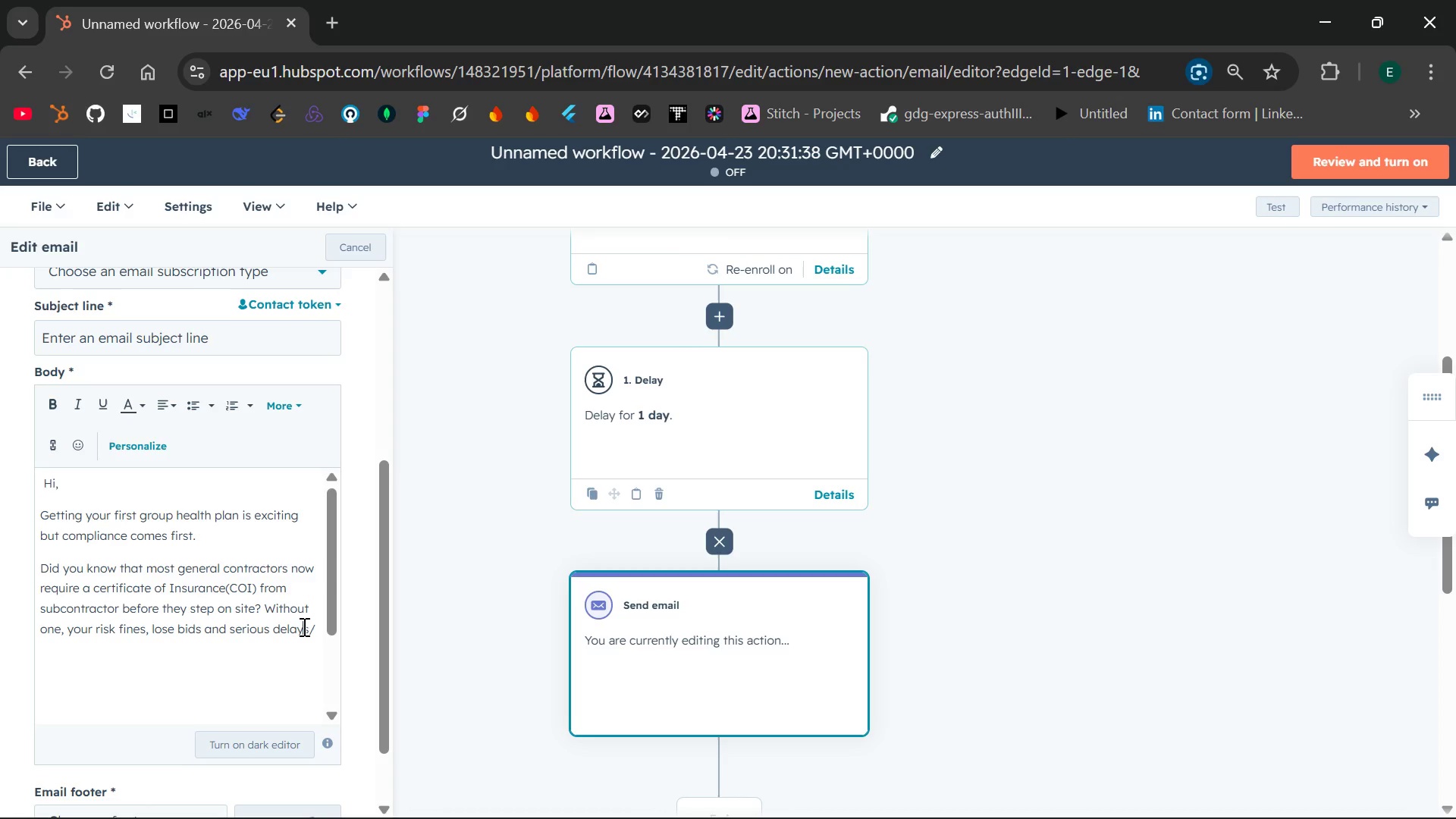 
key(ArrowRight)
 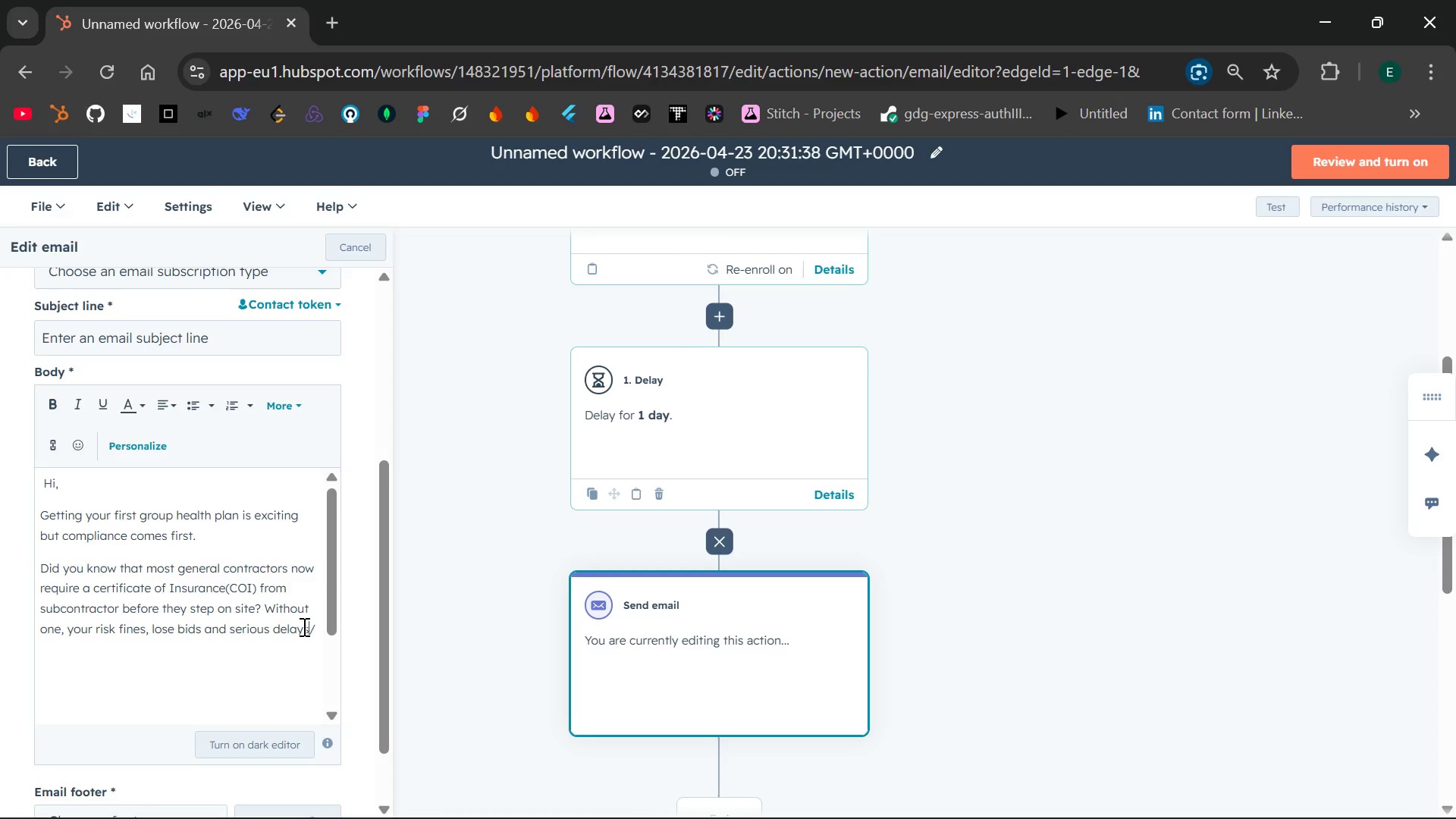 
key(ArrowRight)
 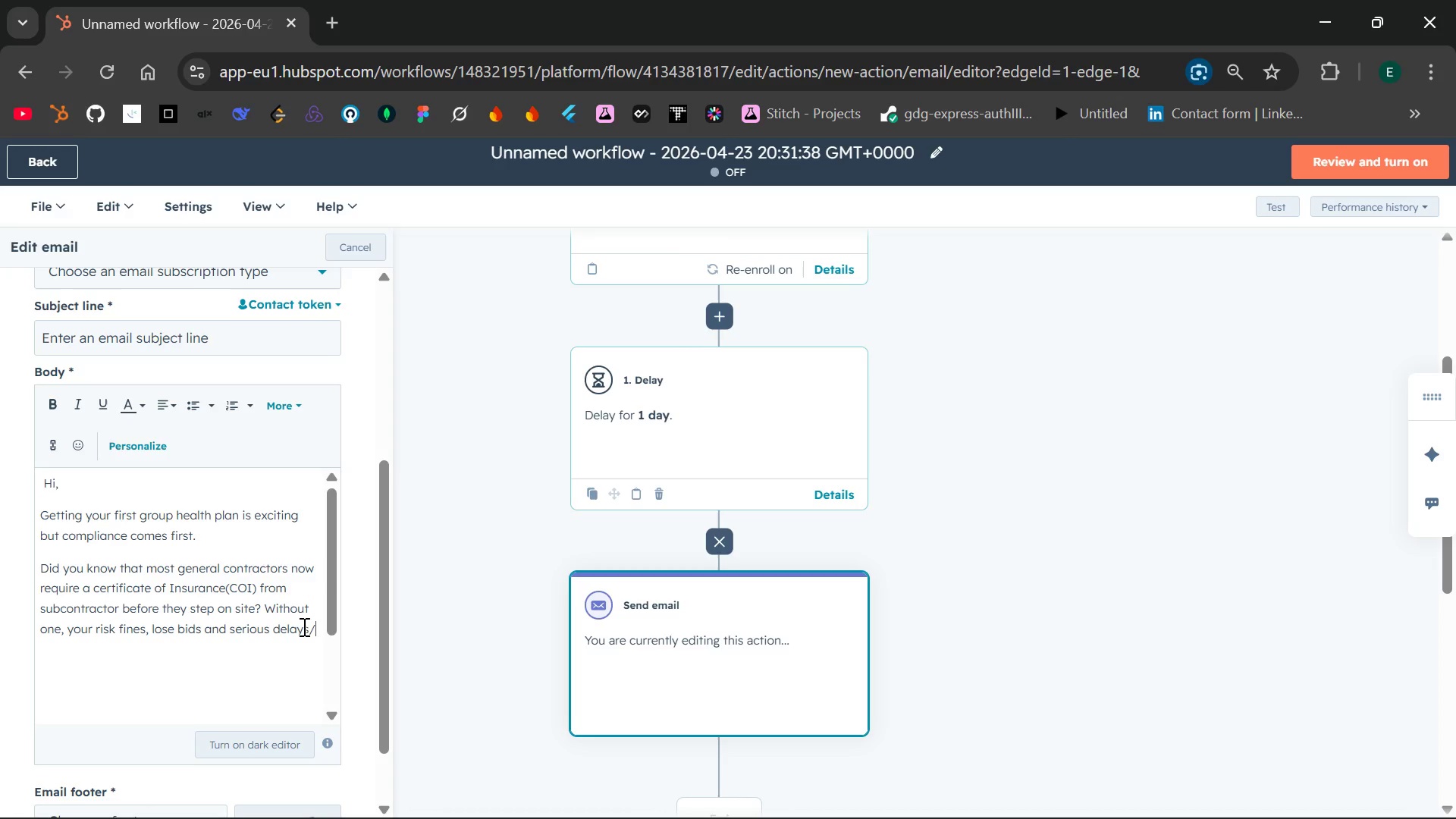 
key(Backspace)
 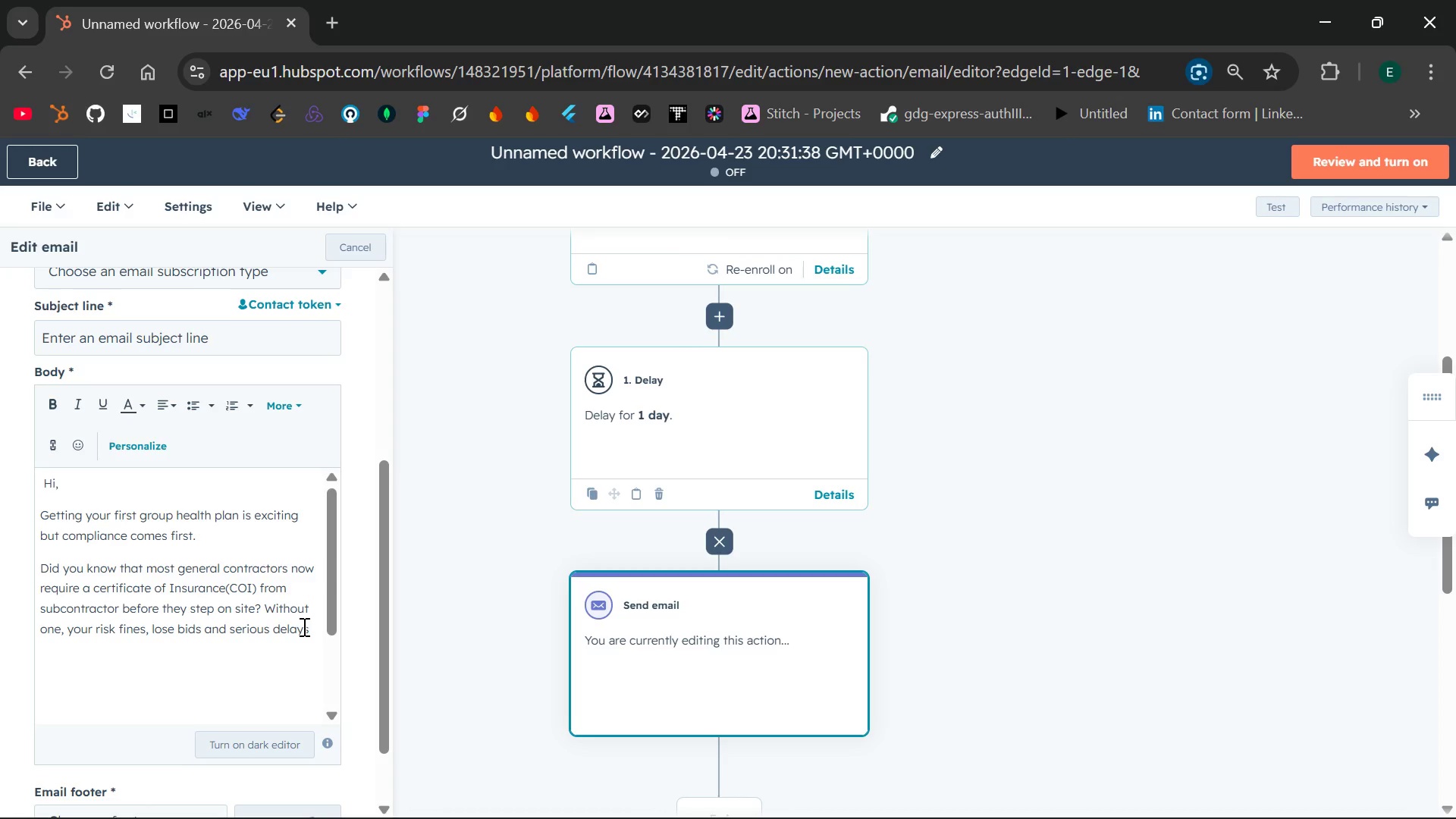 
key(Period)
 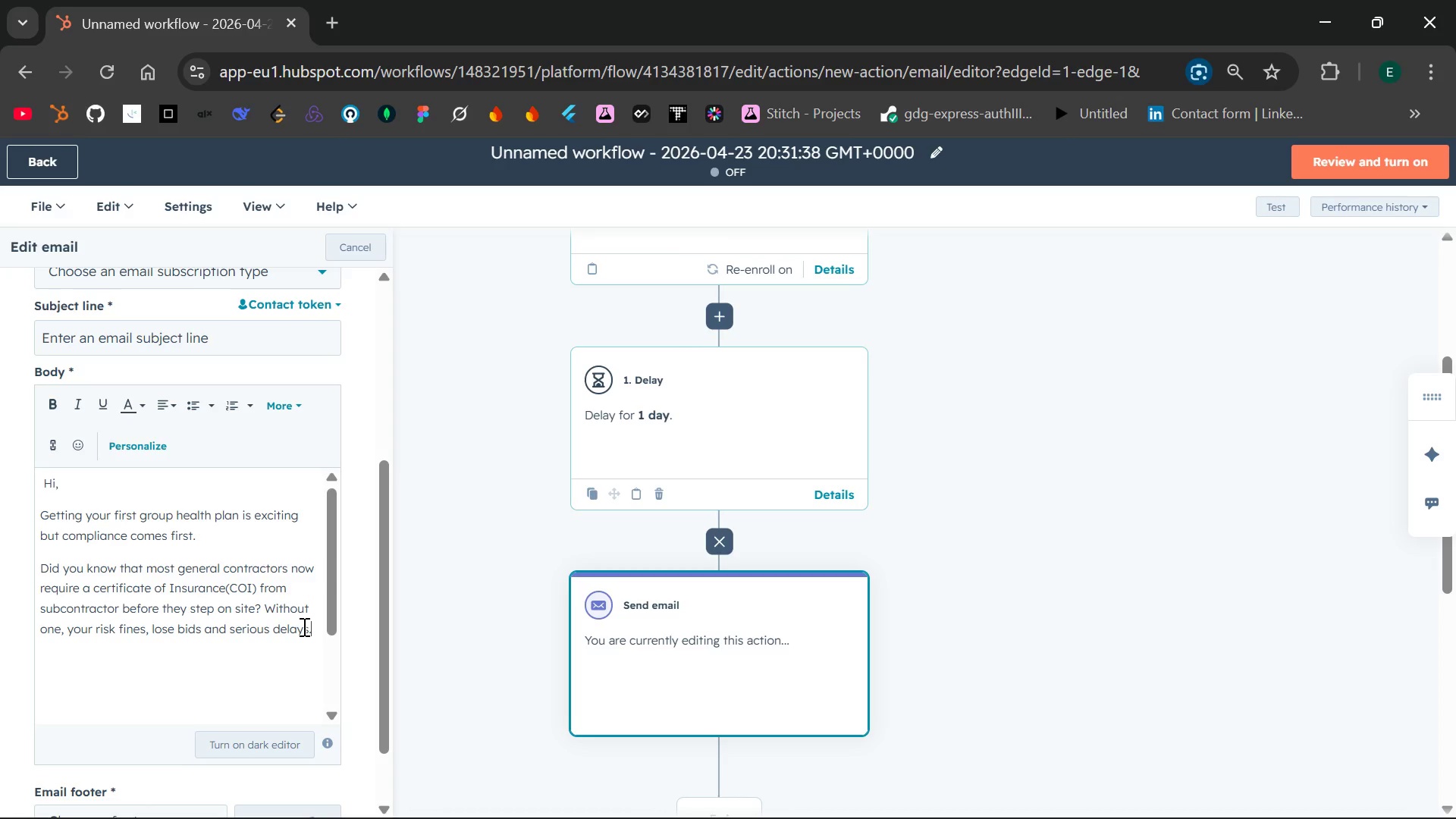 
key(Enter)
 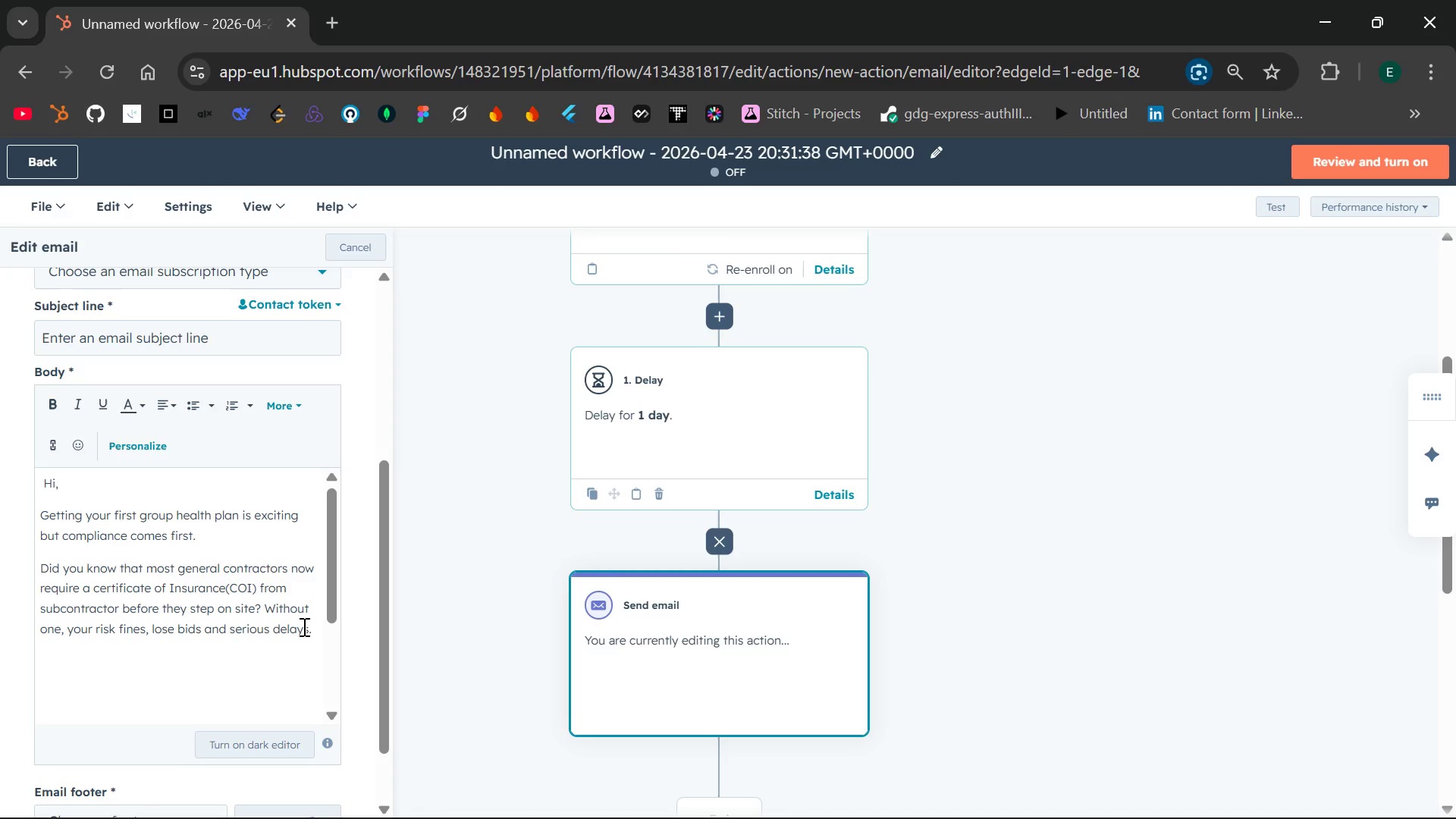 
type(our free walks you through the exact step)
key(Backspace)
type(ps top)
key(Backspace)
type( protect your business and meet prevailing wage requiremnts.)
 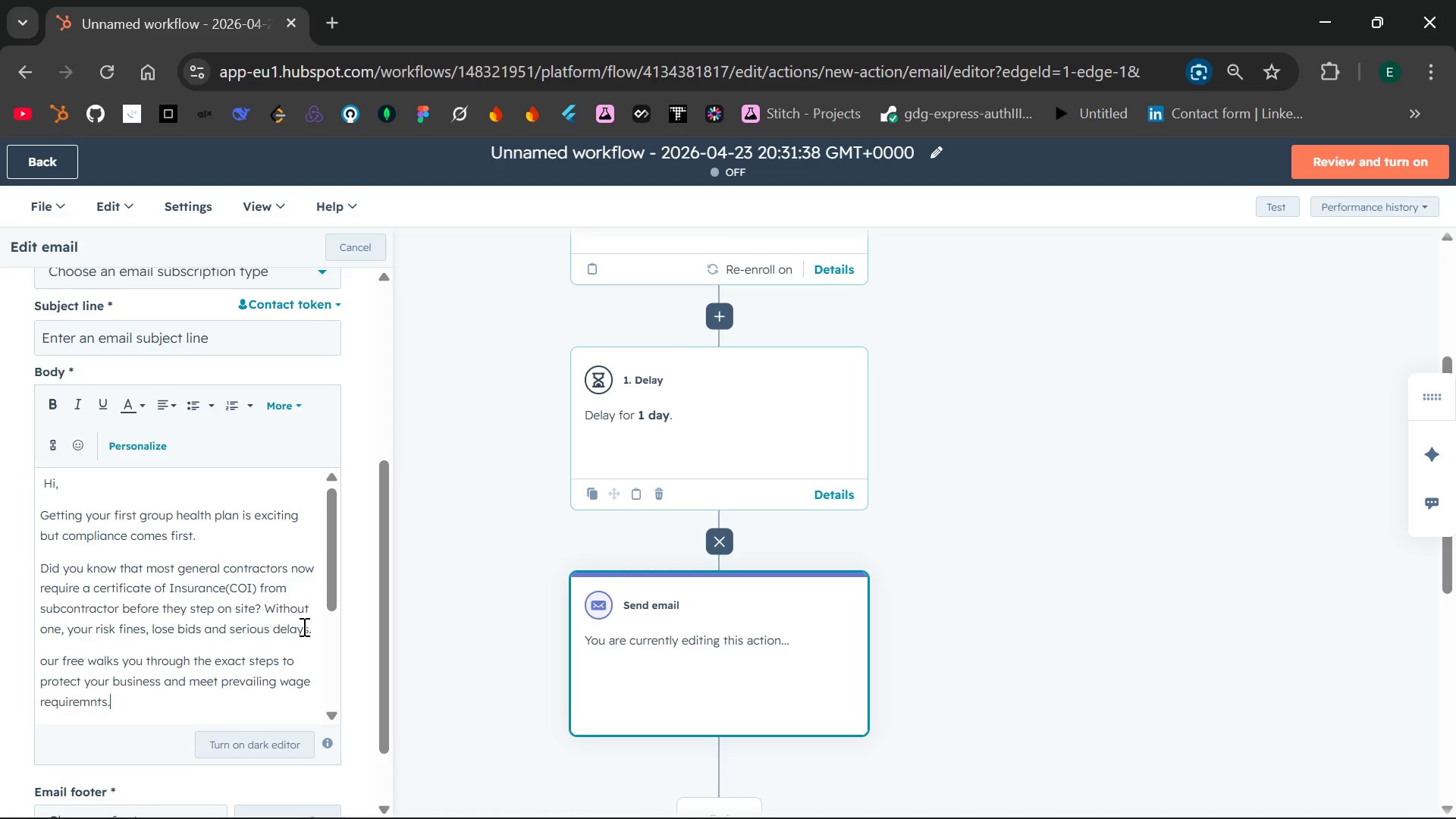 
key(Enter)
 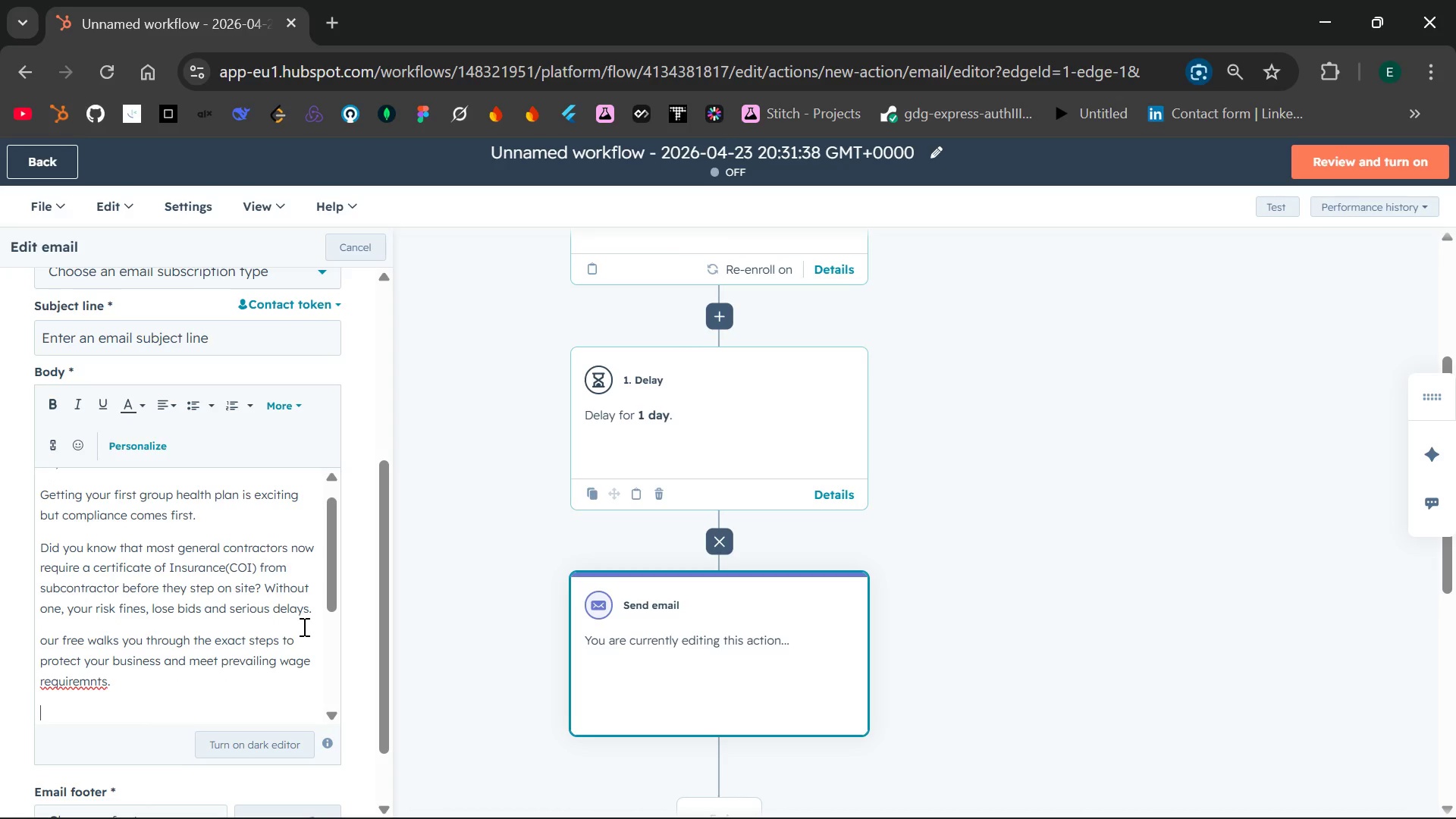 
type([View the checklists and full guide])
 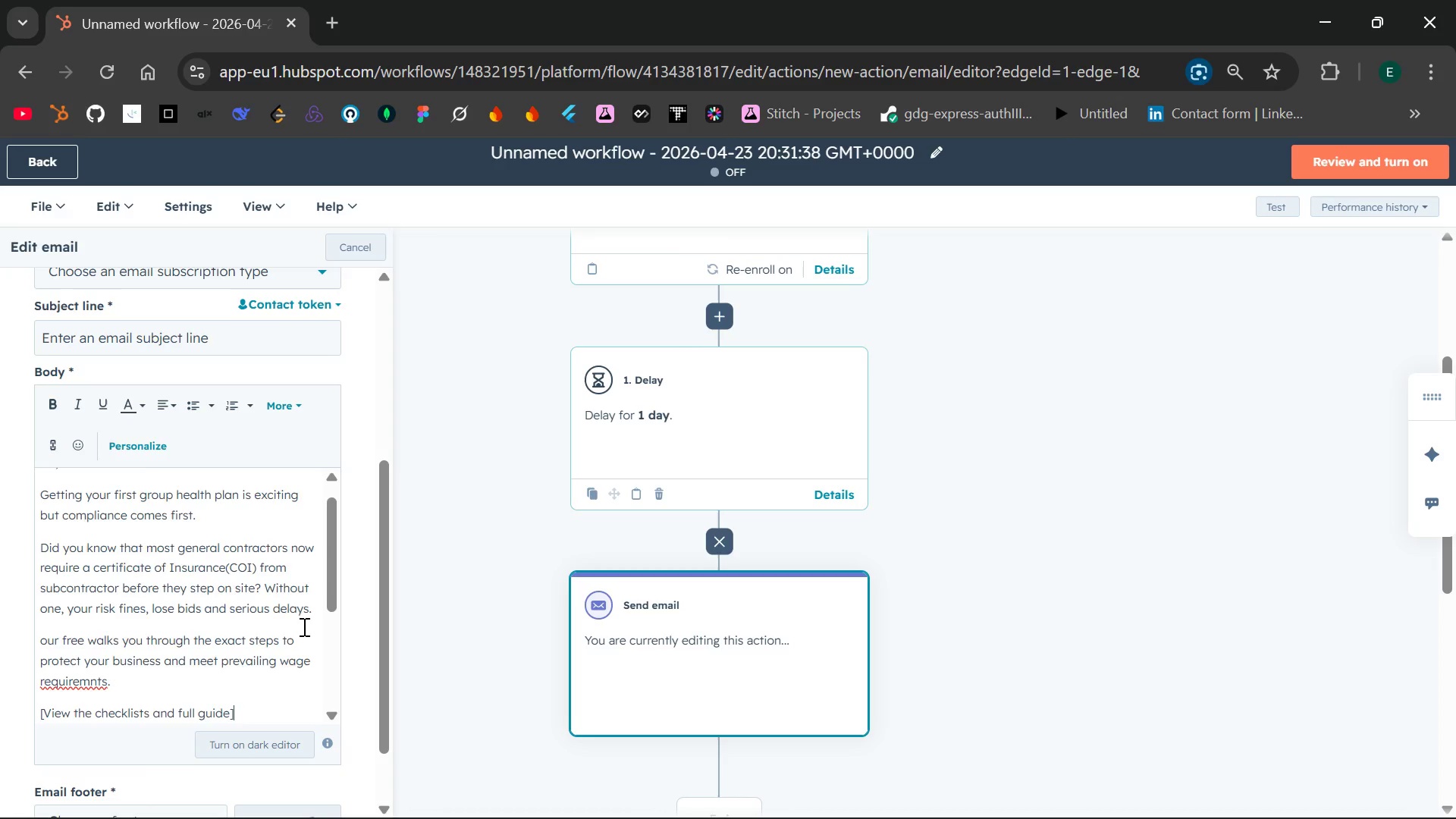 
key(Enter)
 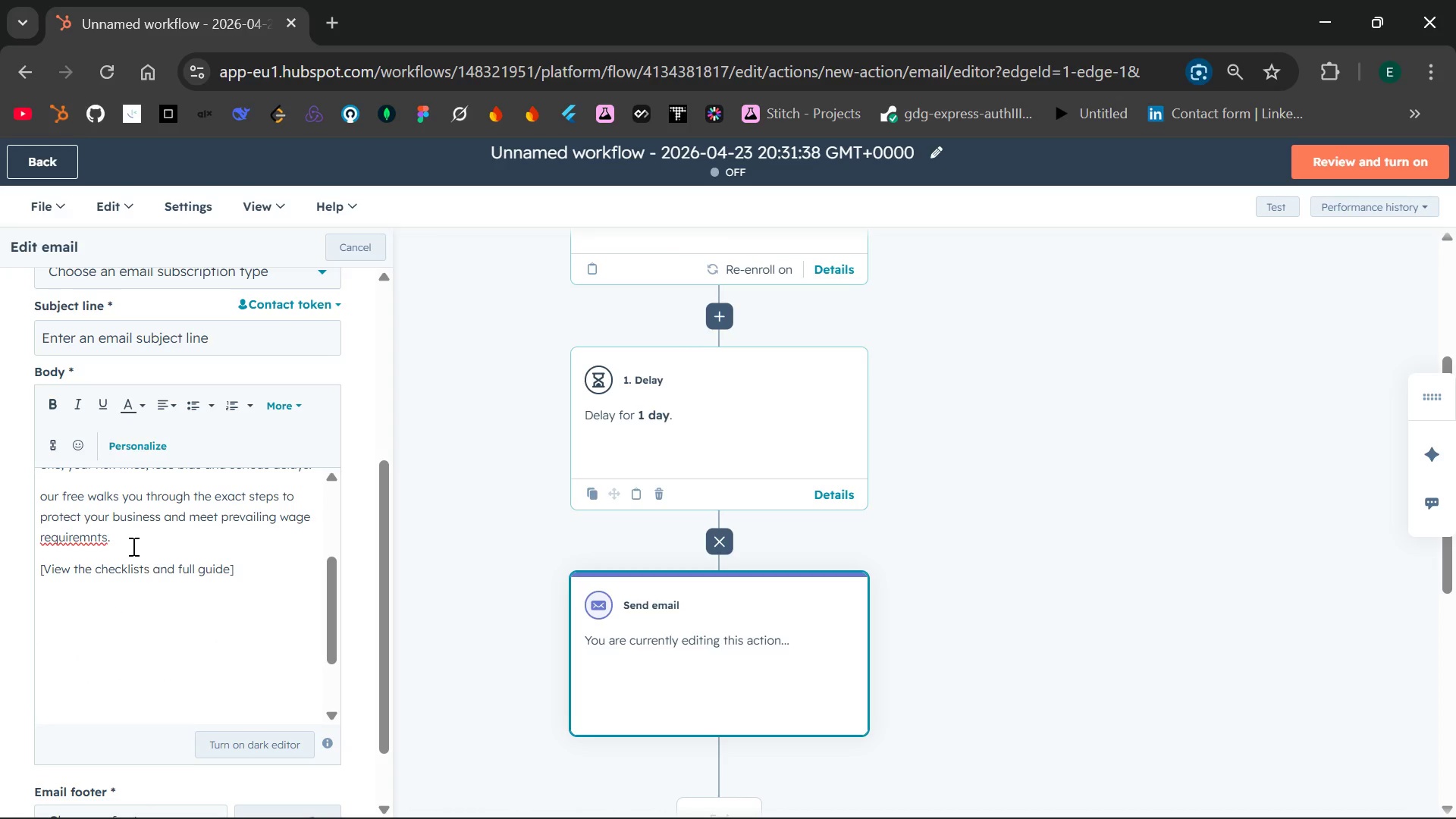 
double_click([83, 542])
 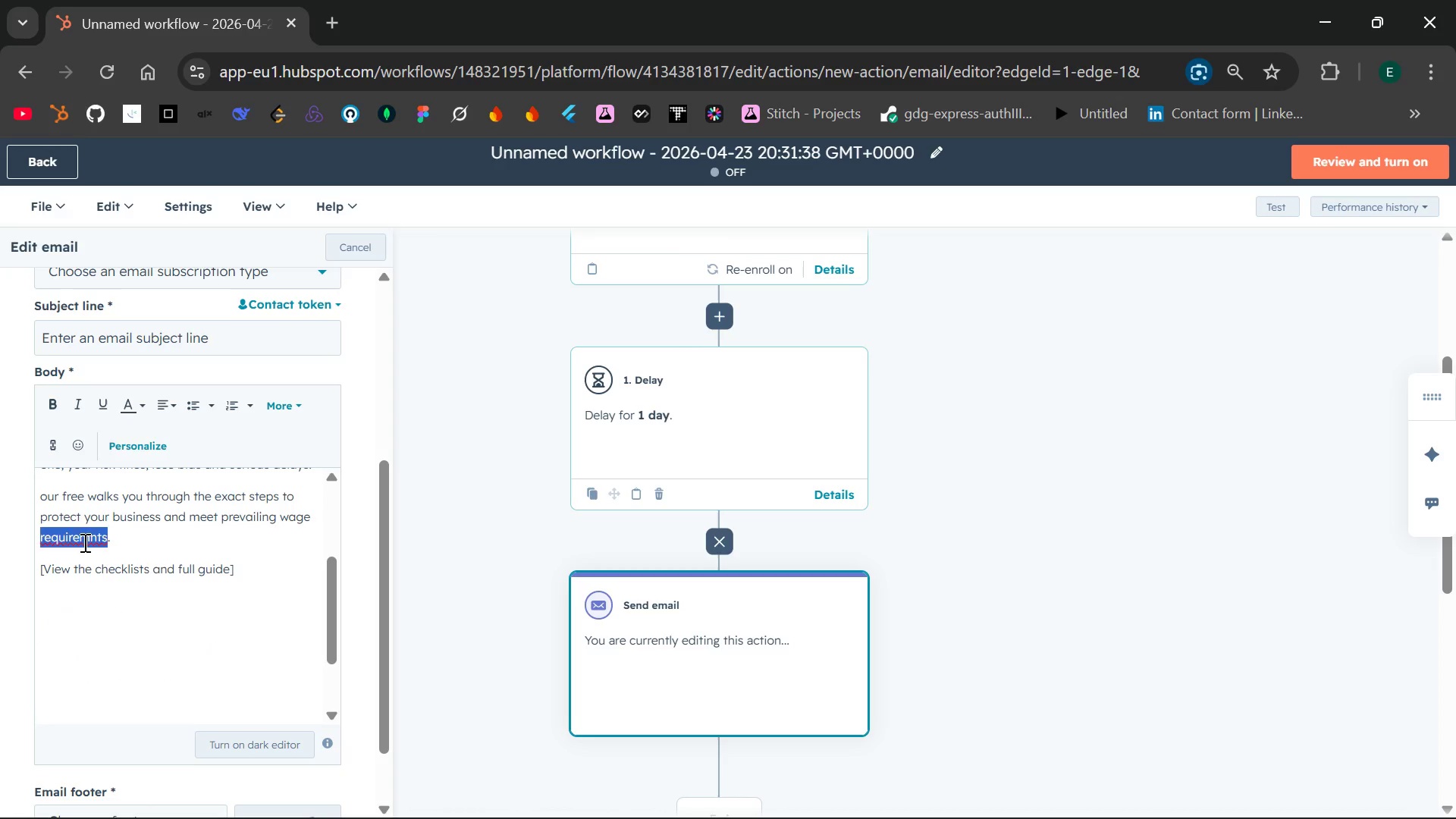 
type(requirements )
key(Backspace)
 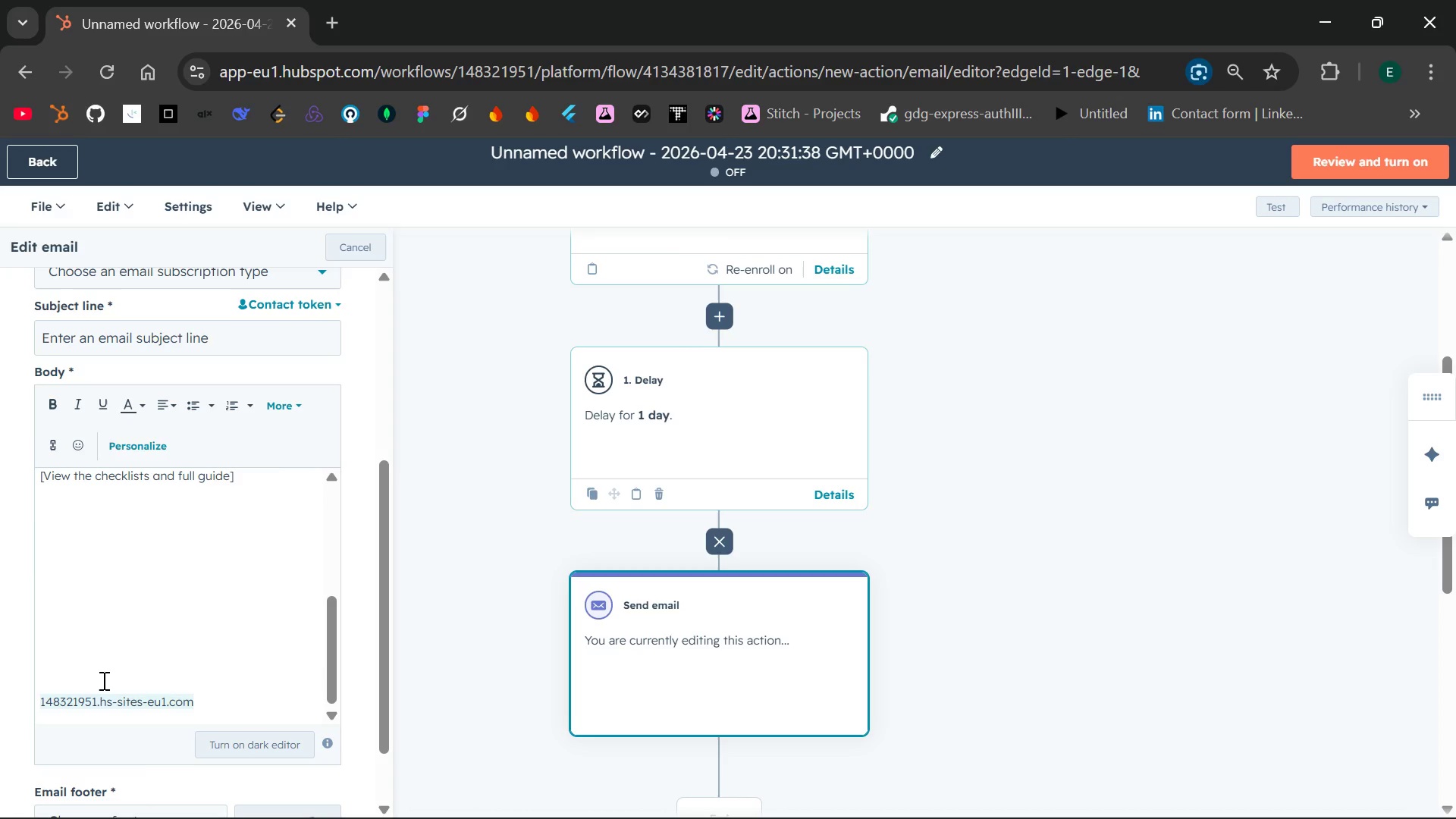 
left_click([64, 681])
 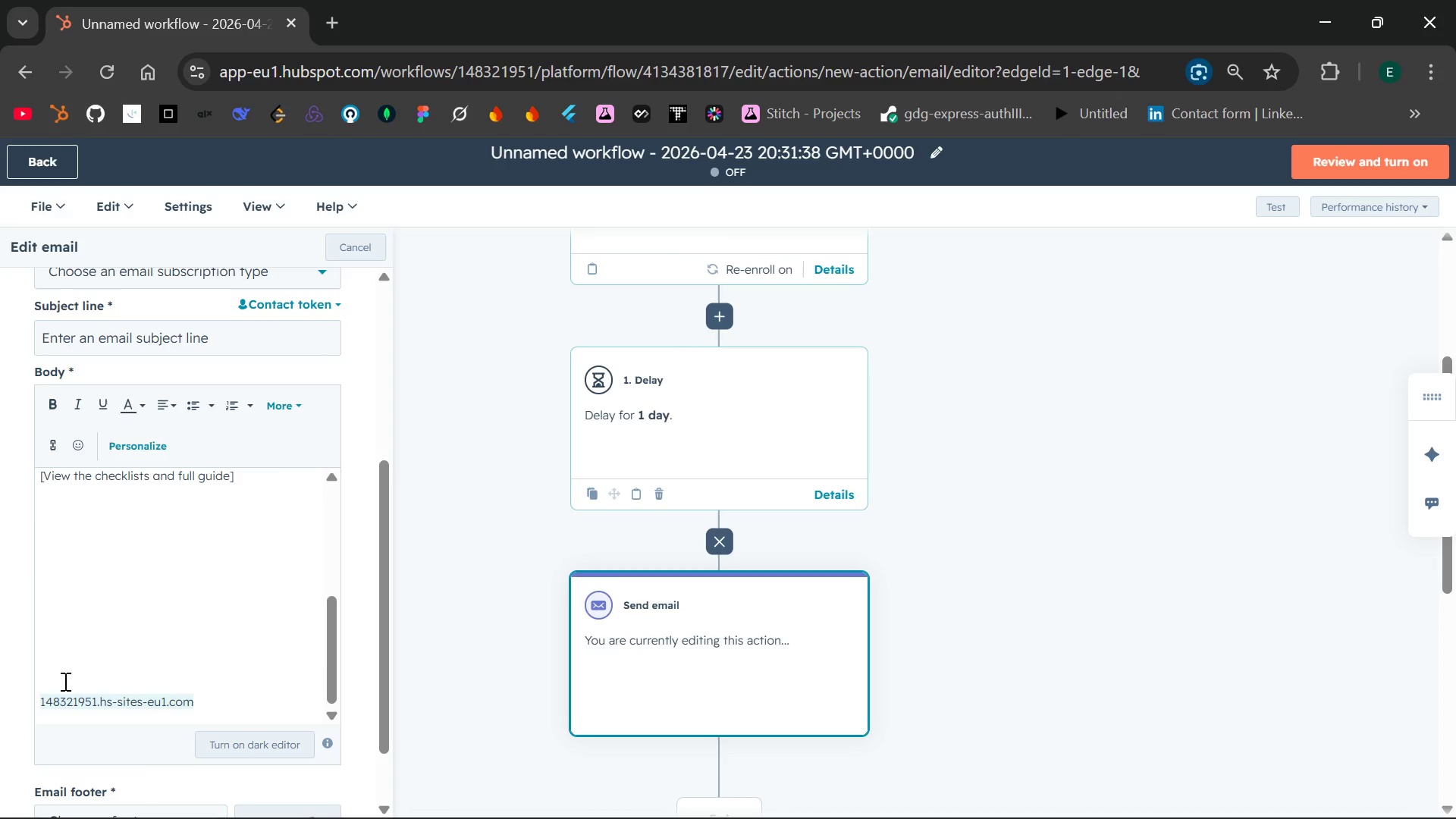 
key(ArrowLeft)
 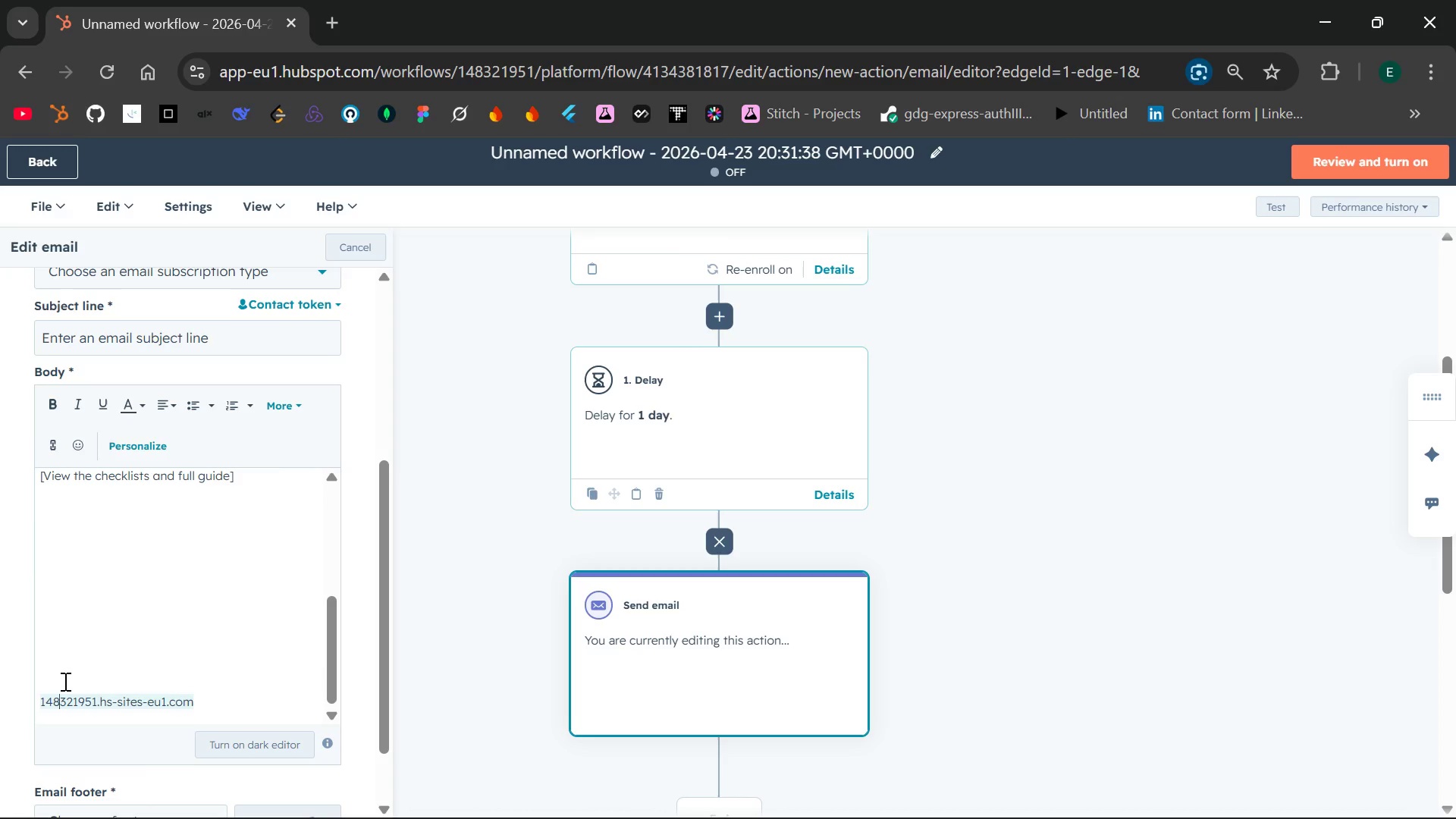 
key(ArrowLeft)
 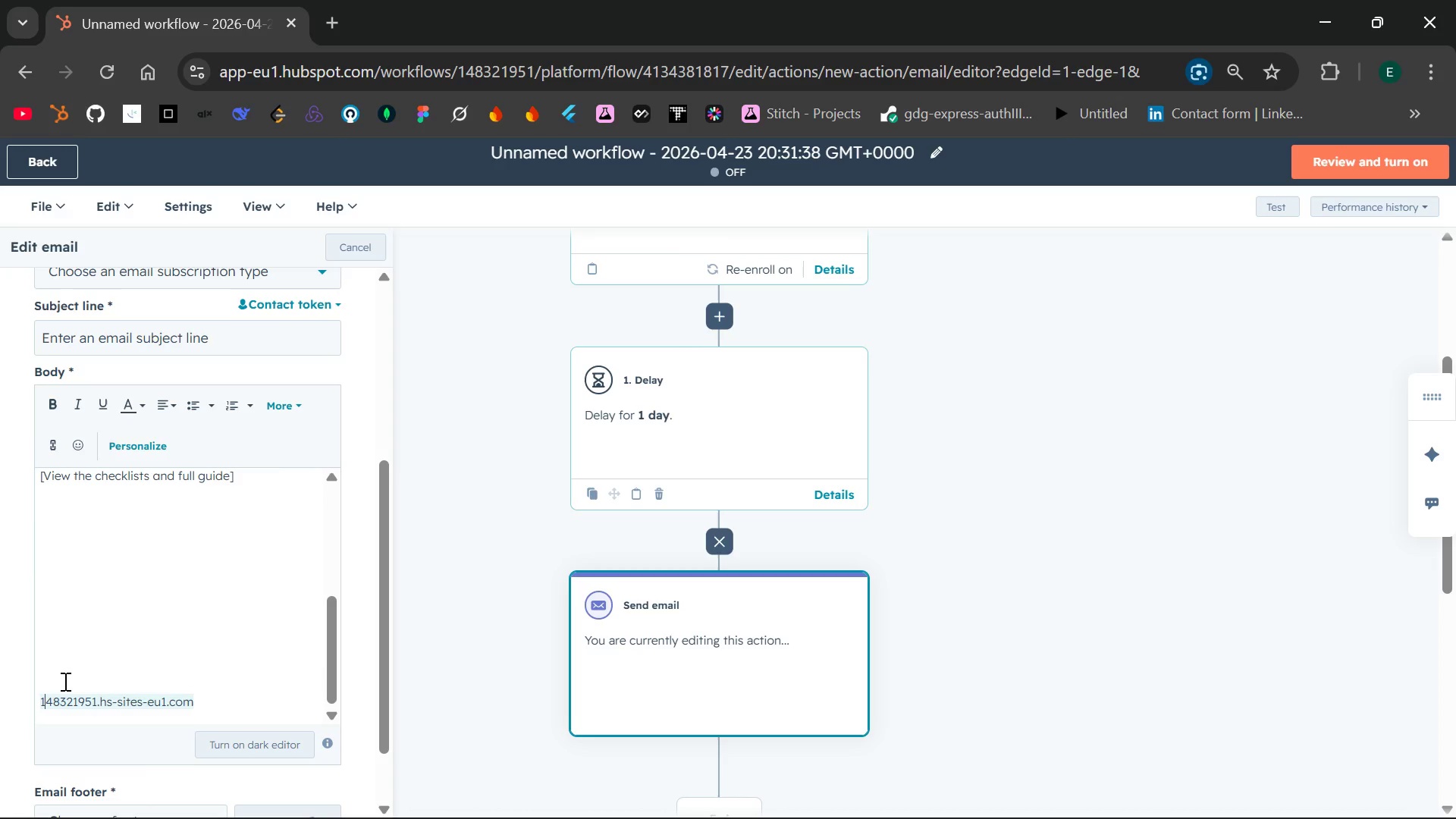 
key(ArrowLeft)
 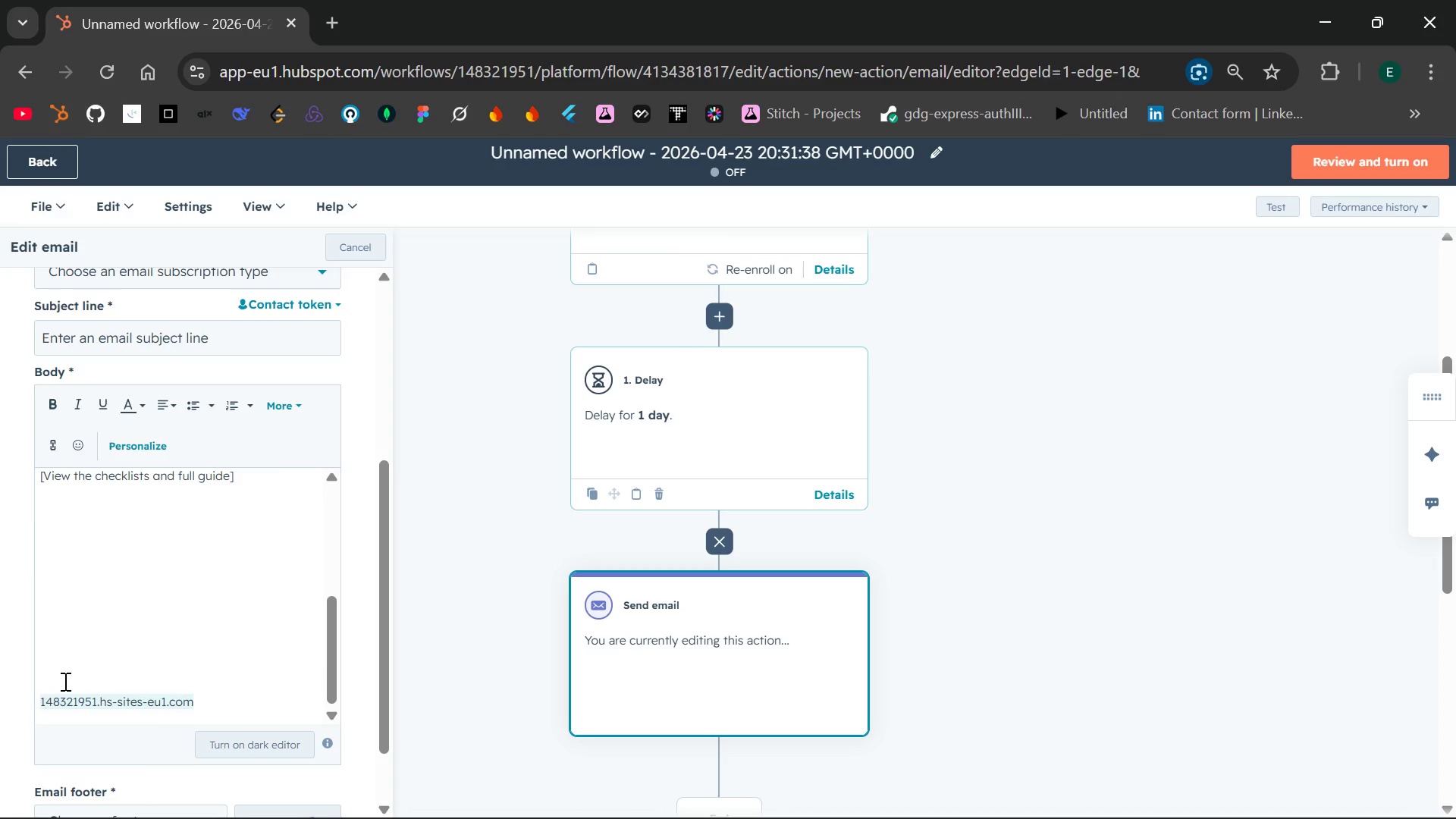 
key(ArrowLeft)
 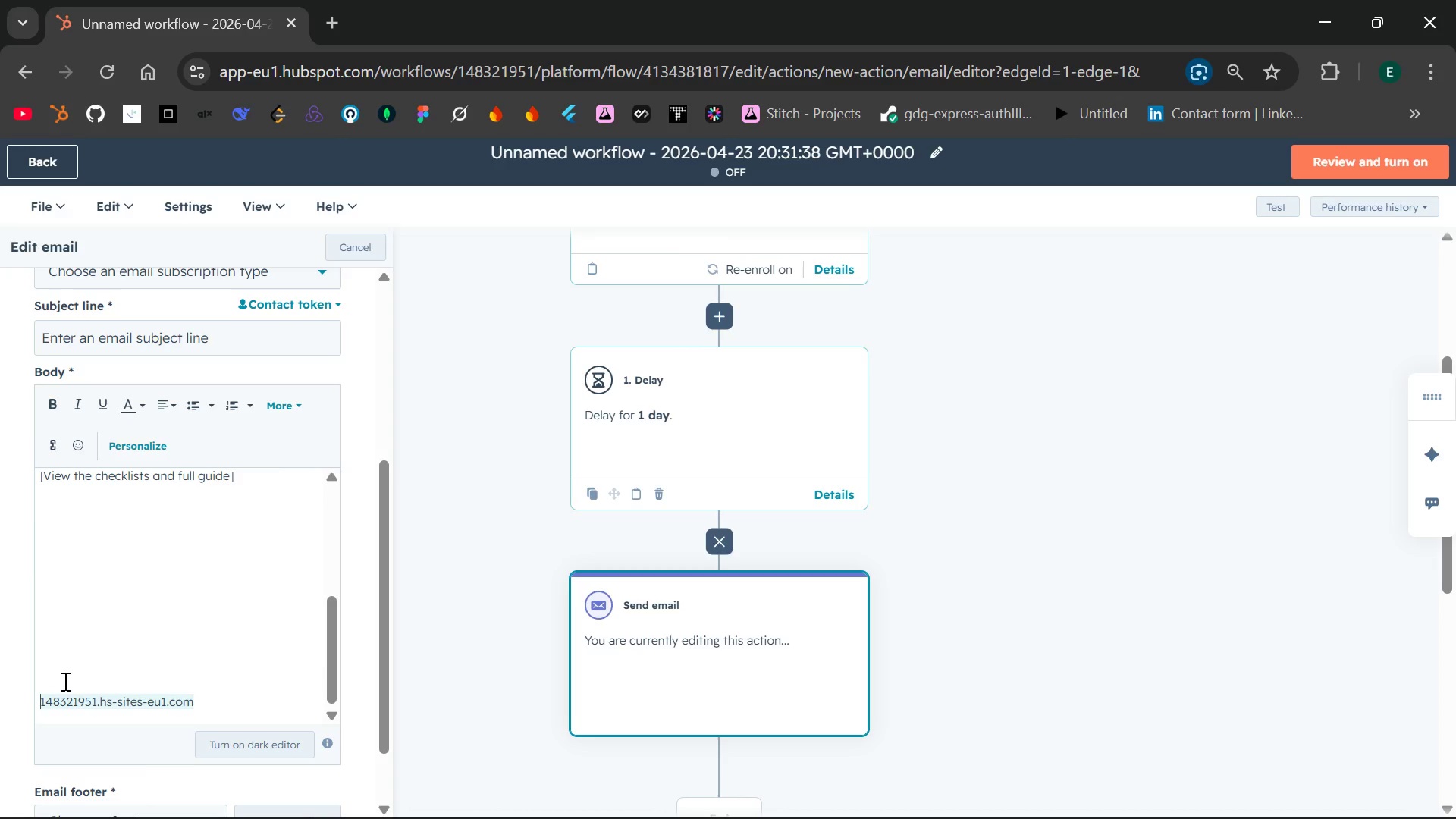 
type(  )
key(Backspace)
key(Backspace)
key(Backspace)
key(Backspace)
key(Backspace)
key(Backspace)
key(Backspace)
key(Backspace)
type(h)
key(Backspace)
type((https://)
 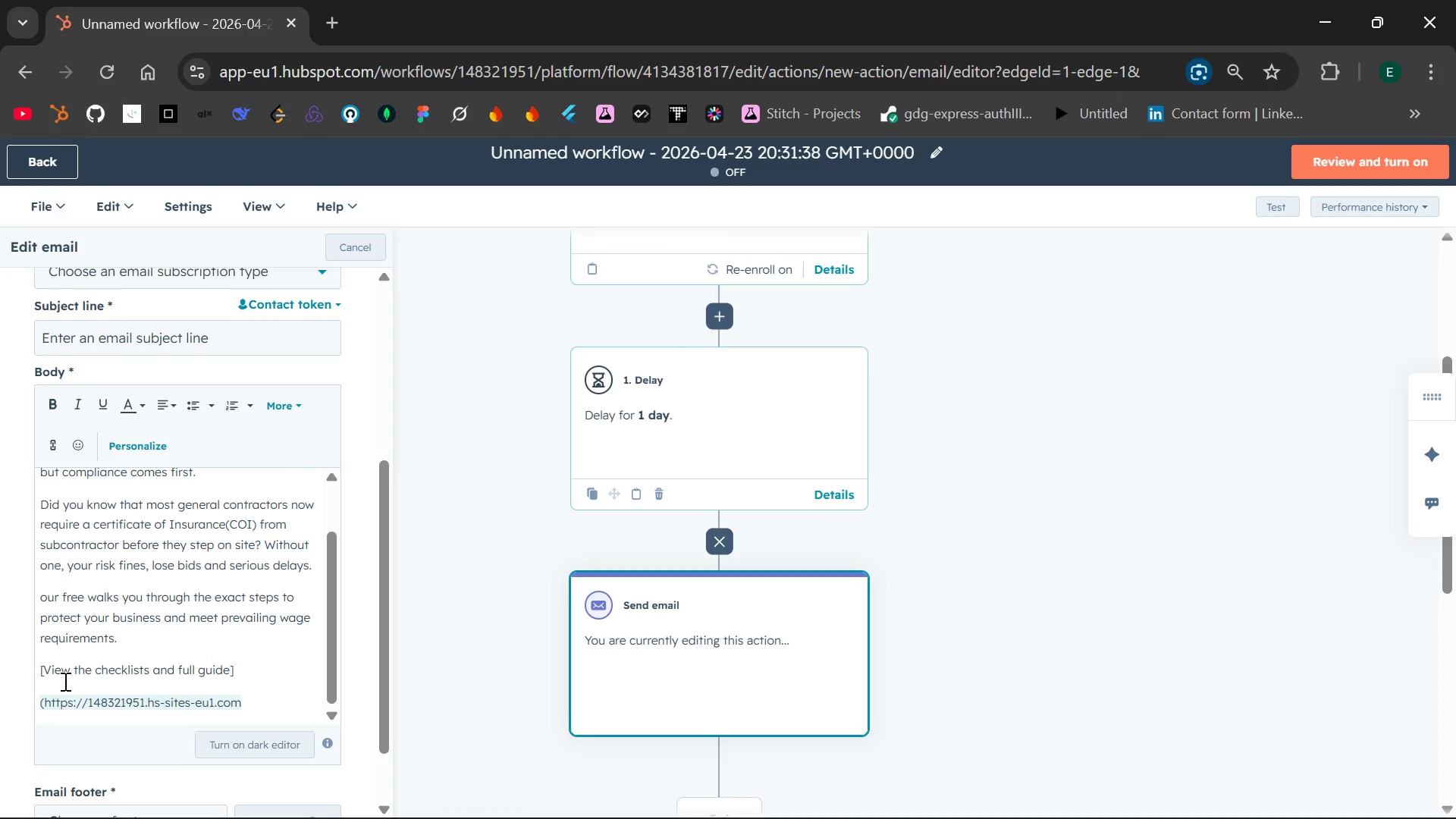 
hold_key(key=End, duration=0.56)
 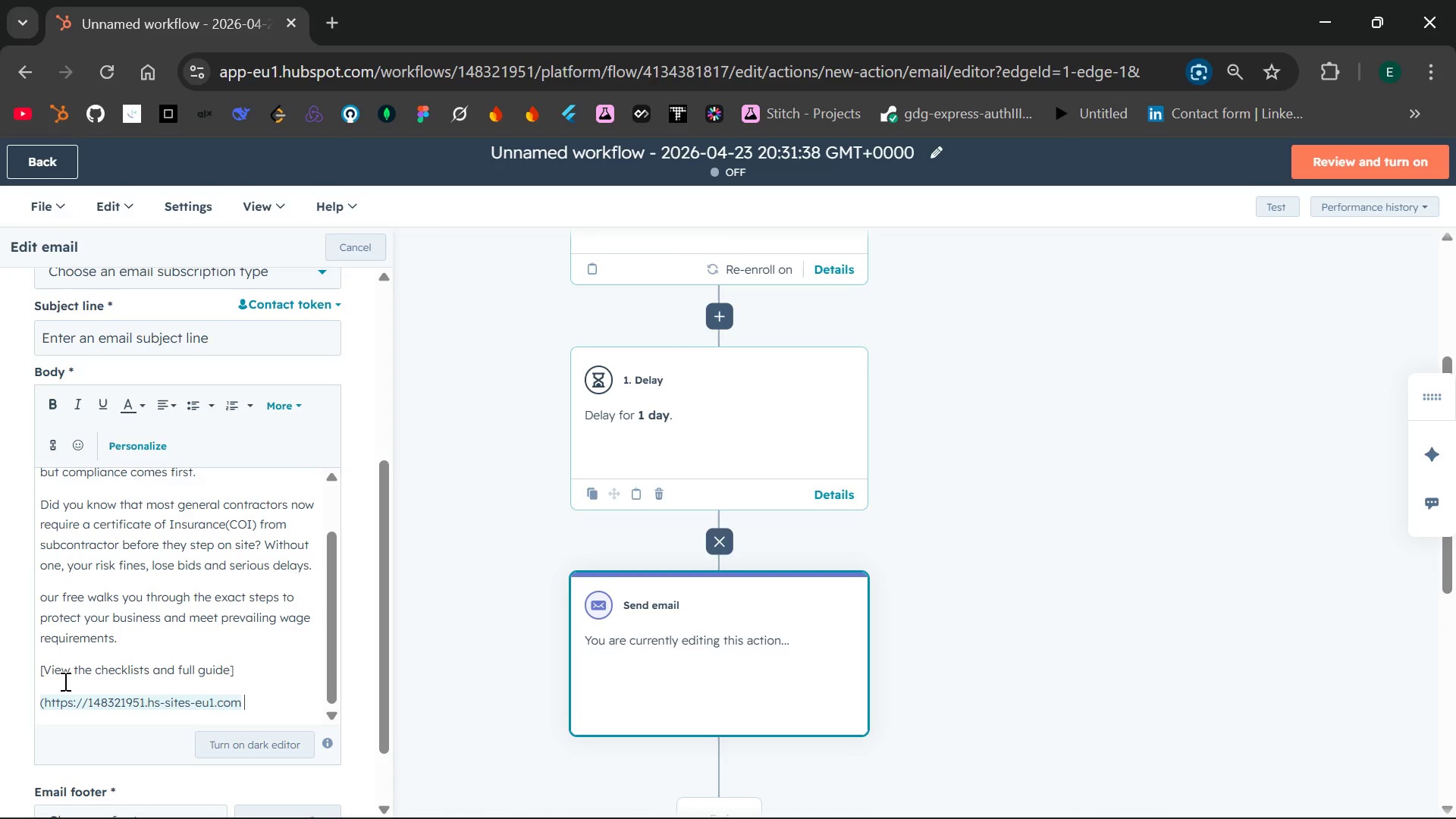 
type(/f)
key(Backspace)
type(group-health-insurance-cons)
key(Backspace)
type(tractor))
 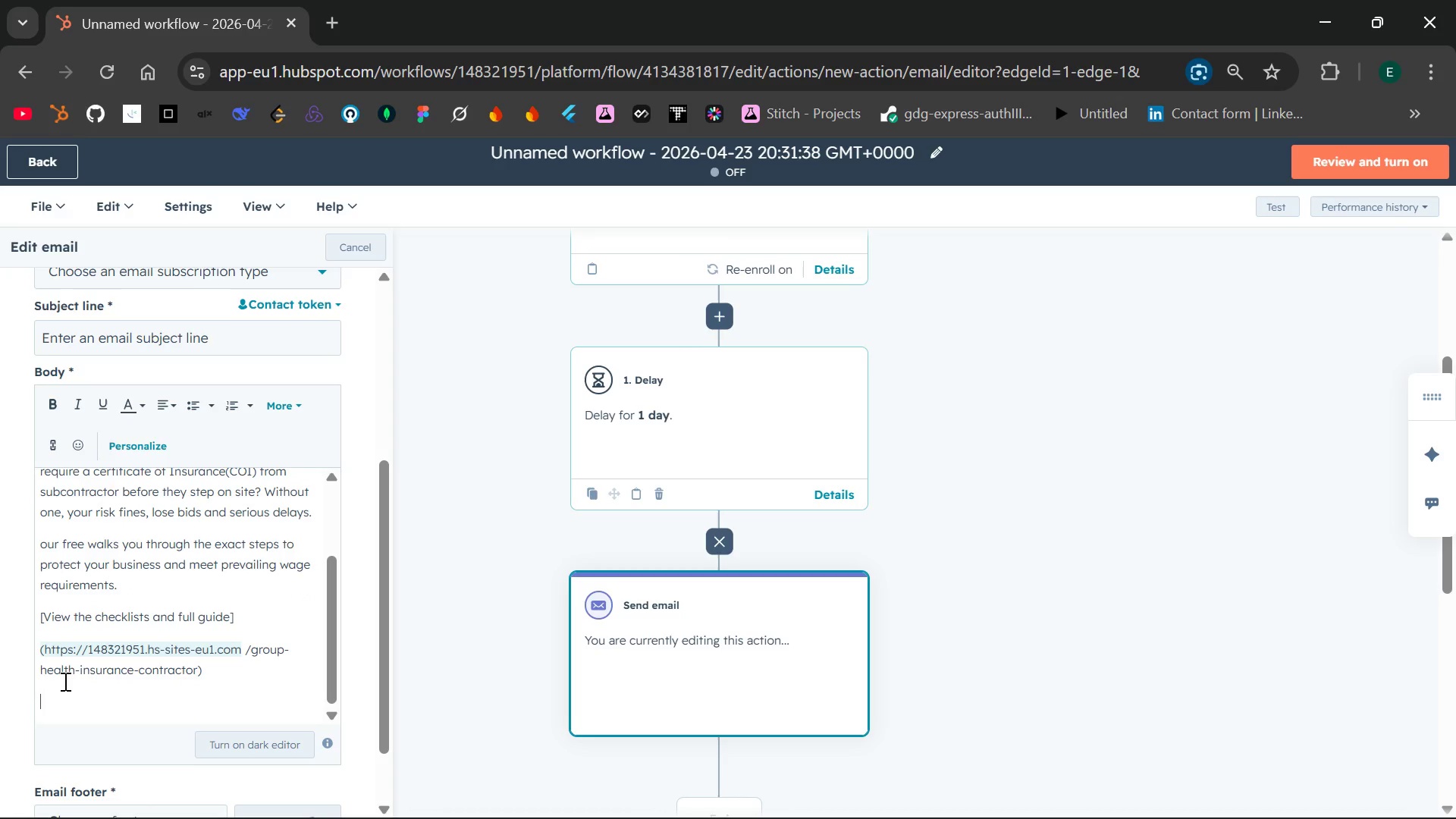 
 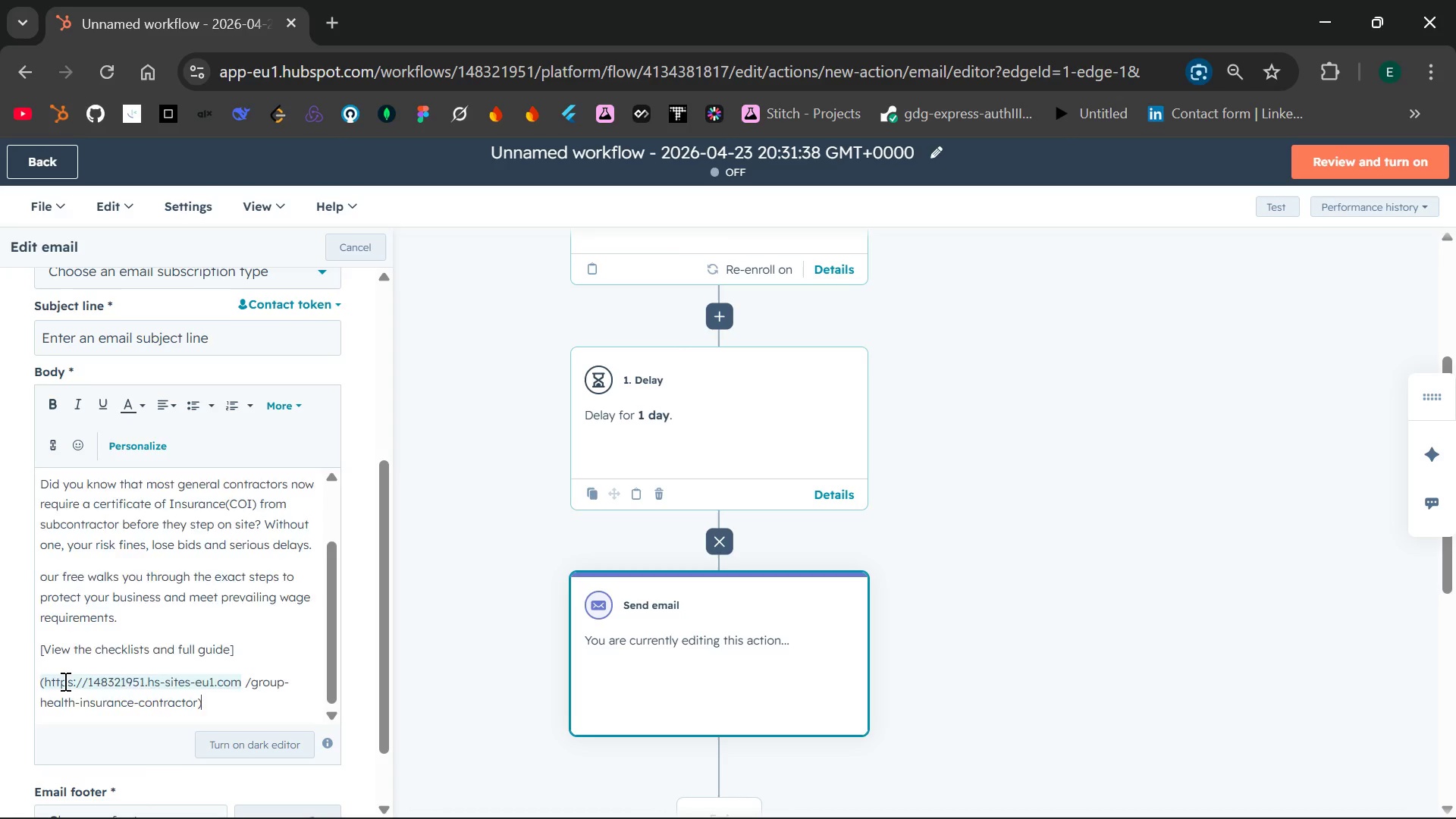 
key(Enter)
 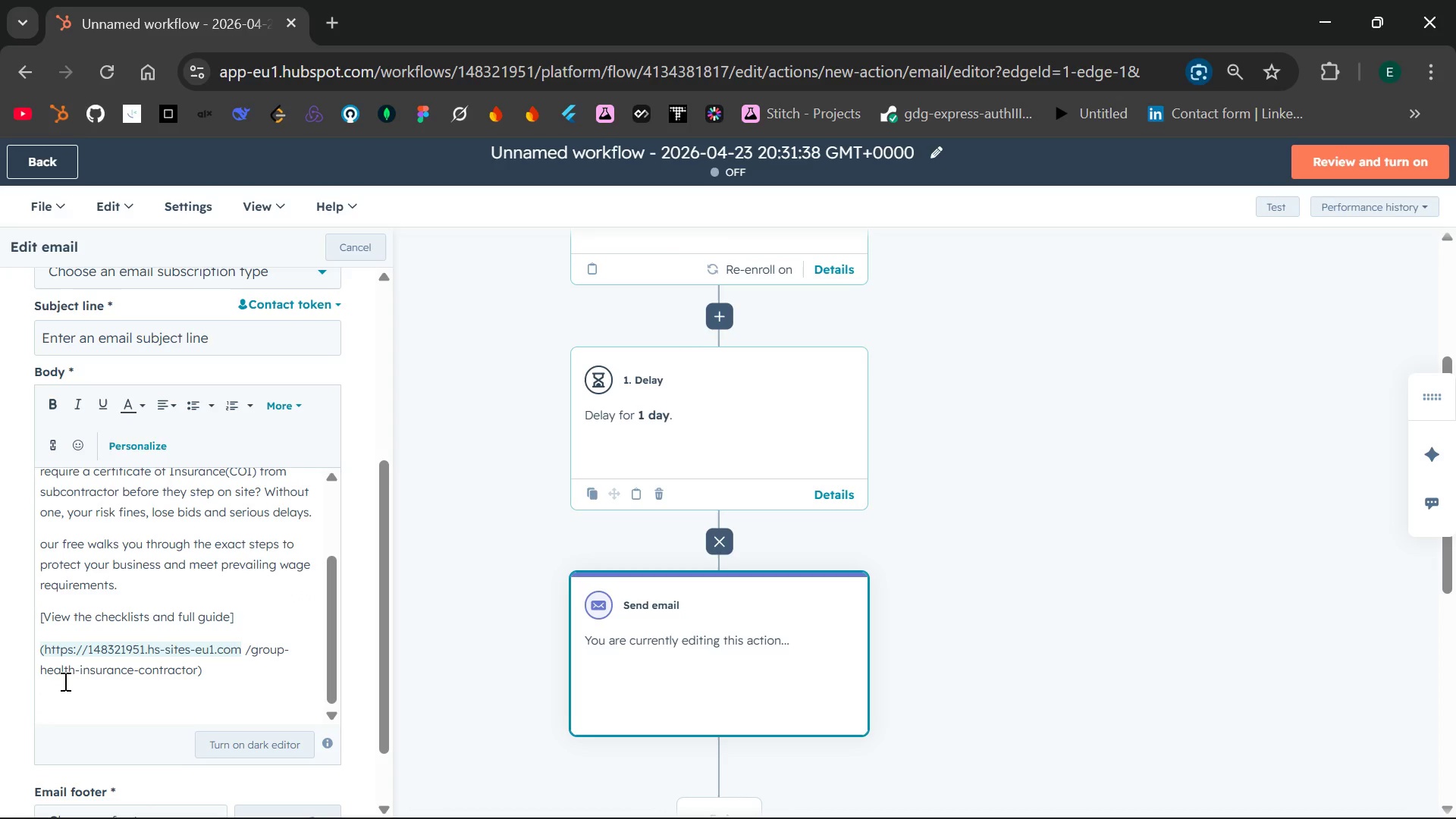 
type(Talk soon,)
 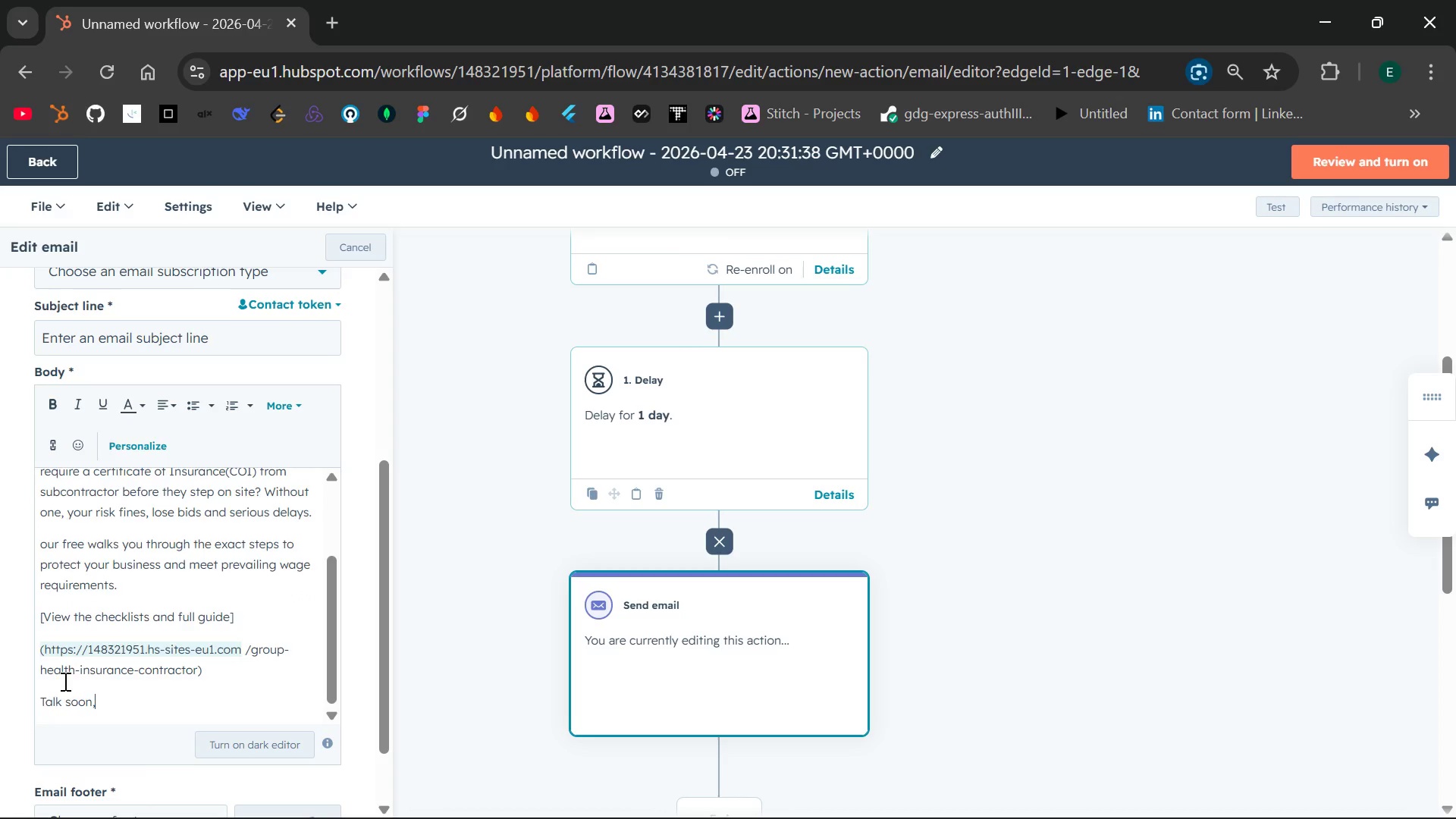 
key(Enter)
 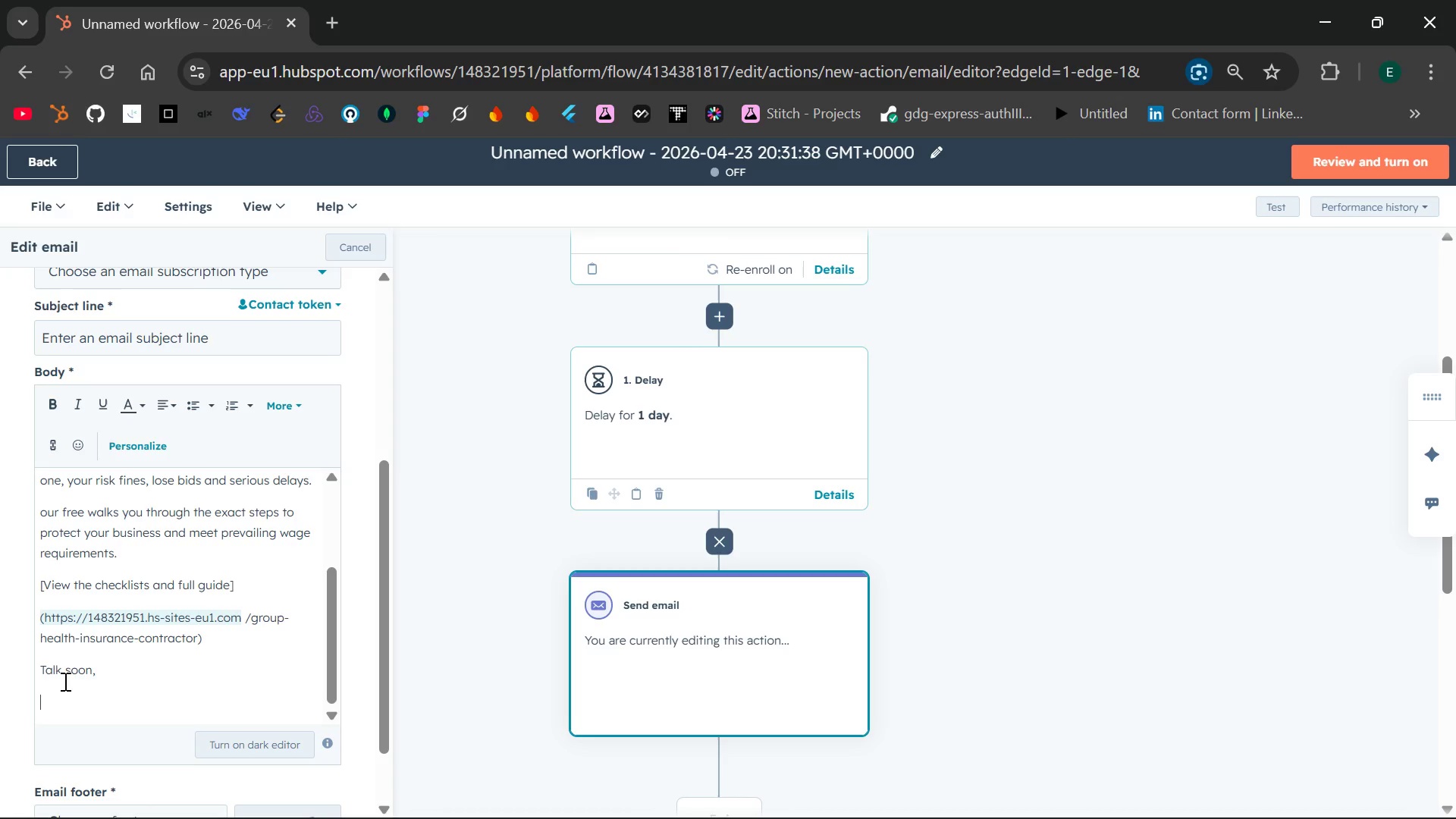 
type(Peak Converage Benefits)
 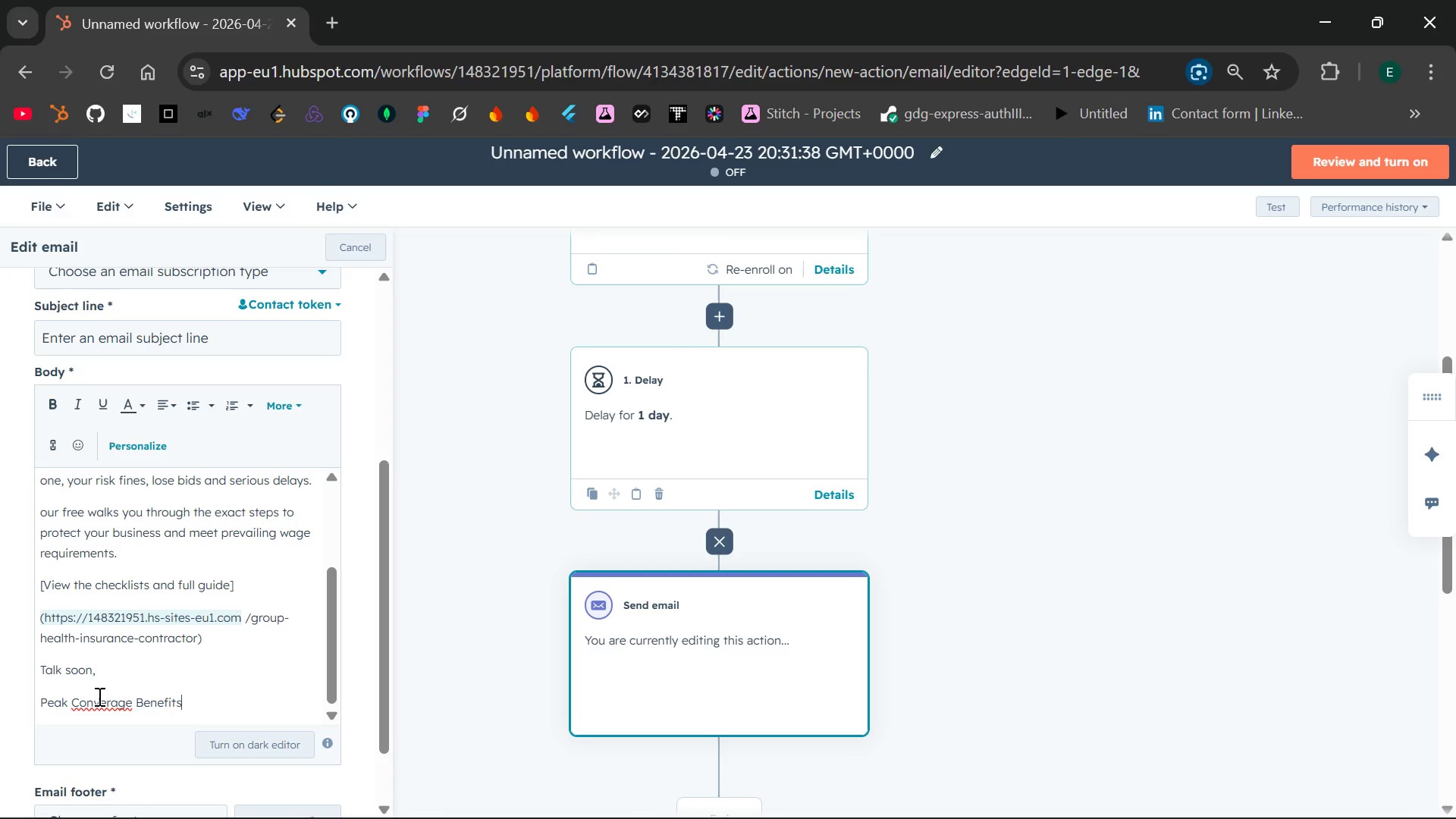 
double_click([98, 696])
 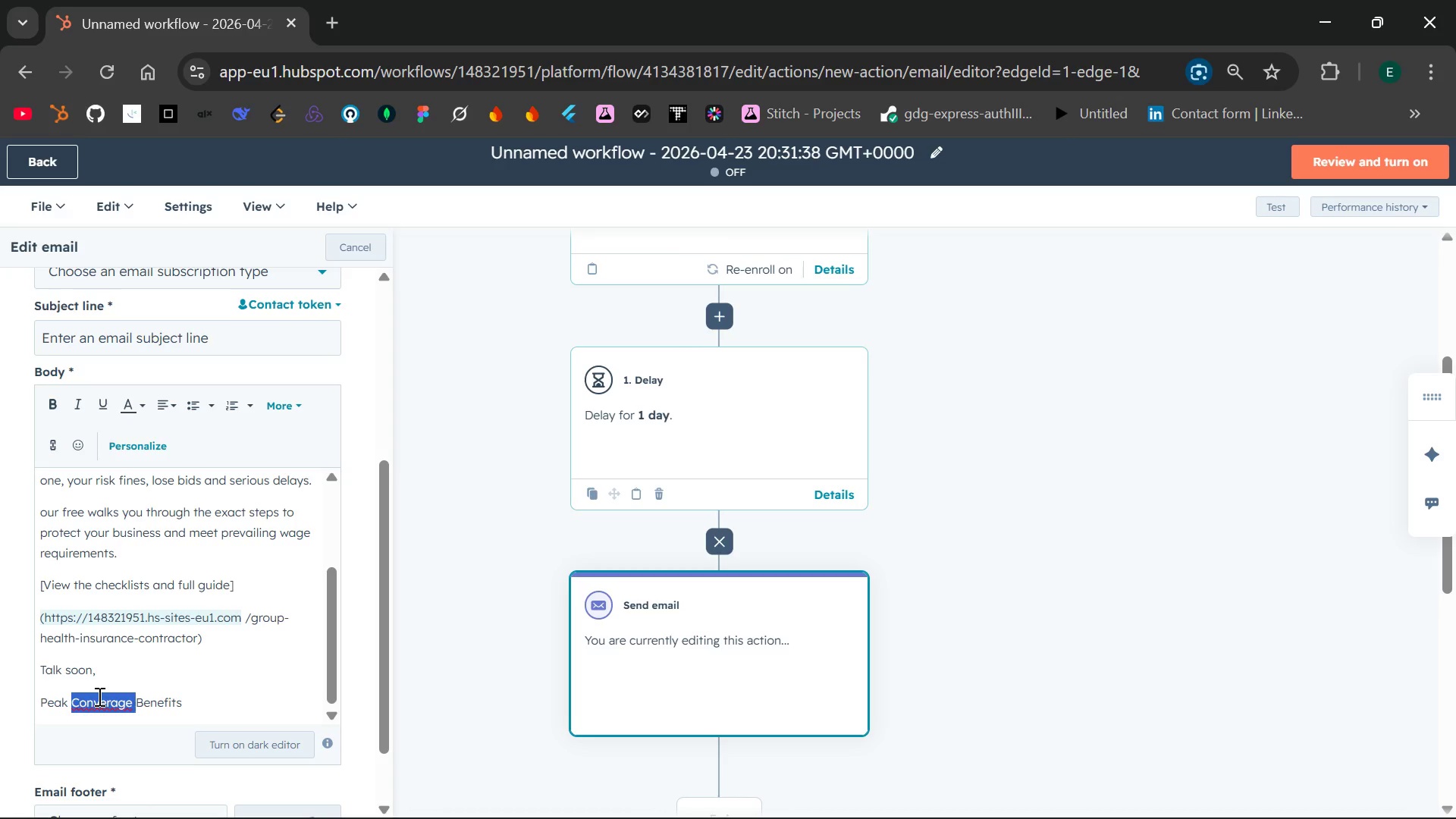 
type(Coverage )
 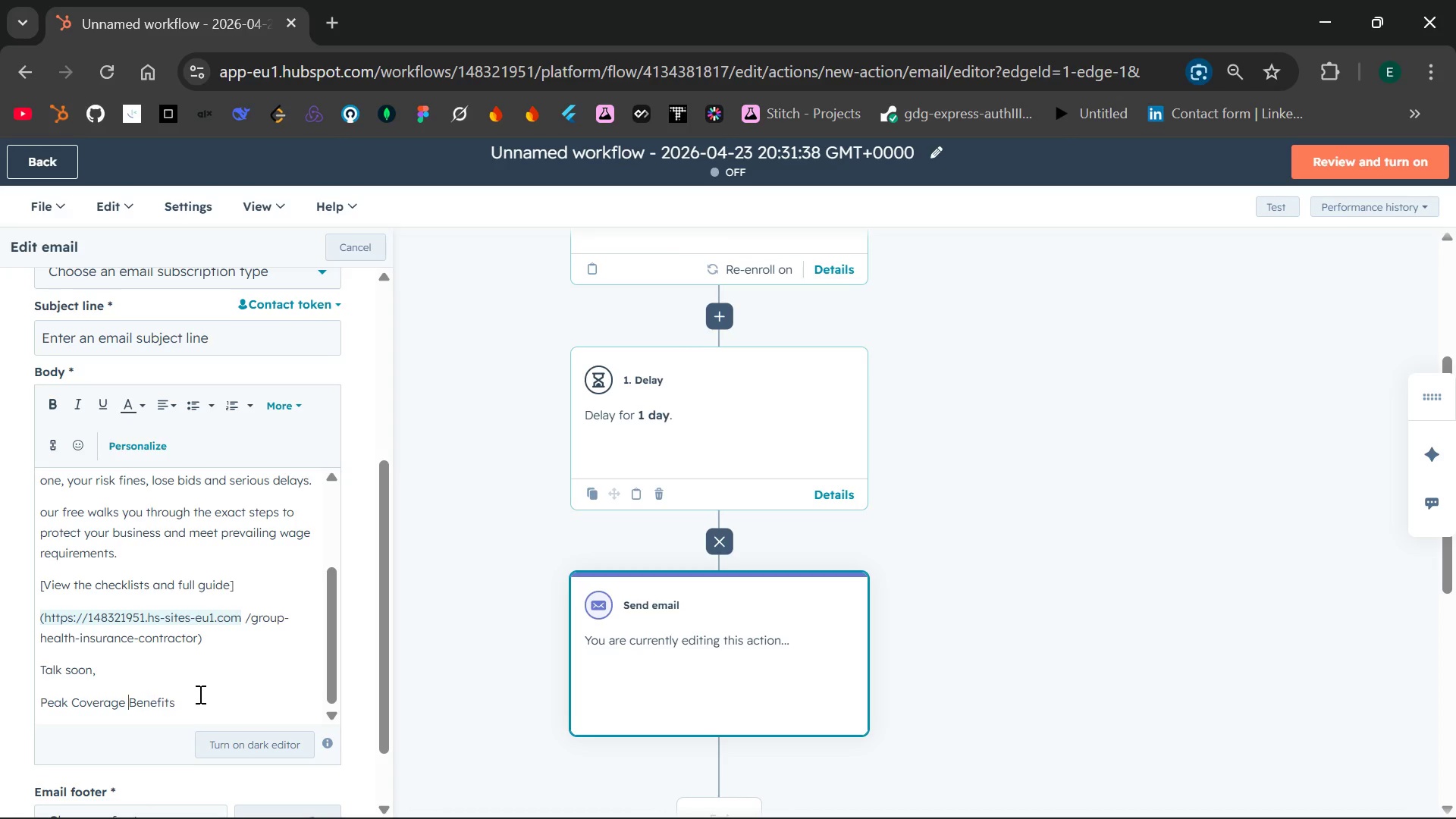 
left_click([199, 694])
 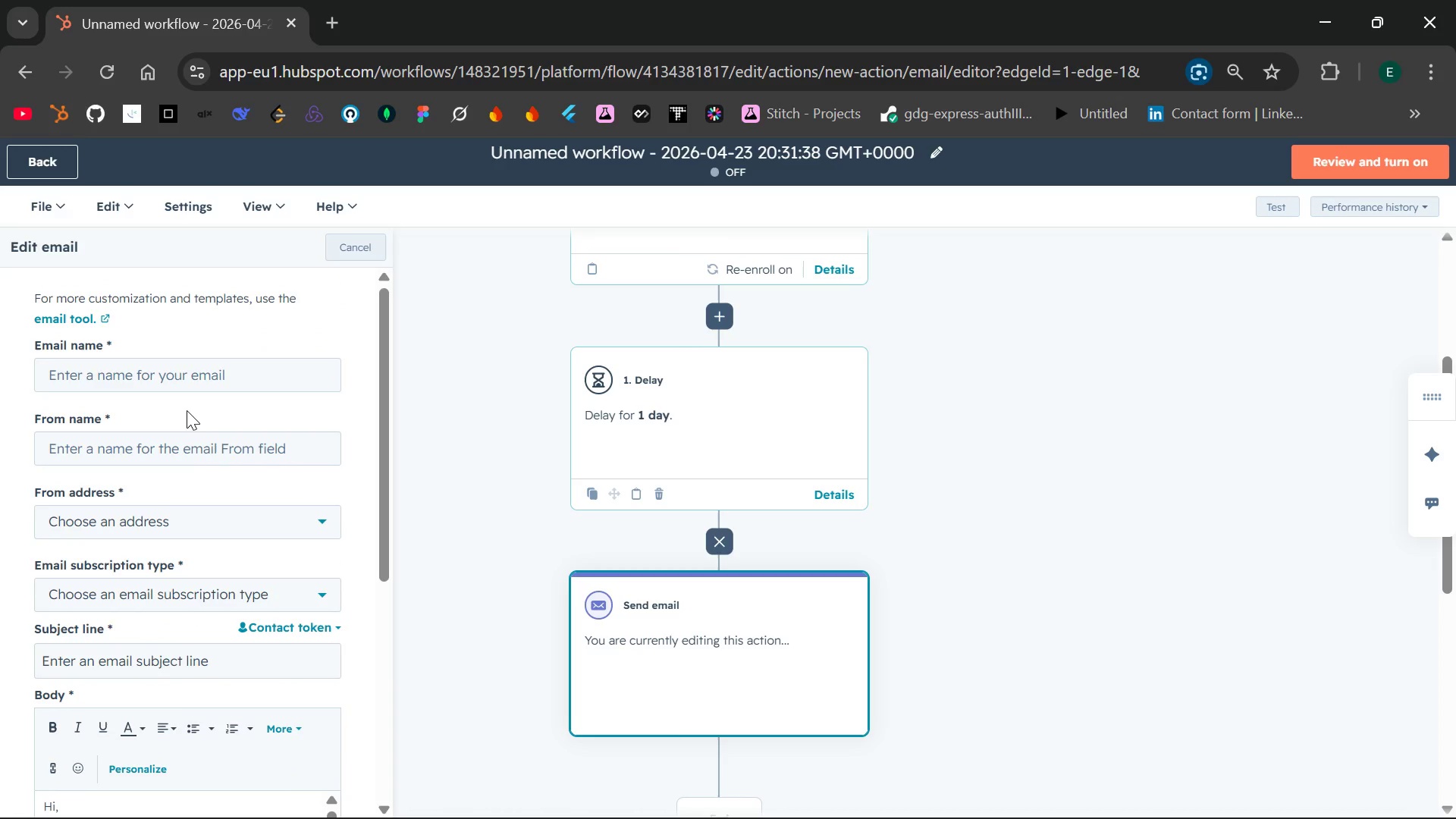 
left_click([154, 379])
 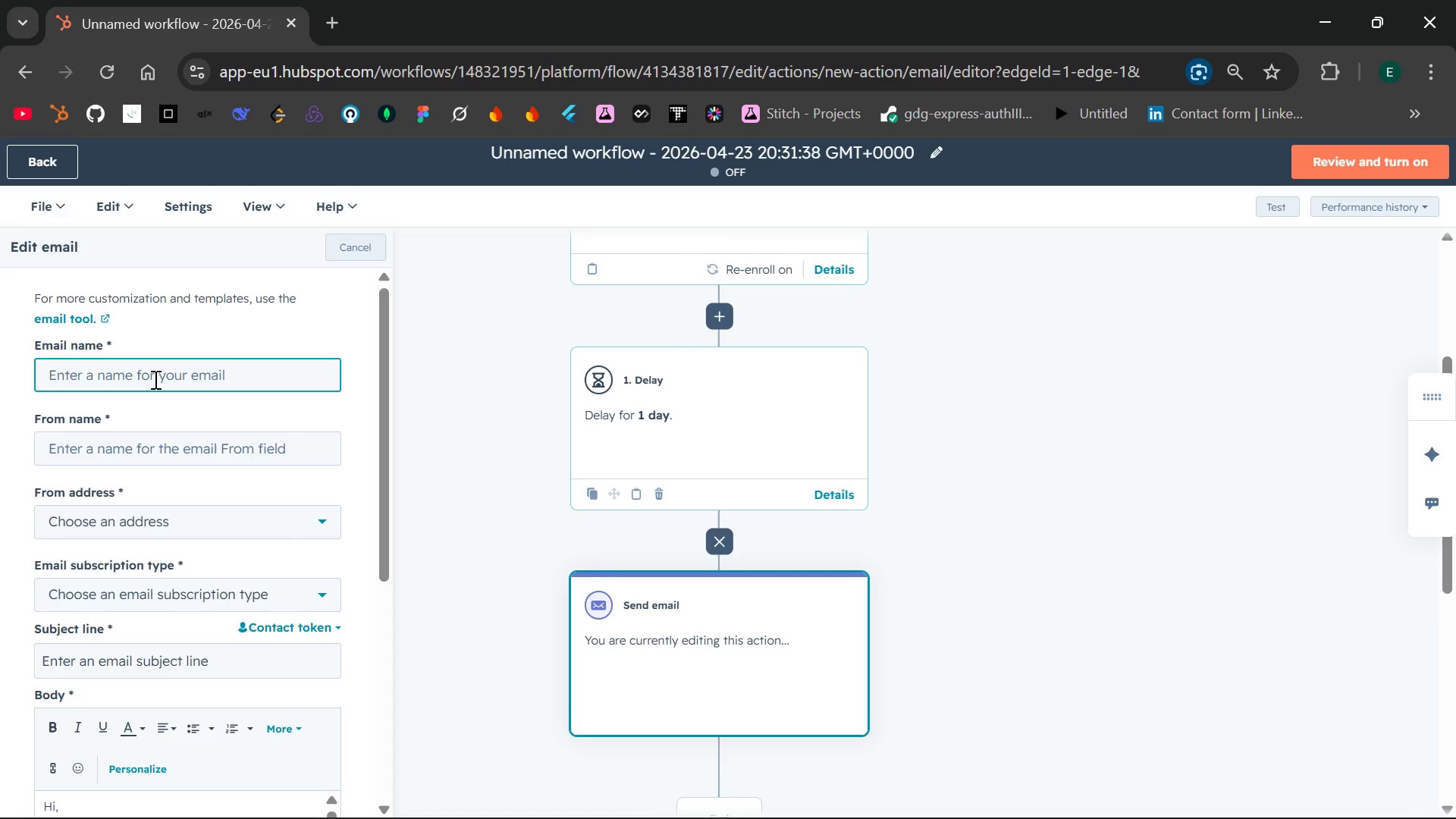 
type(Nurture 1-O)
key(Backspace)
type(Compliance and COI)
 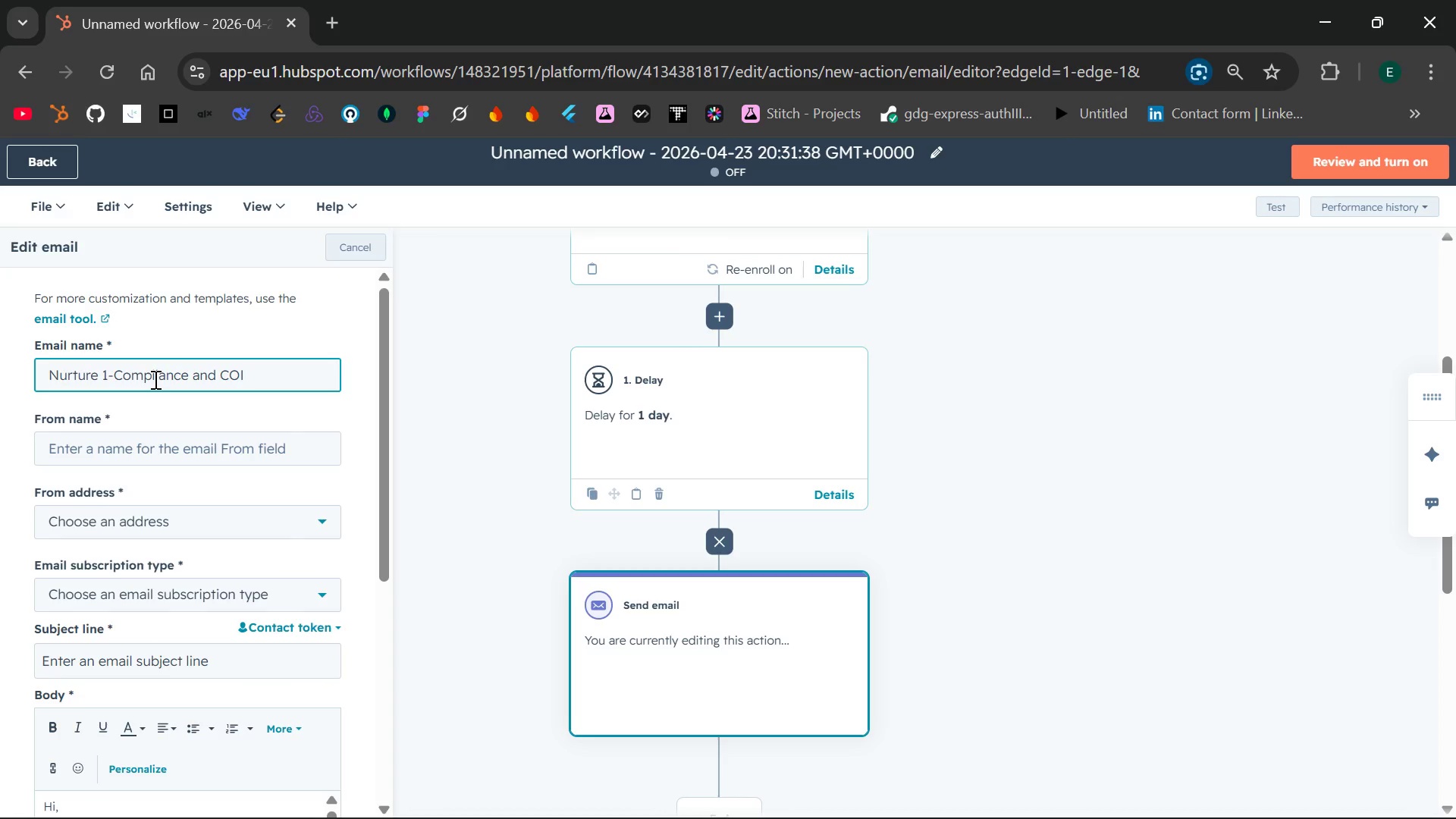 
left_click([155, 437])
 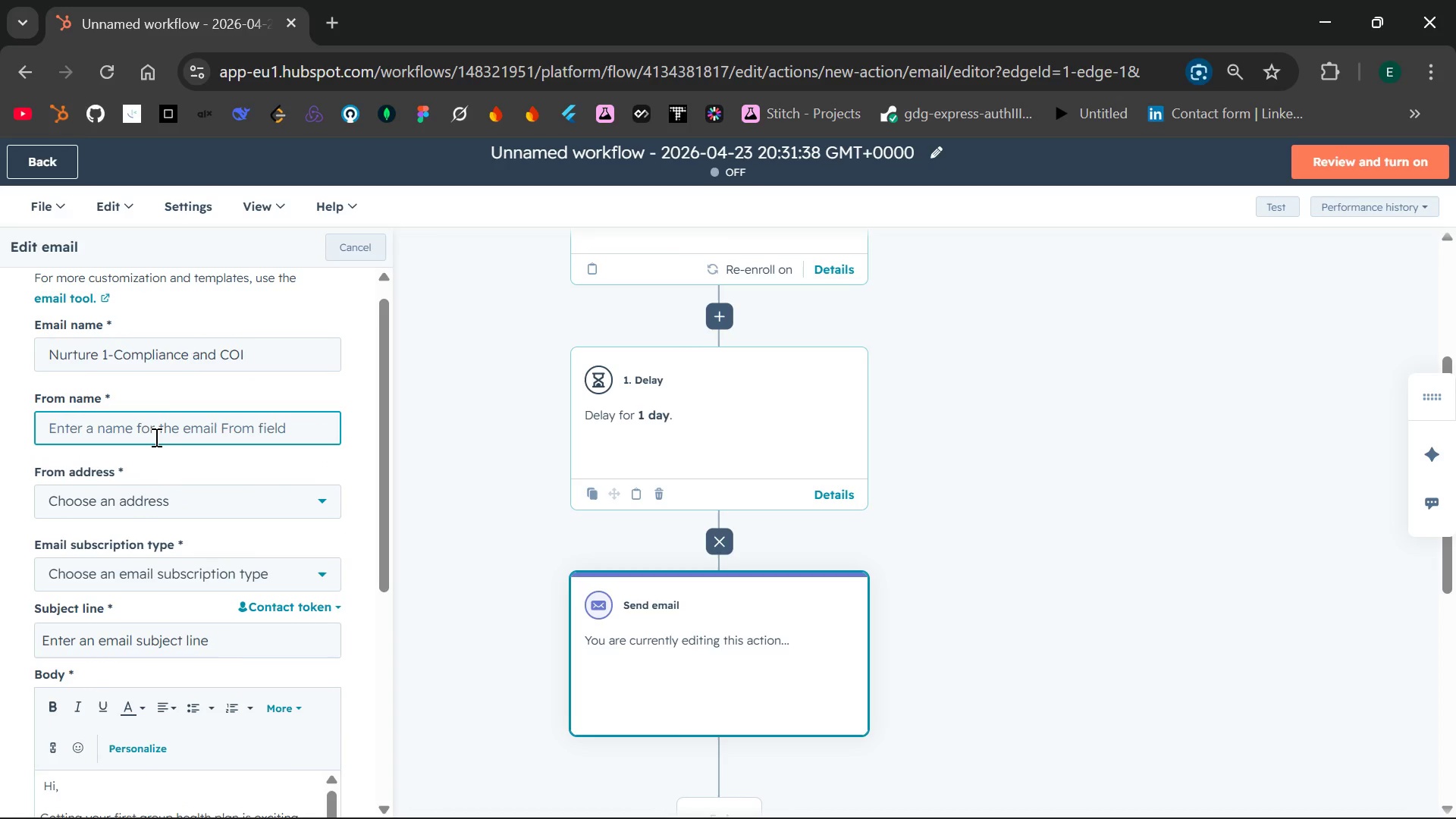 
type(co)
key(Backspace)
key(Backspace)
type(Contractr)
key(Backspace)
type(or industry)
 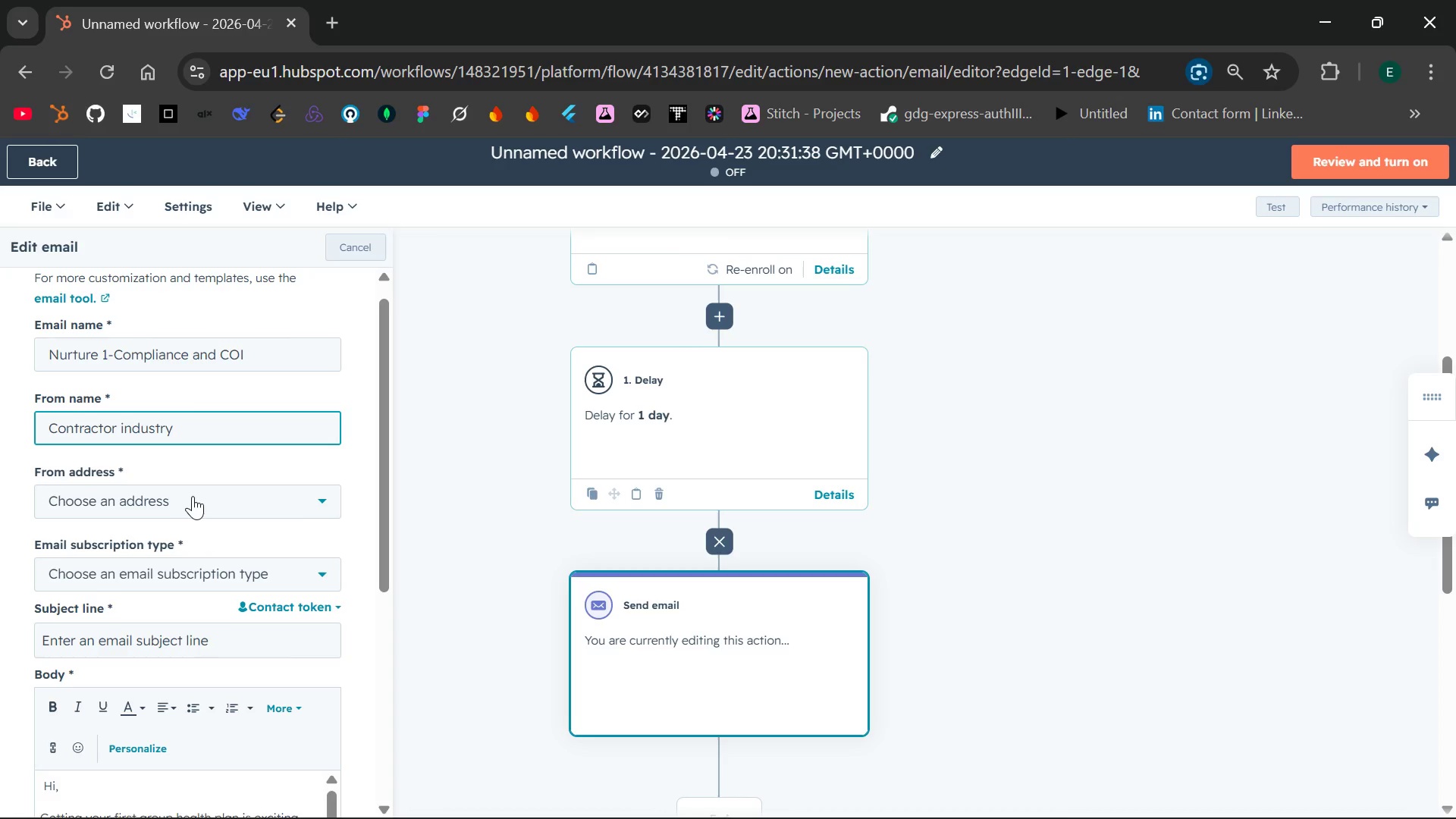 
left_click([193, 500])
 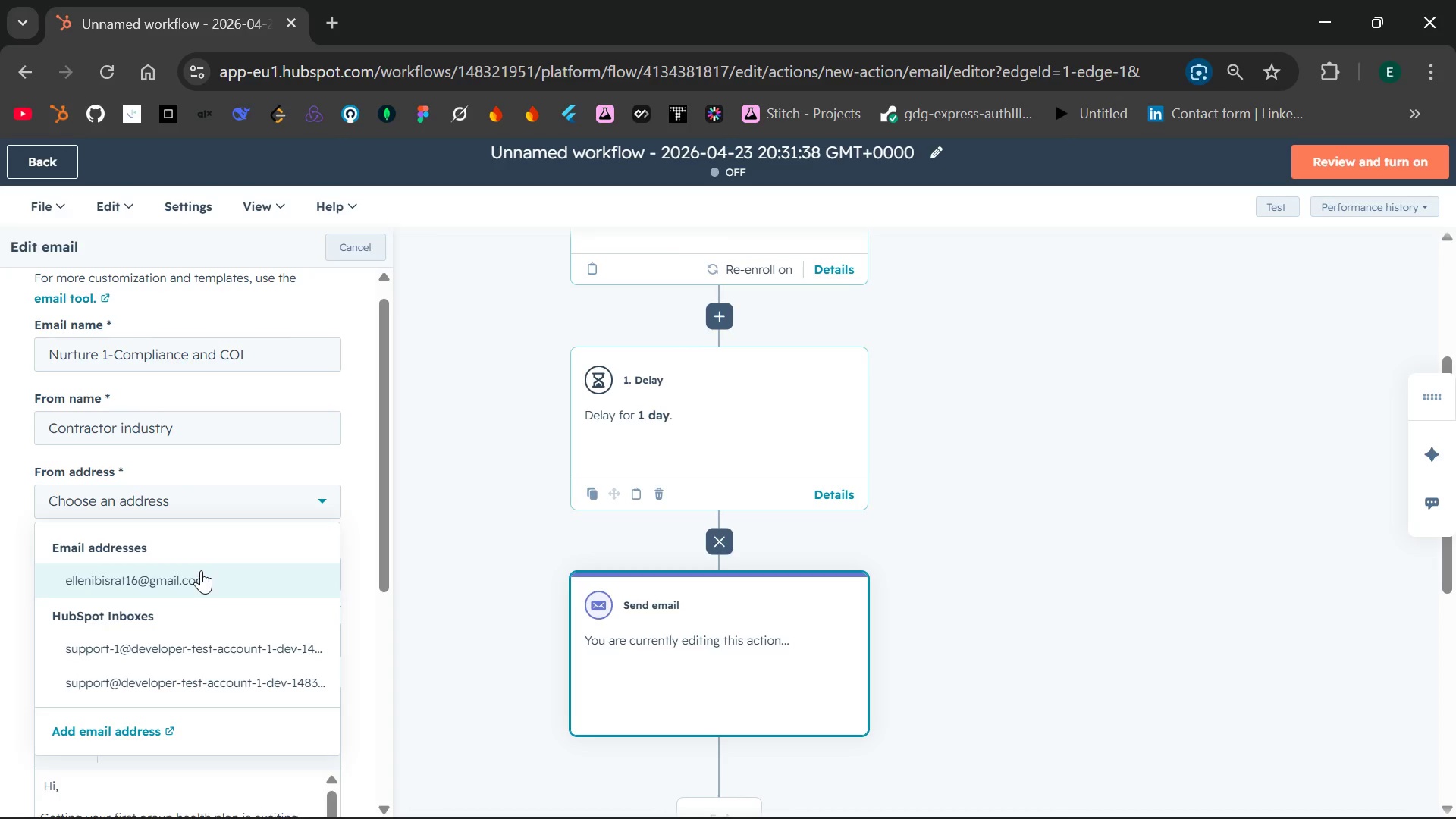 
left_click([200, 570])
 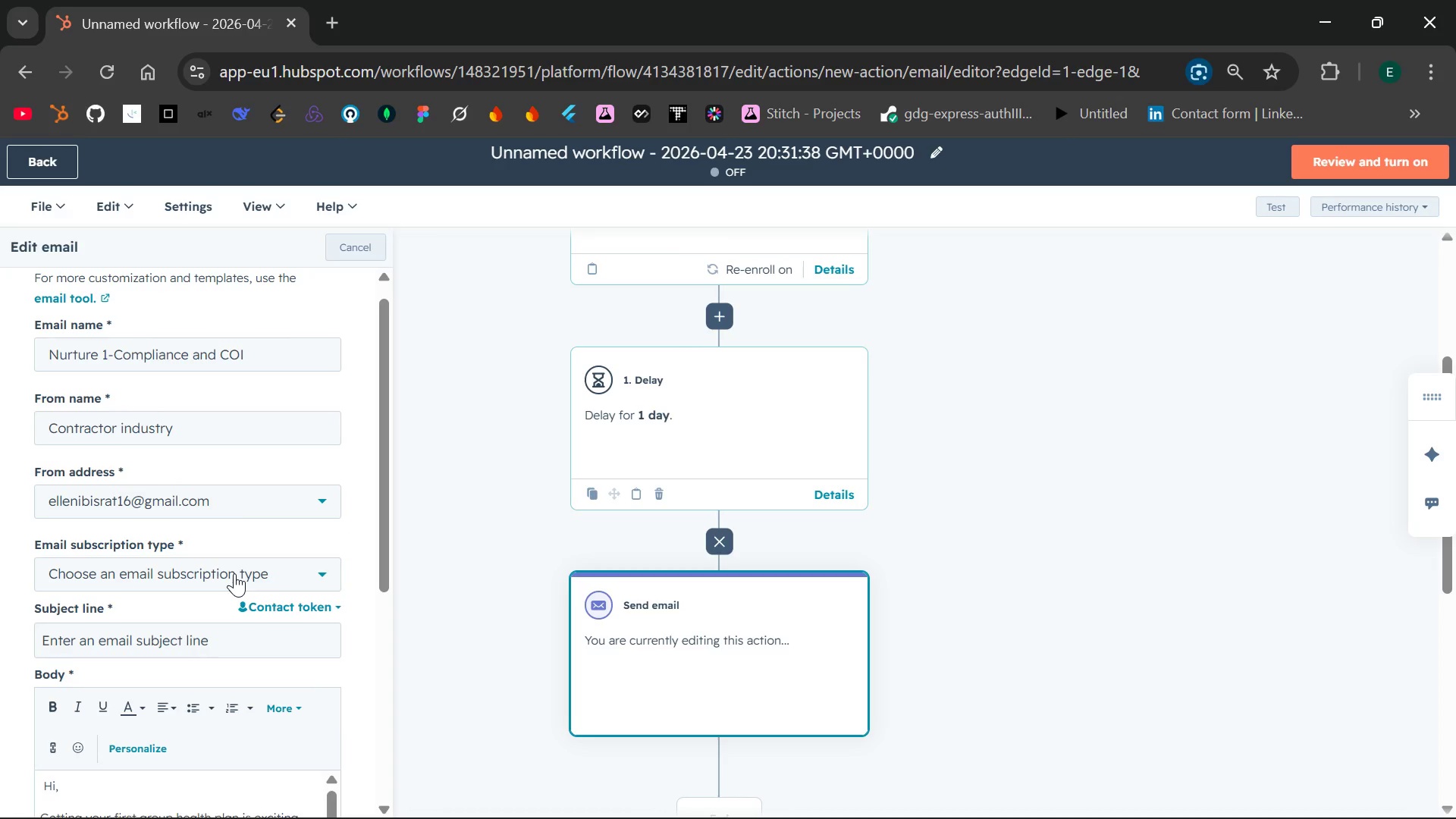 
left_click([234, 573])
 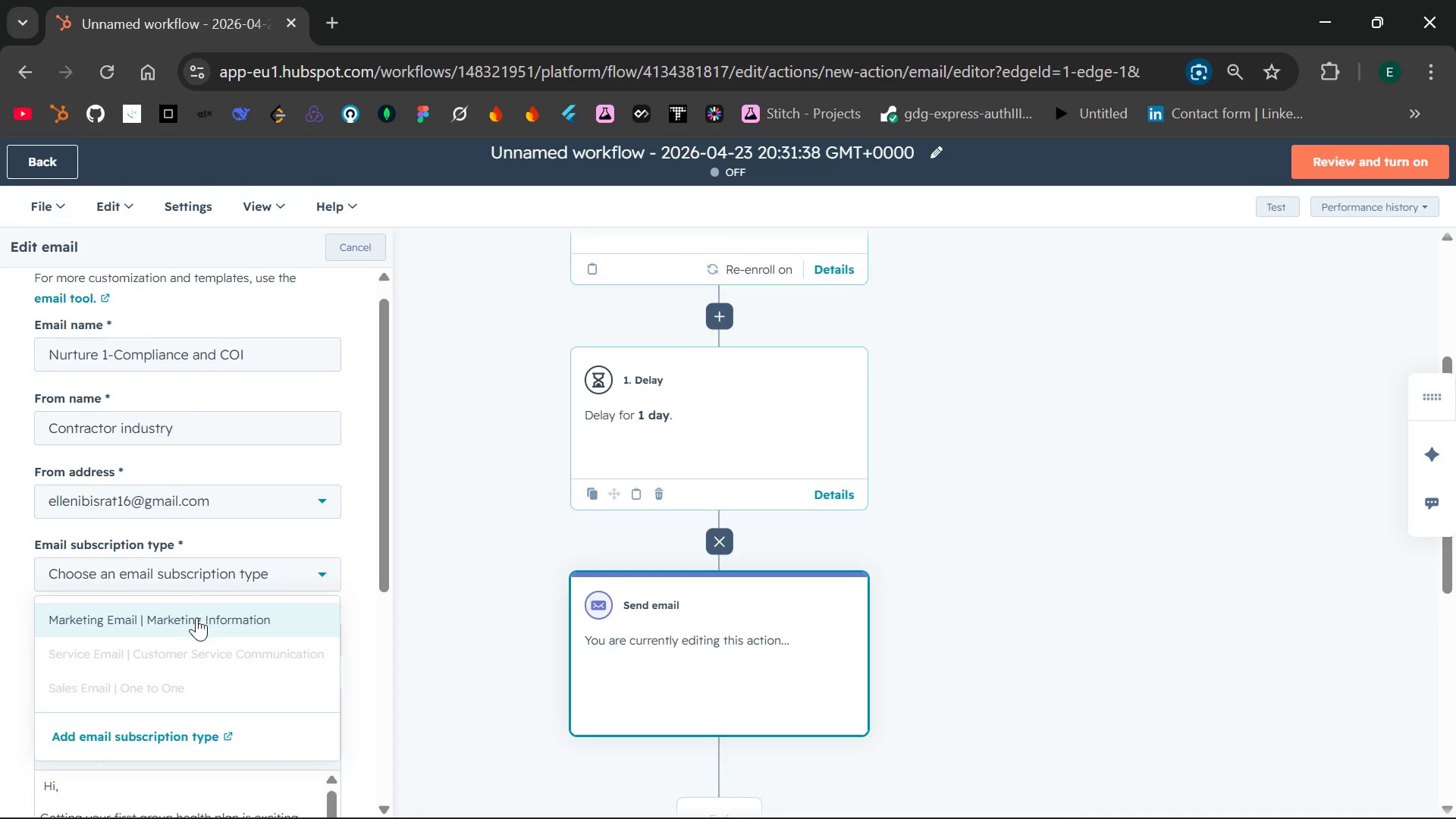 
left_click([196, 618])
 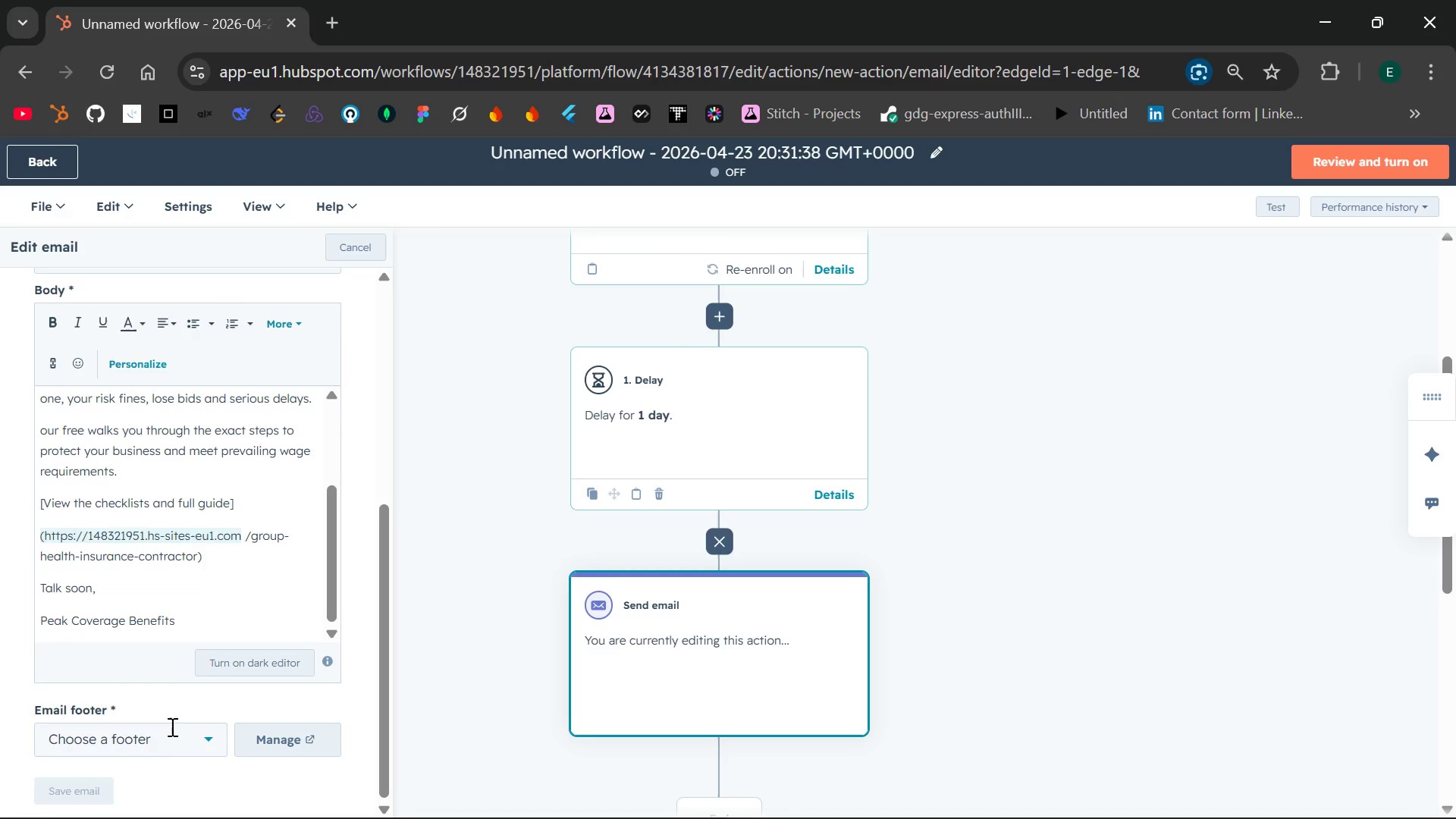 
left_click([172, 736])
 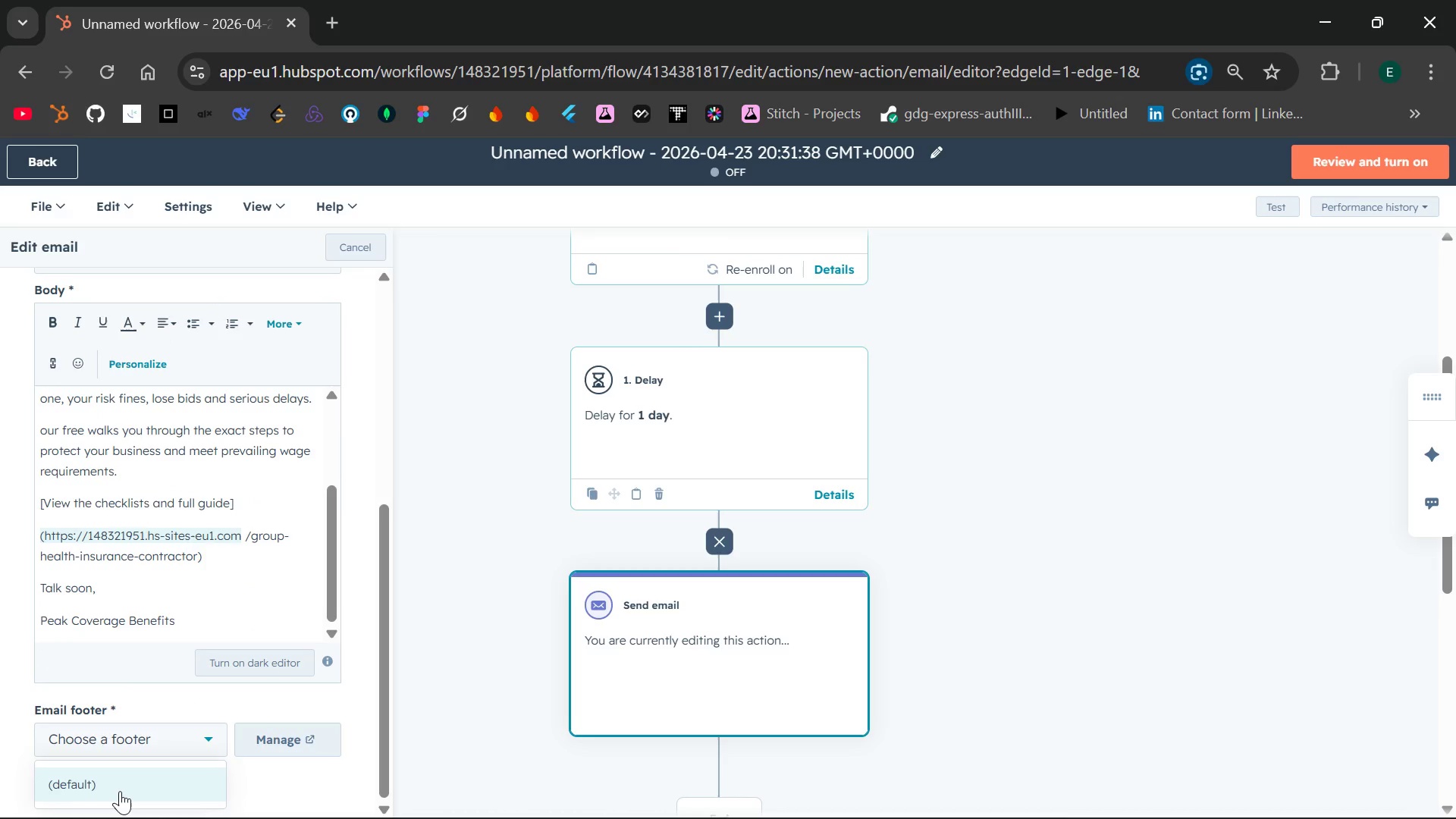 
left_click([120, 791])
 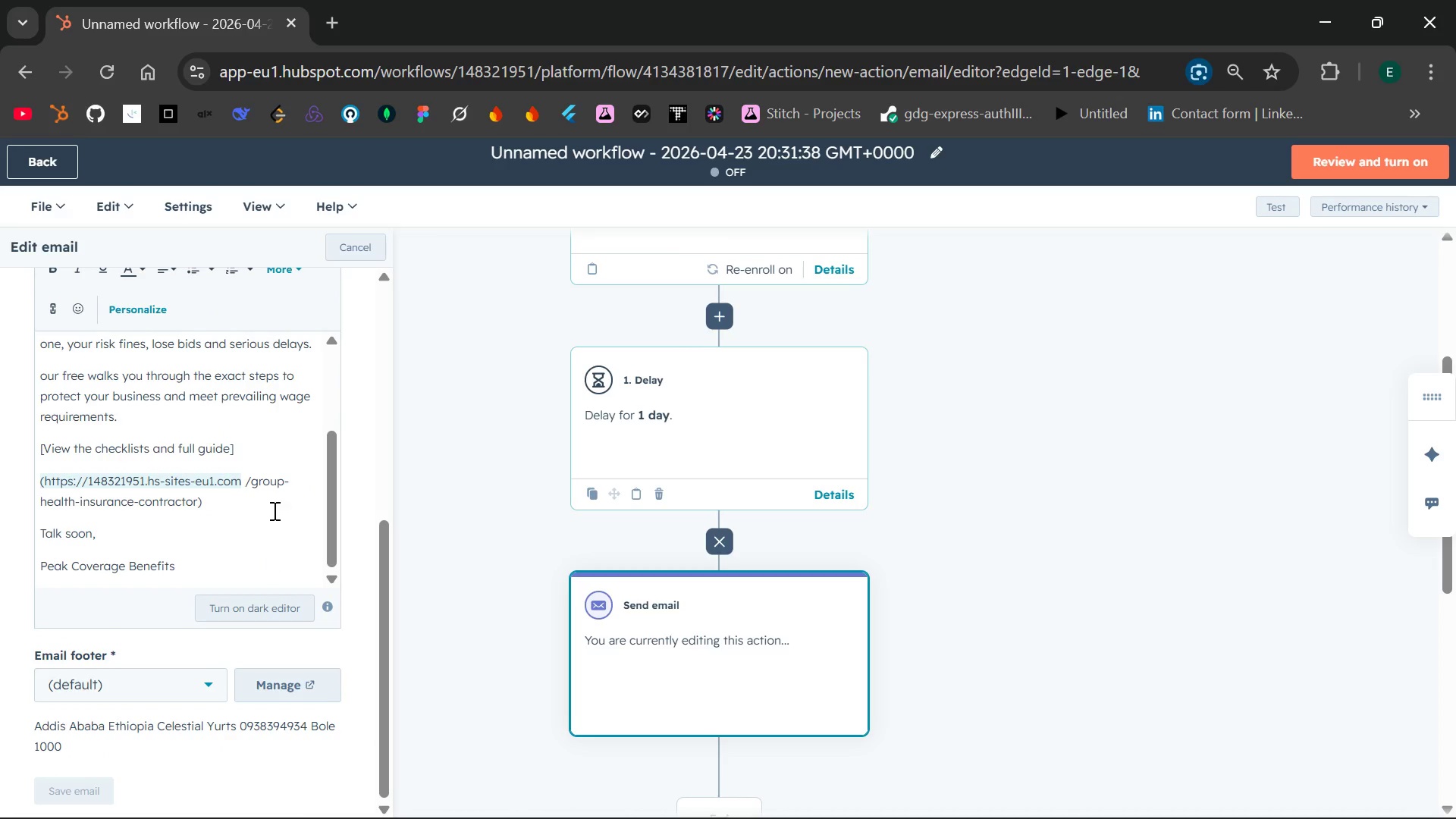 
wait(8.55)
 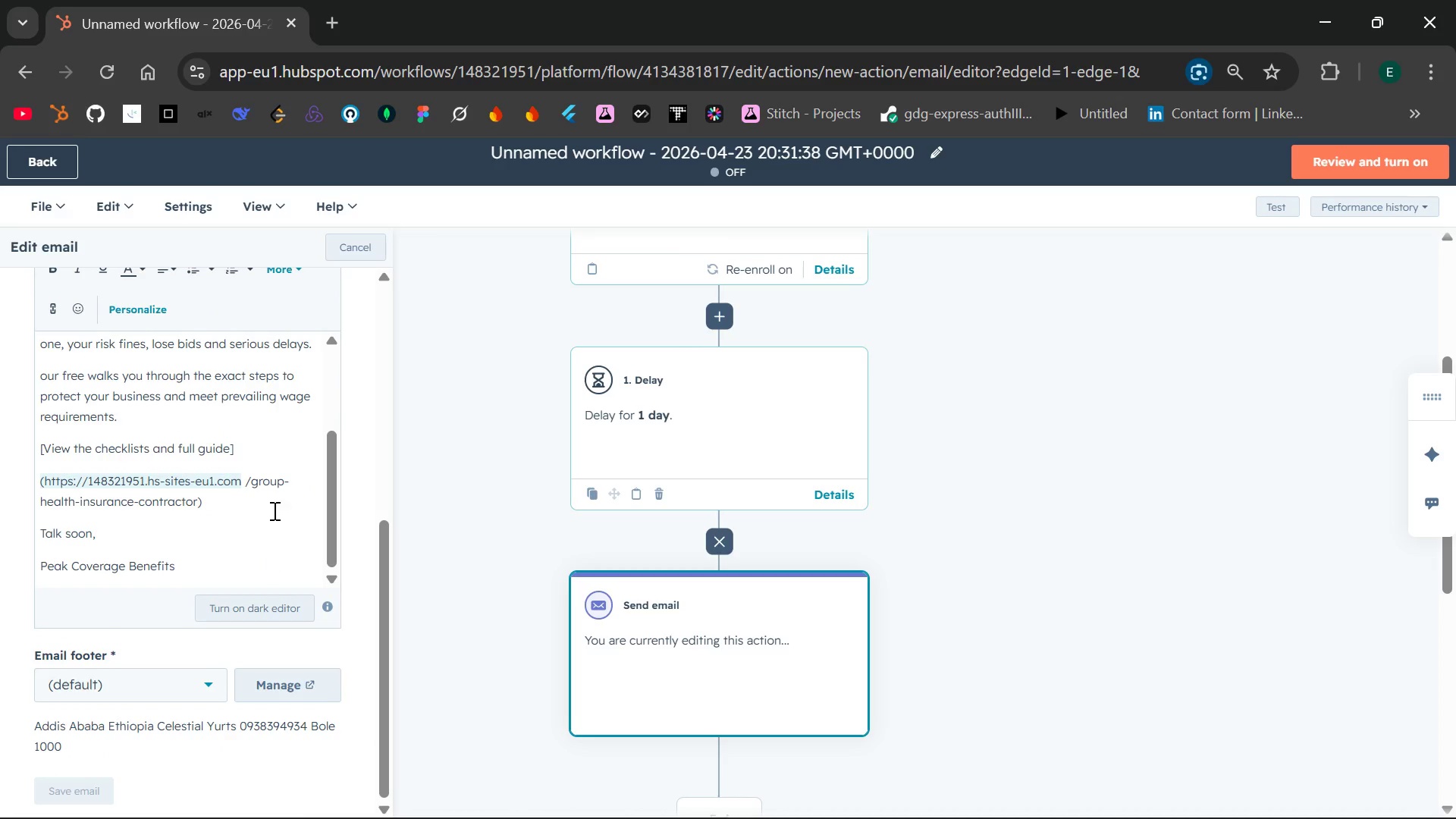 
left_click([184, 510])
 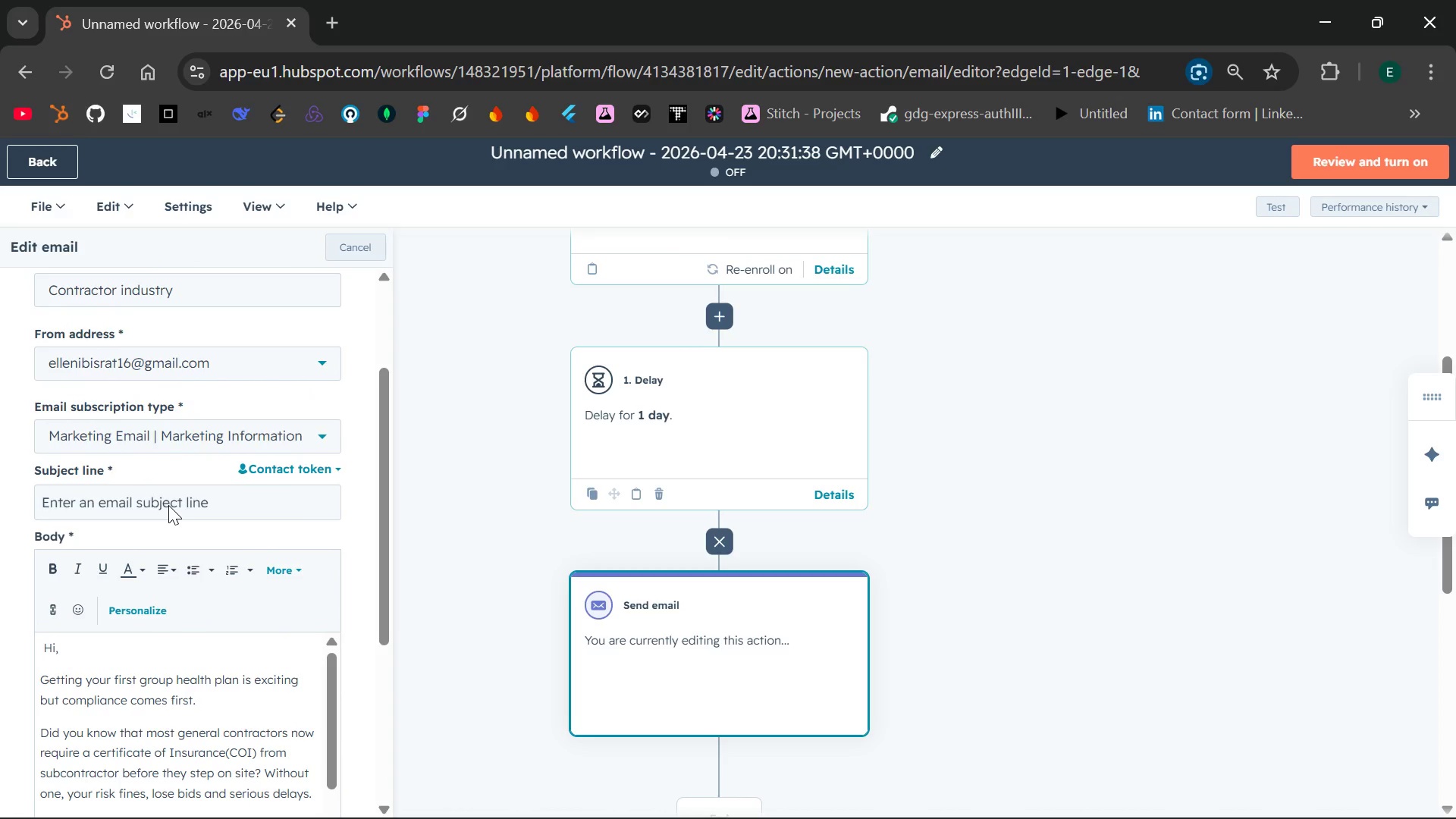 
type(Quike)
key(Backspace)
type( )
key(Backspace)
key(Backspace)
type(ck compliance tip for your contracting business)
 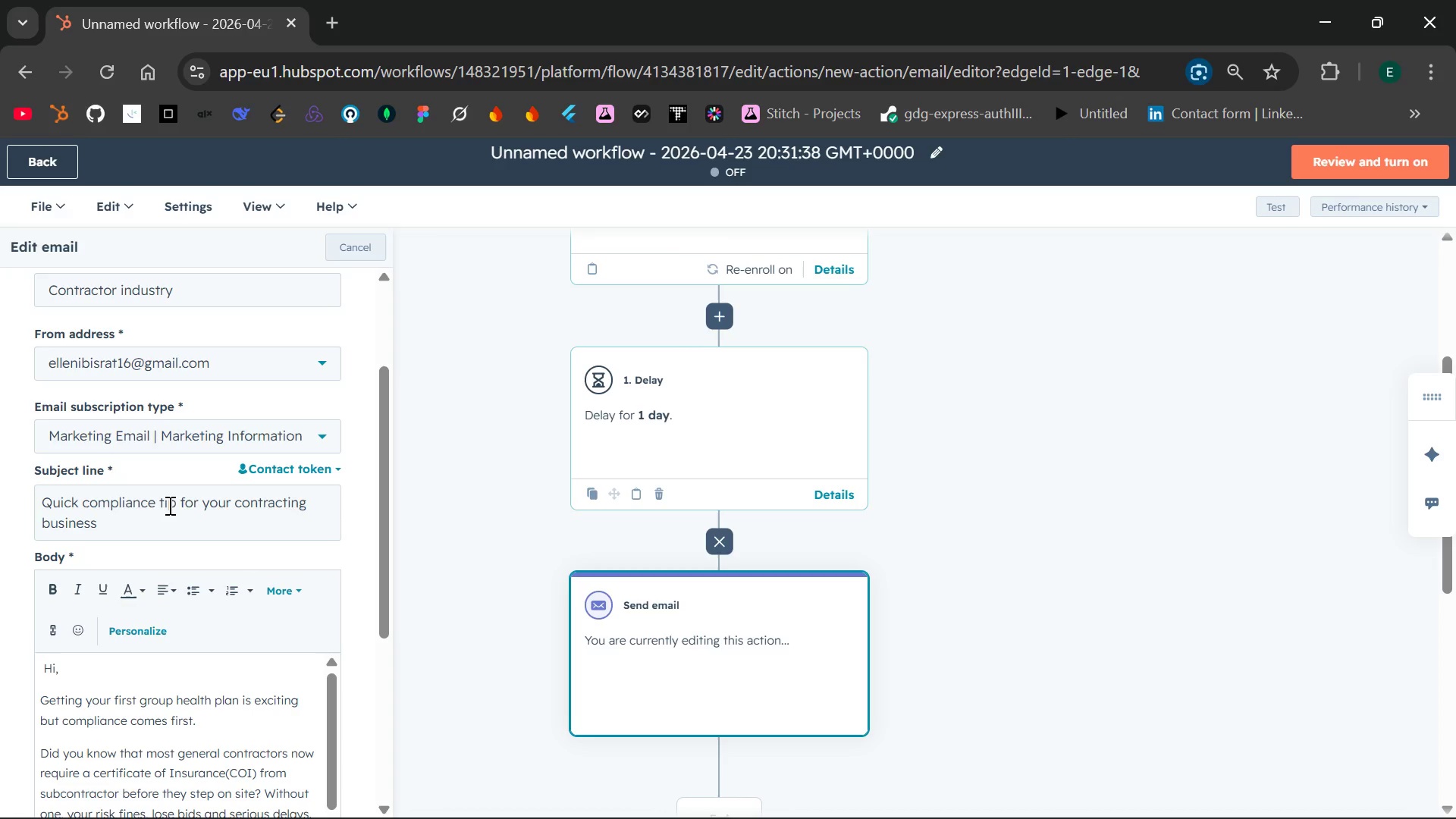 
left_click([202, 518])
 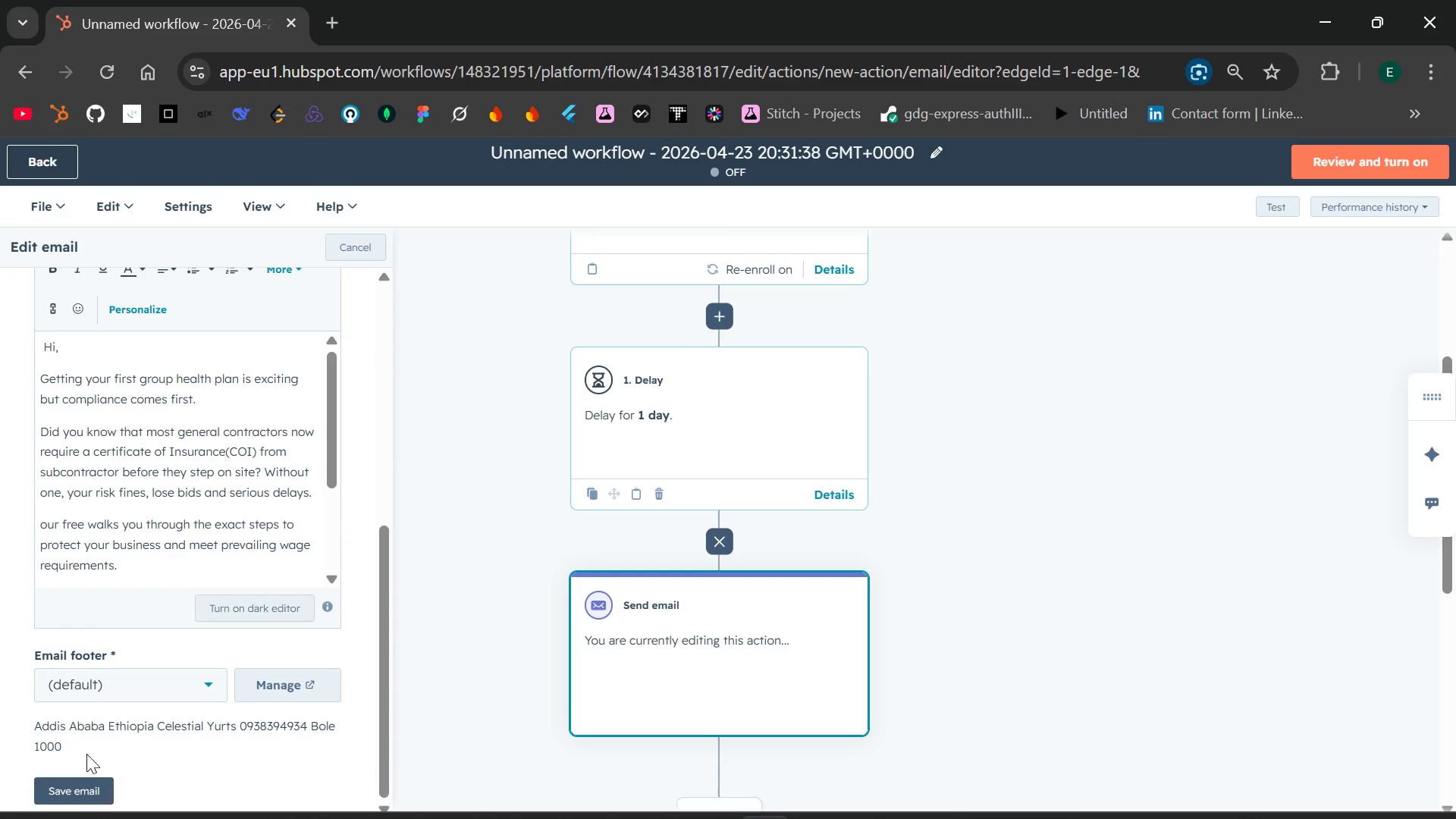 
left_click([81, 784])
 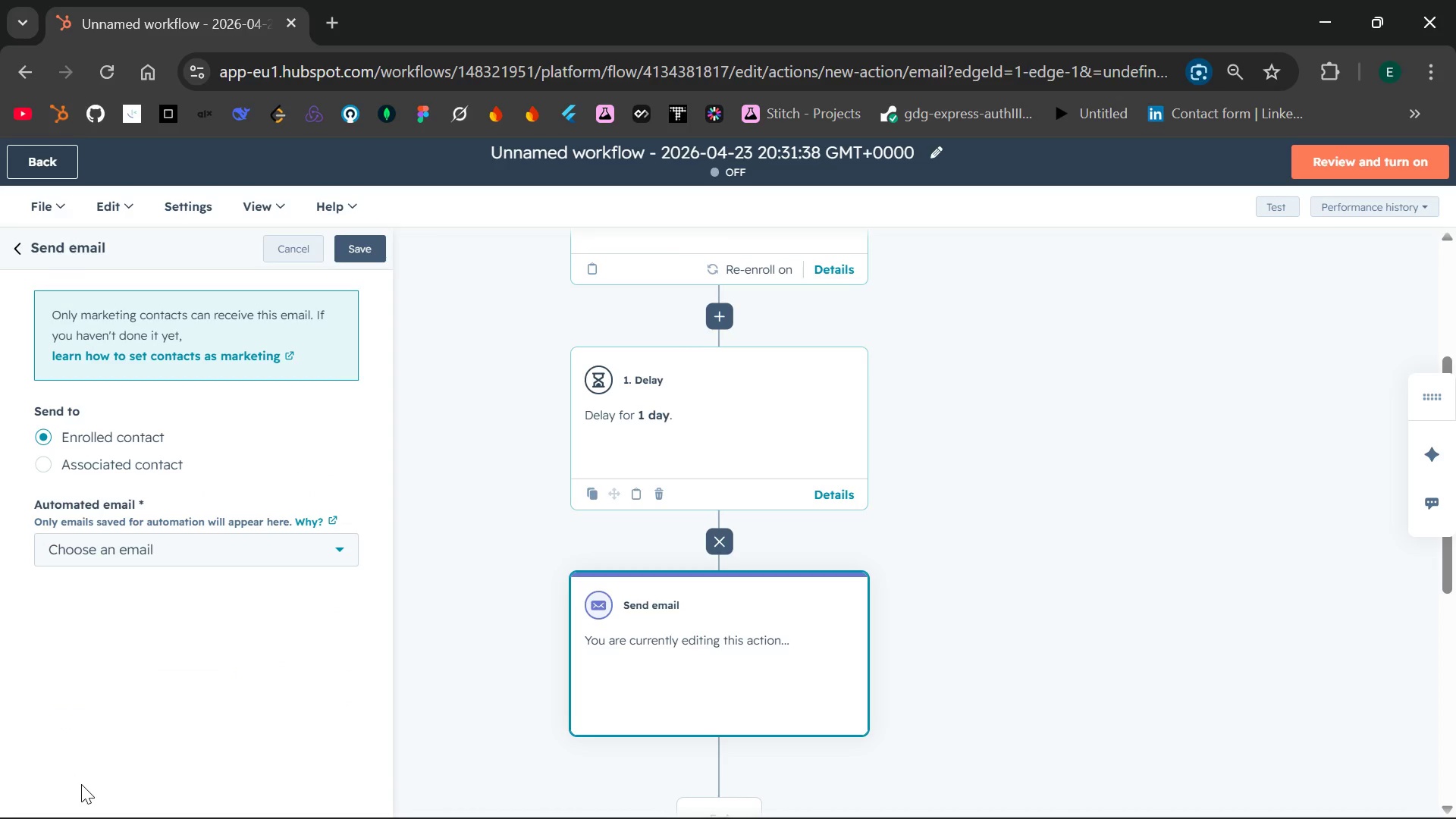 
wait(6.97)
 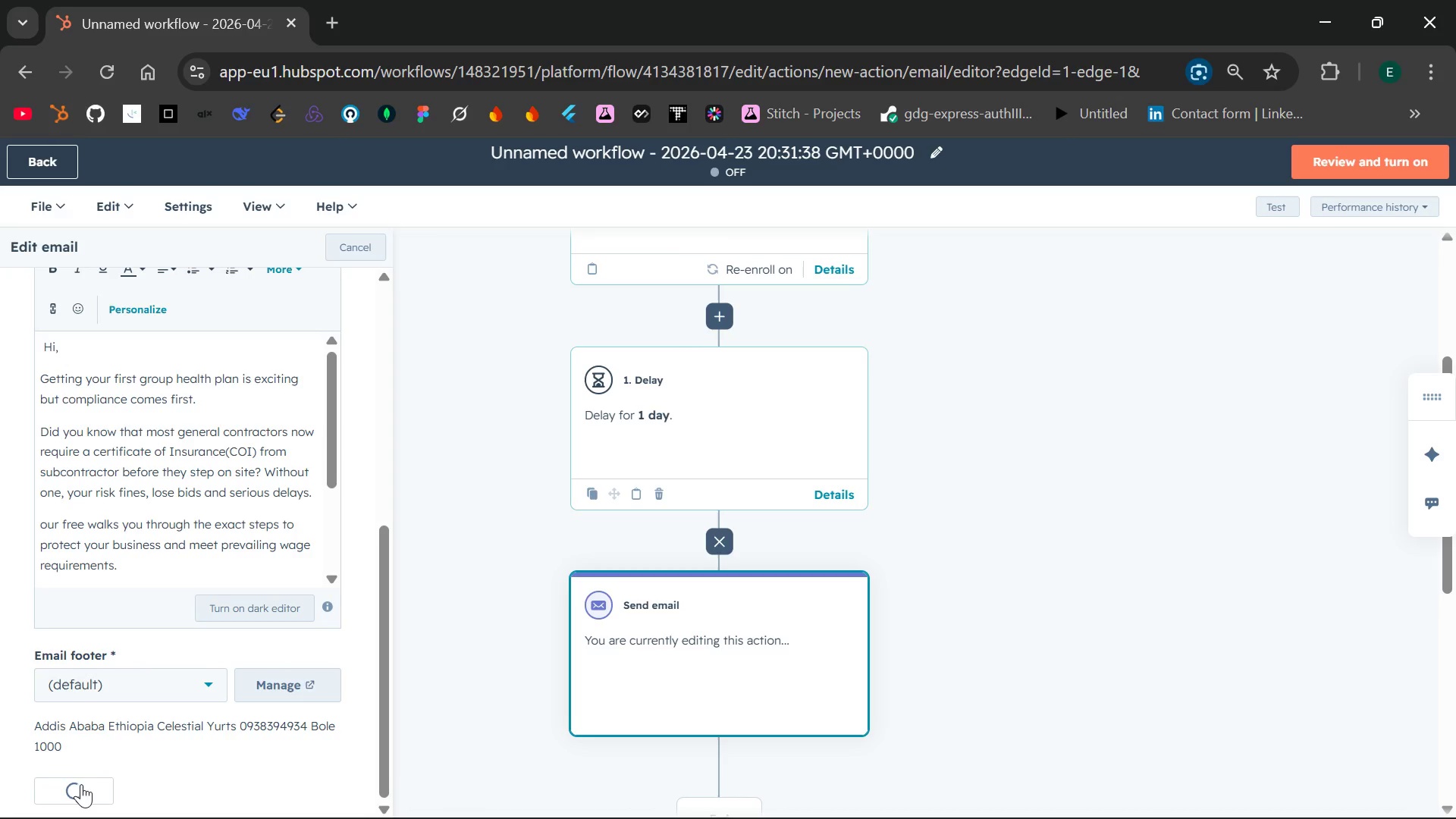 
left_click([354, 246])
 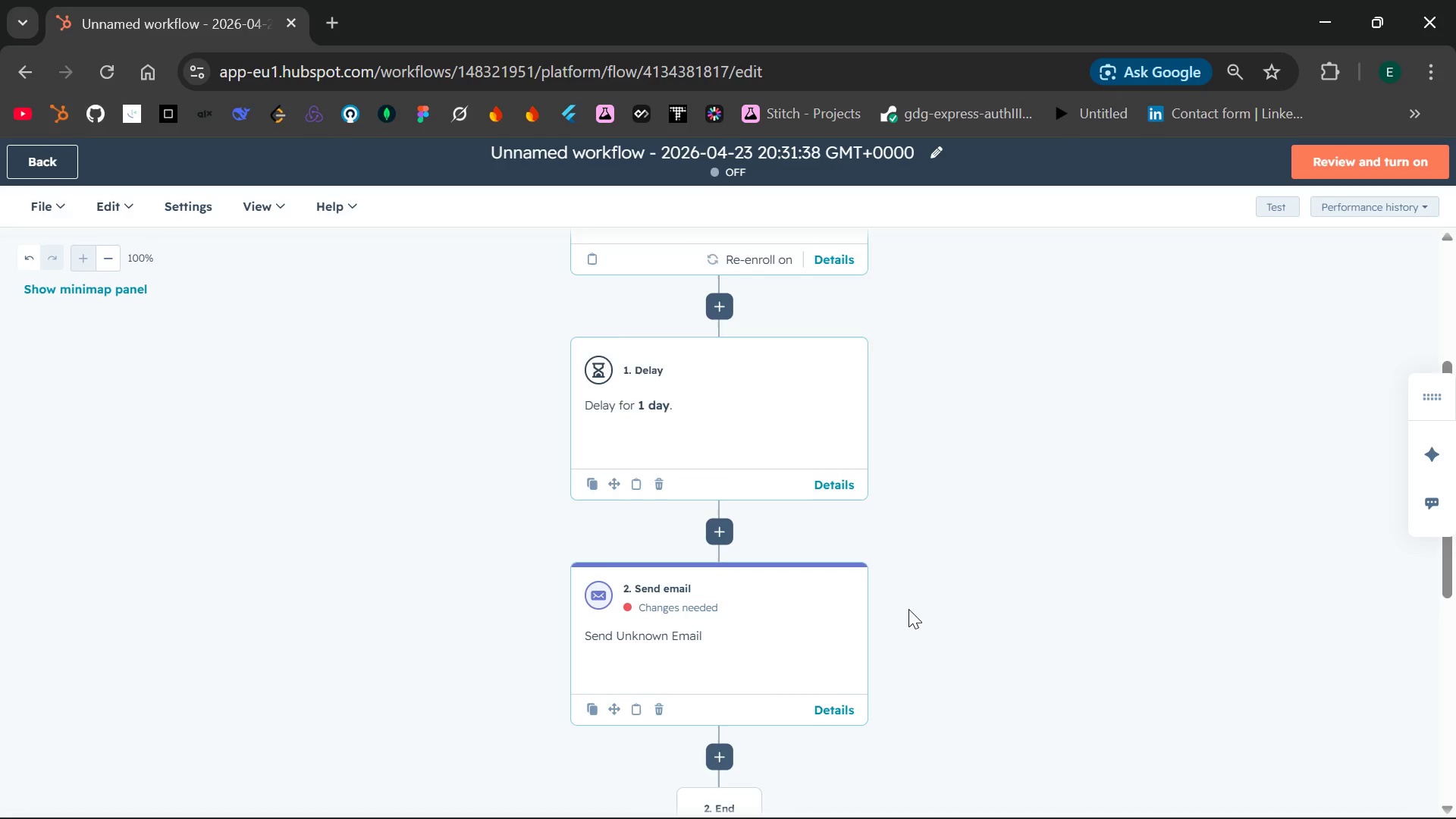 
wait(6.92)
 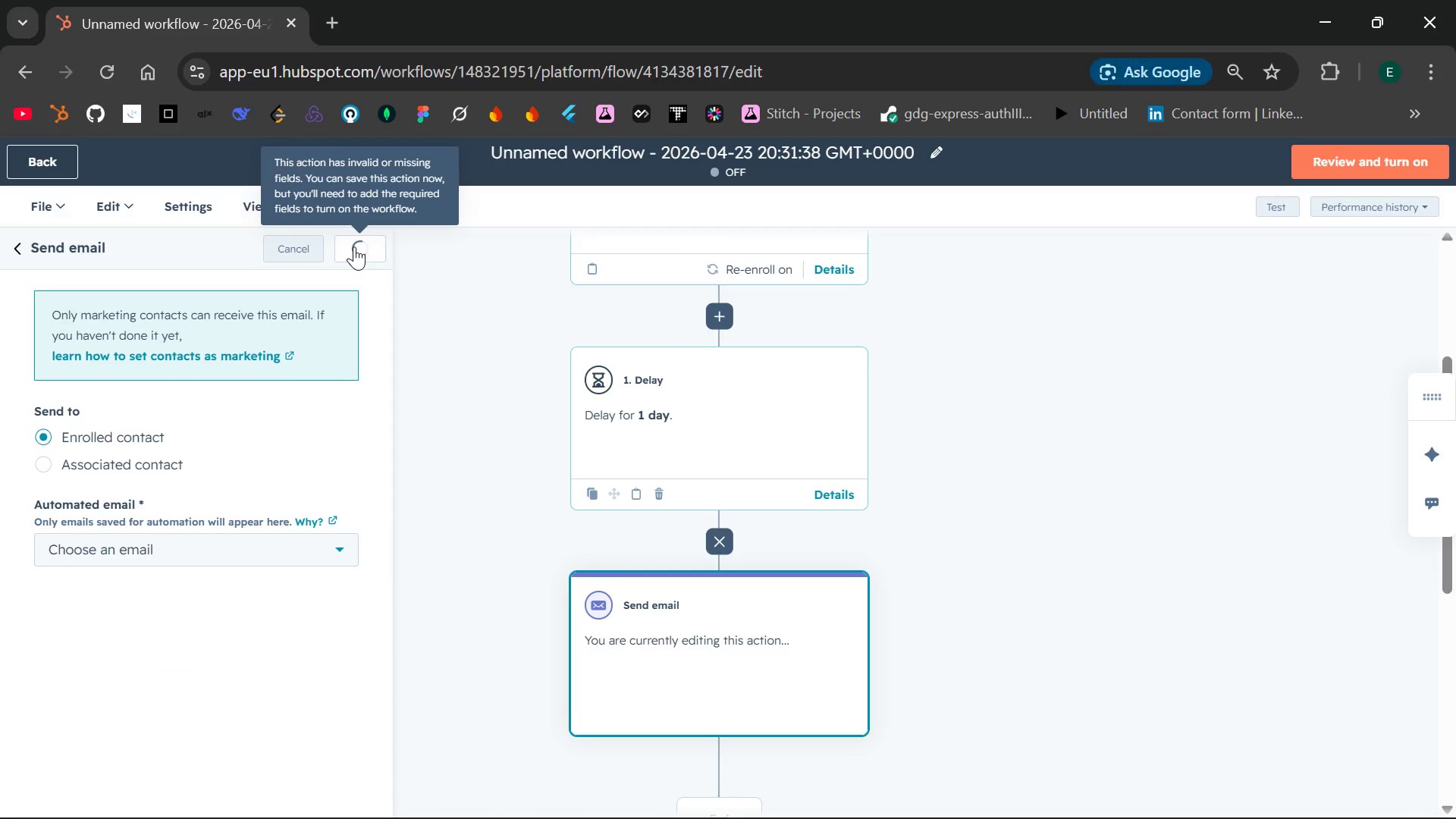 
left_click([689, 521])
 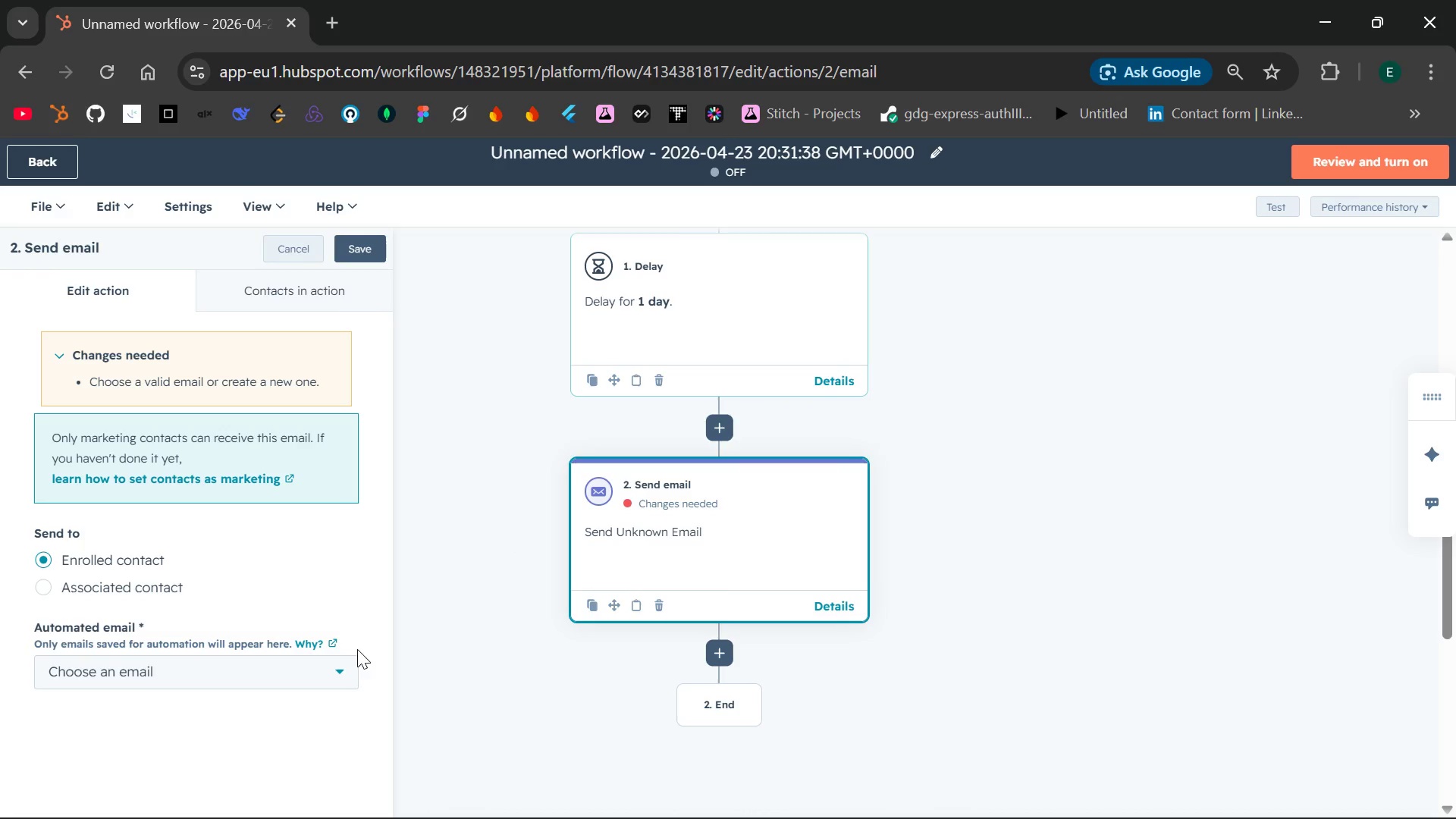 
left_click([343, 667])
 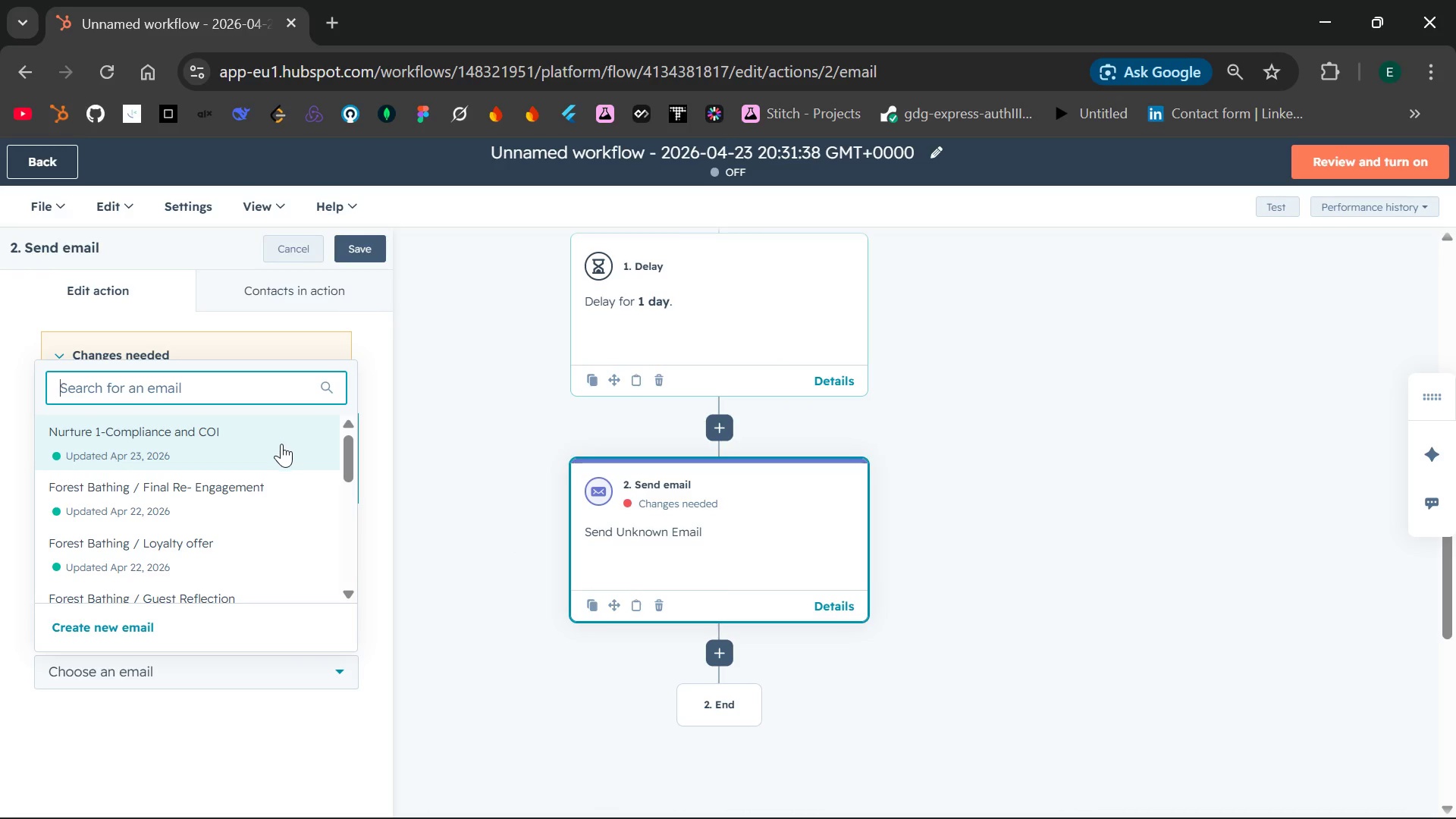 
left_click([224, 447])
 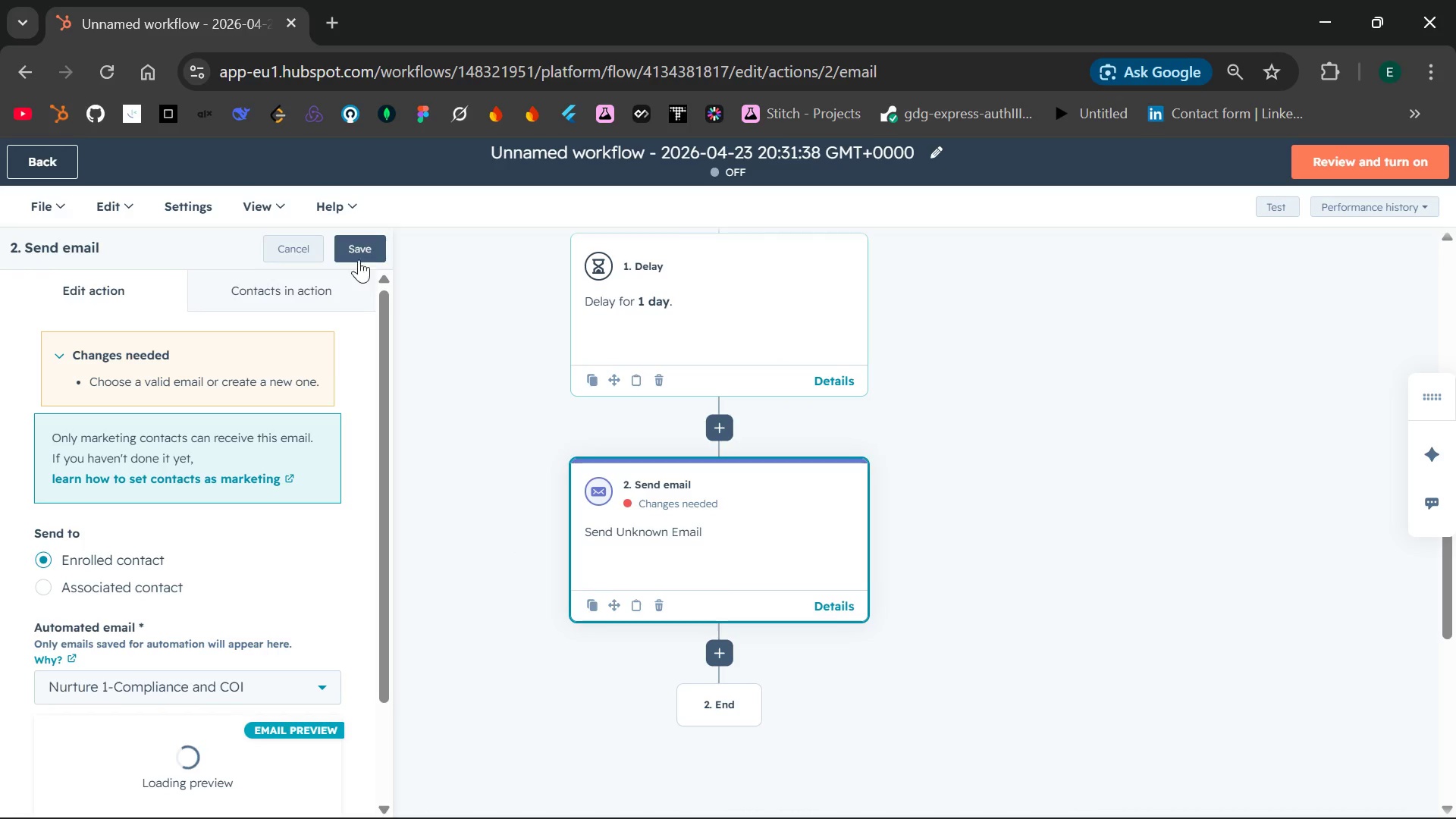 
left_click([359, 247])
 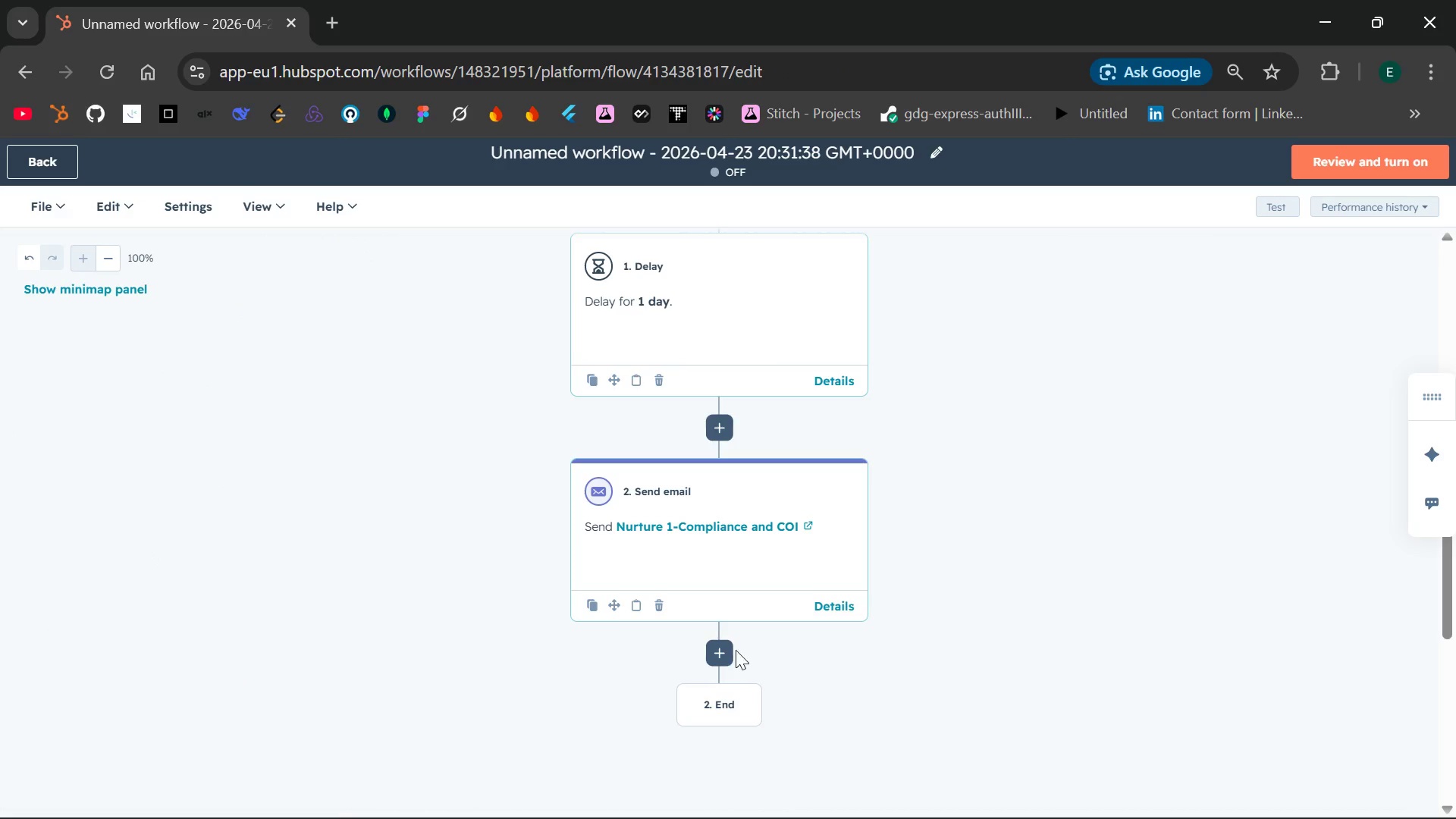 
wait(6.23)
 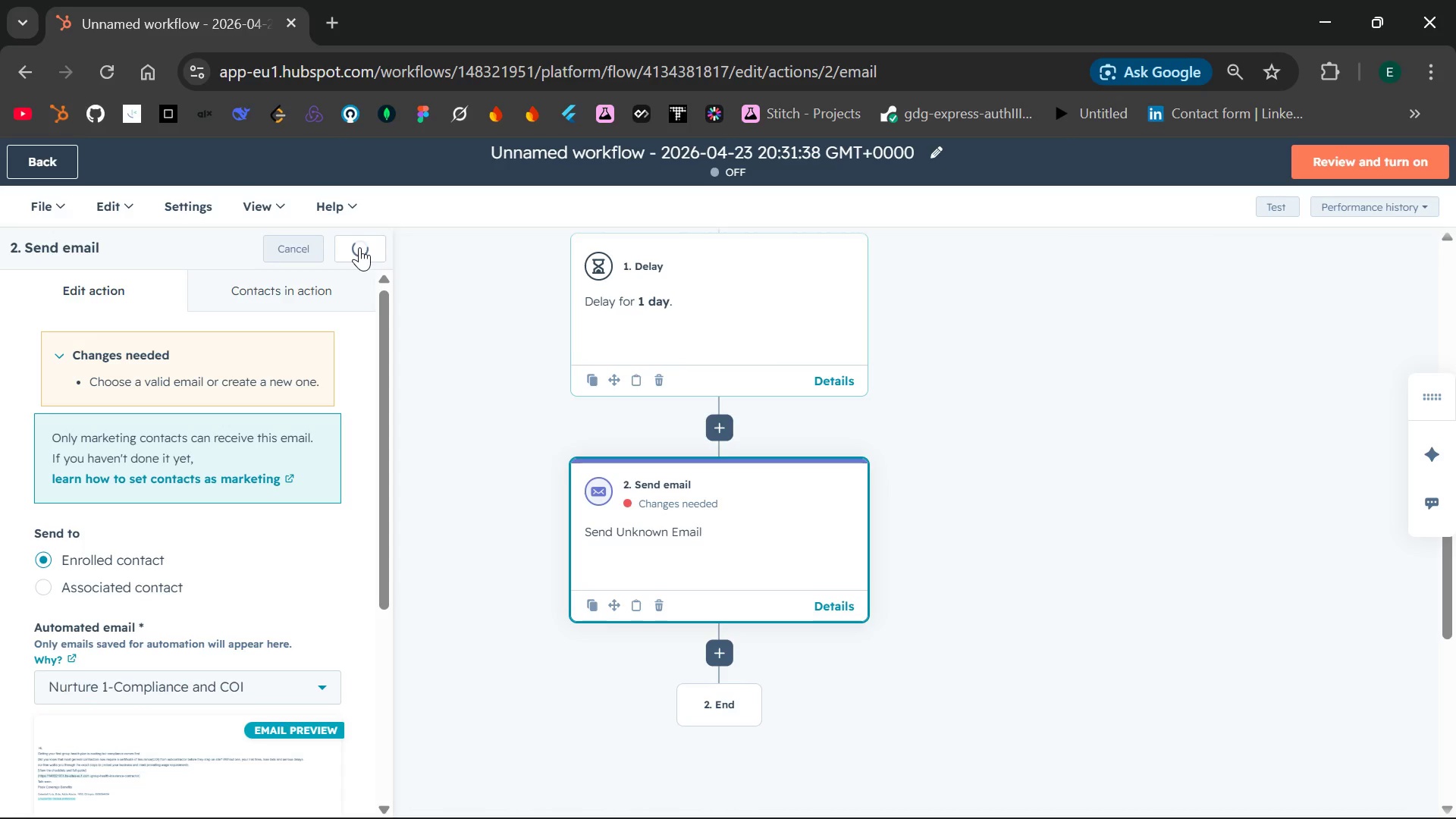 
left_click([708, 653])
 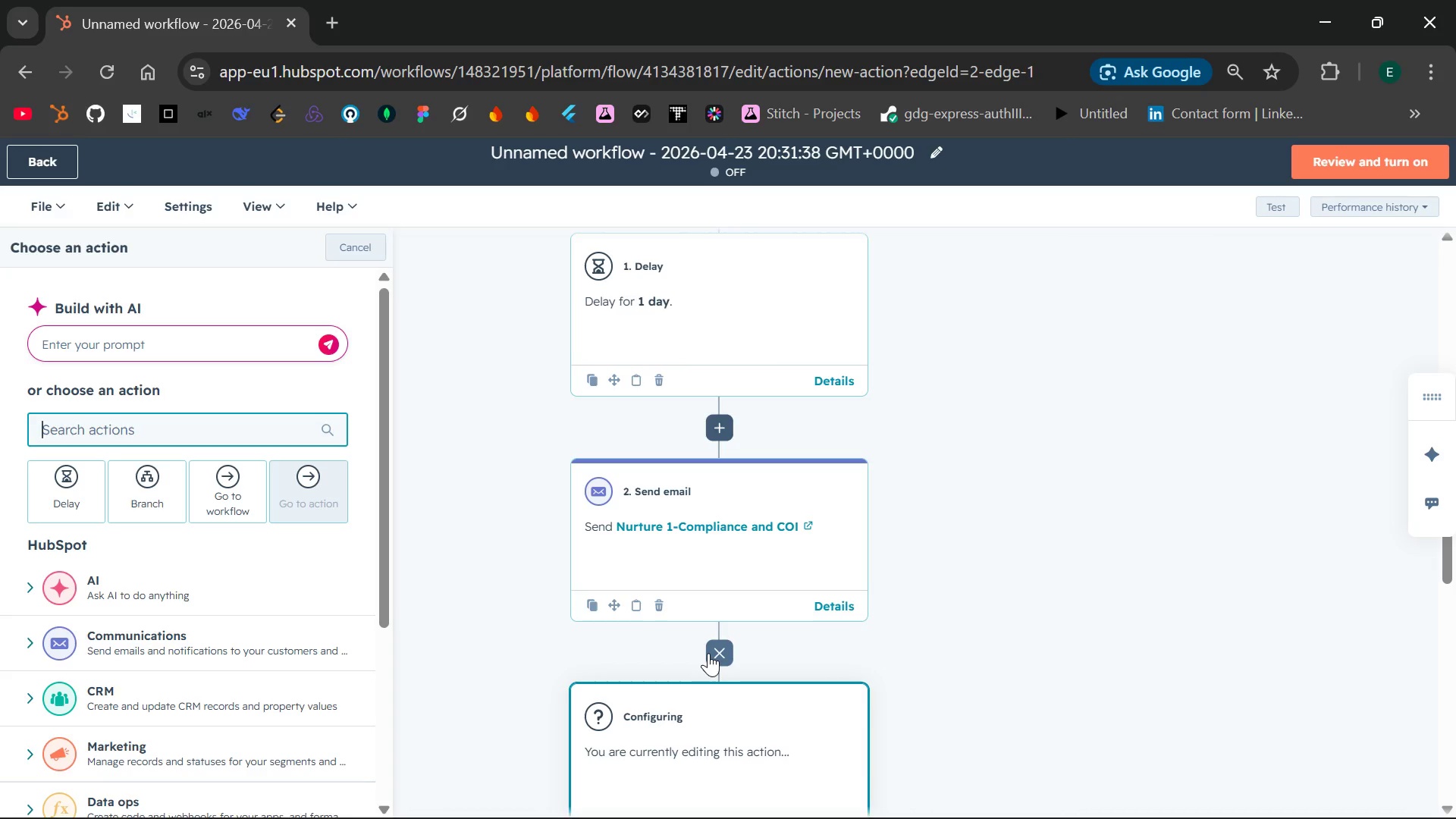 
wait(18.2)
 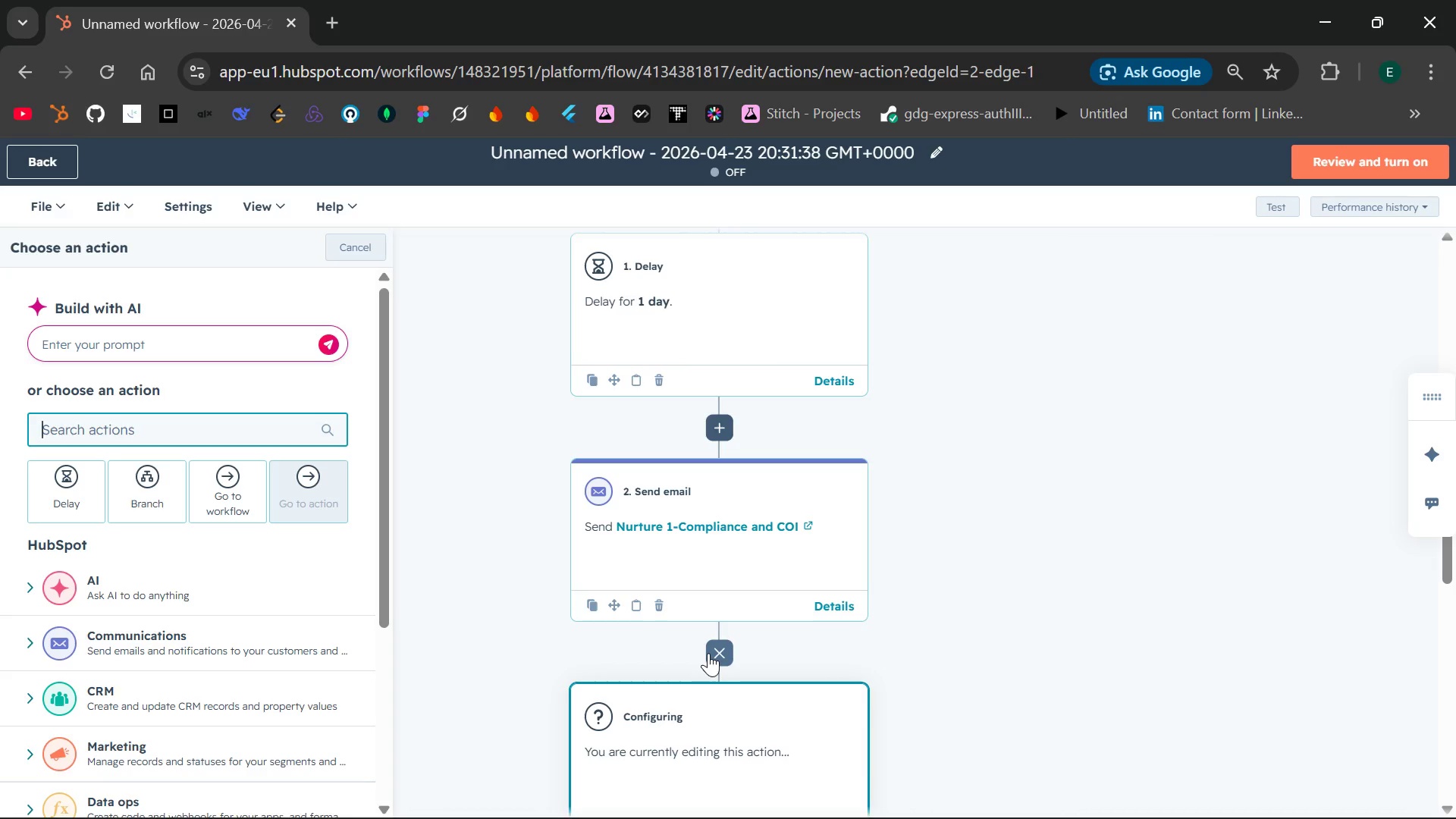 
left_click([77, 482])
 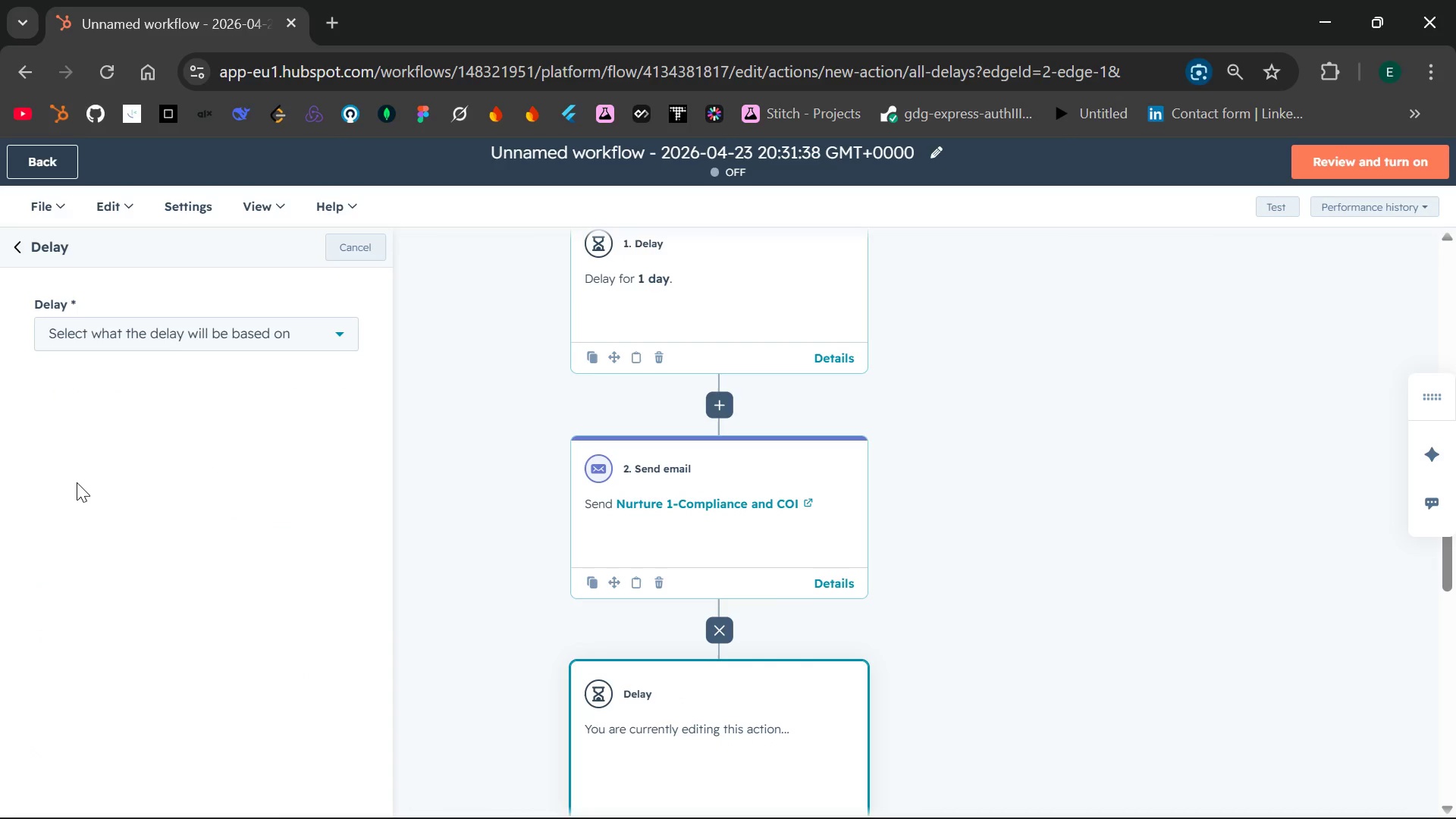 
wait(11.3)
 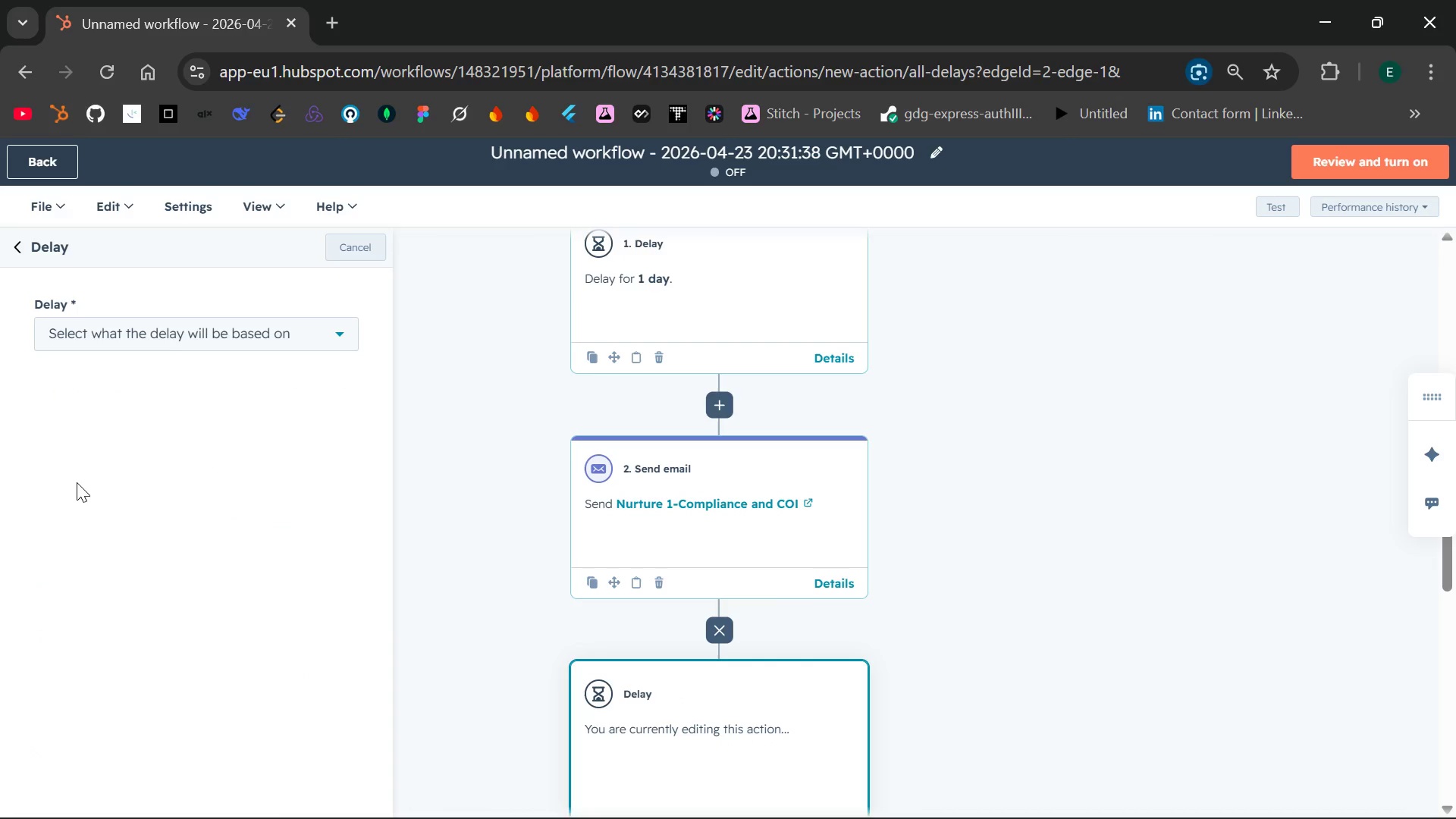 
left_click([174, 326])
 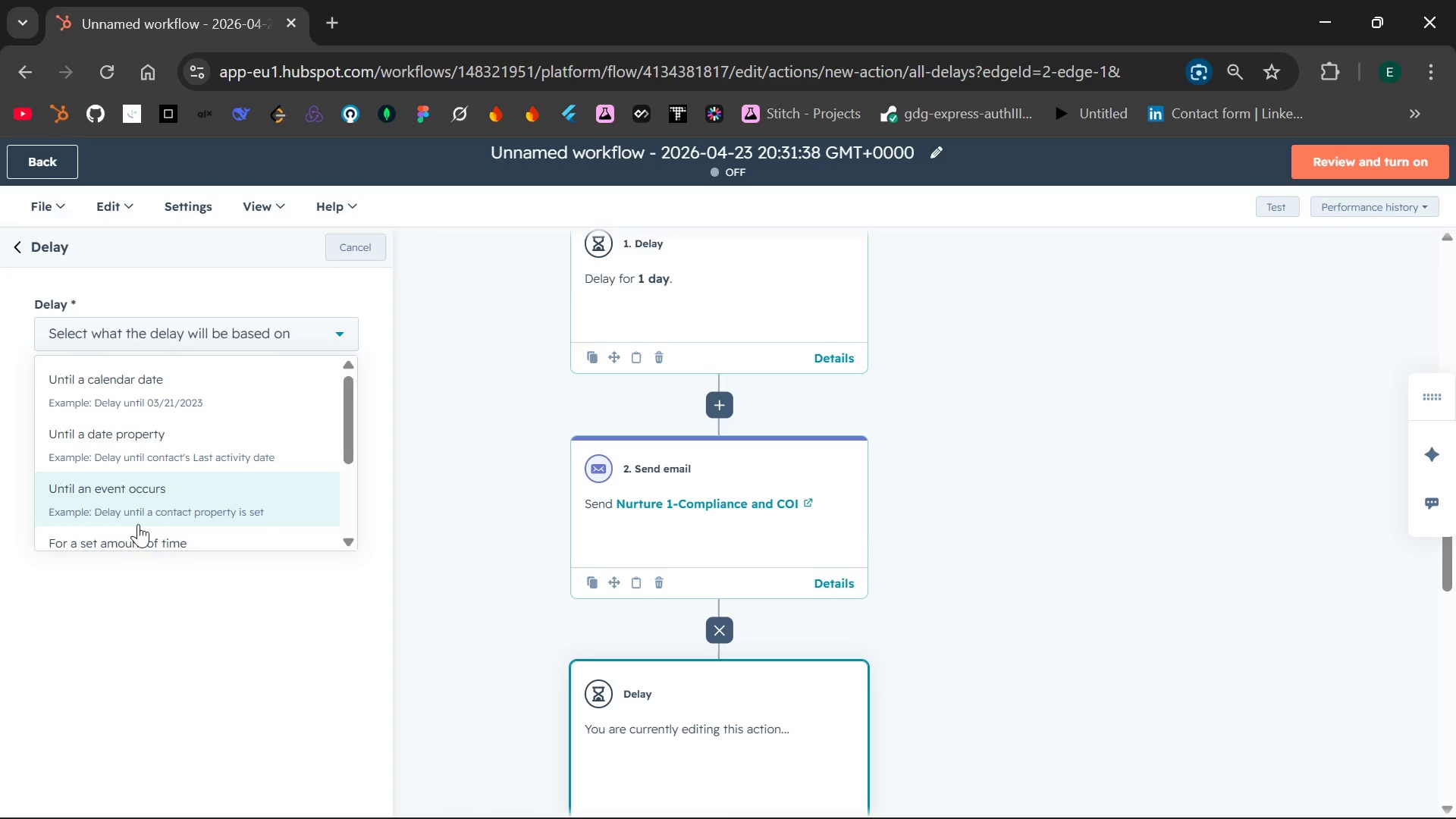 
left_click([135, 535])
 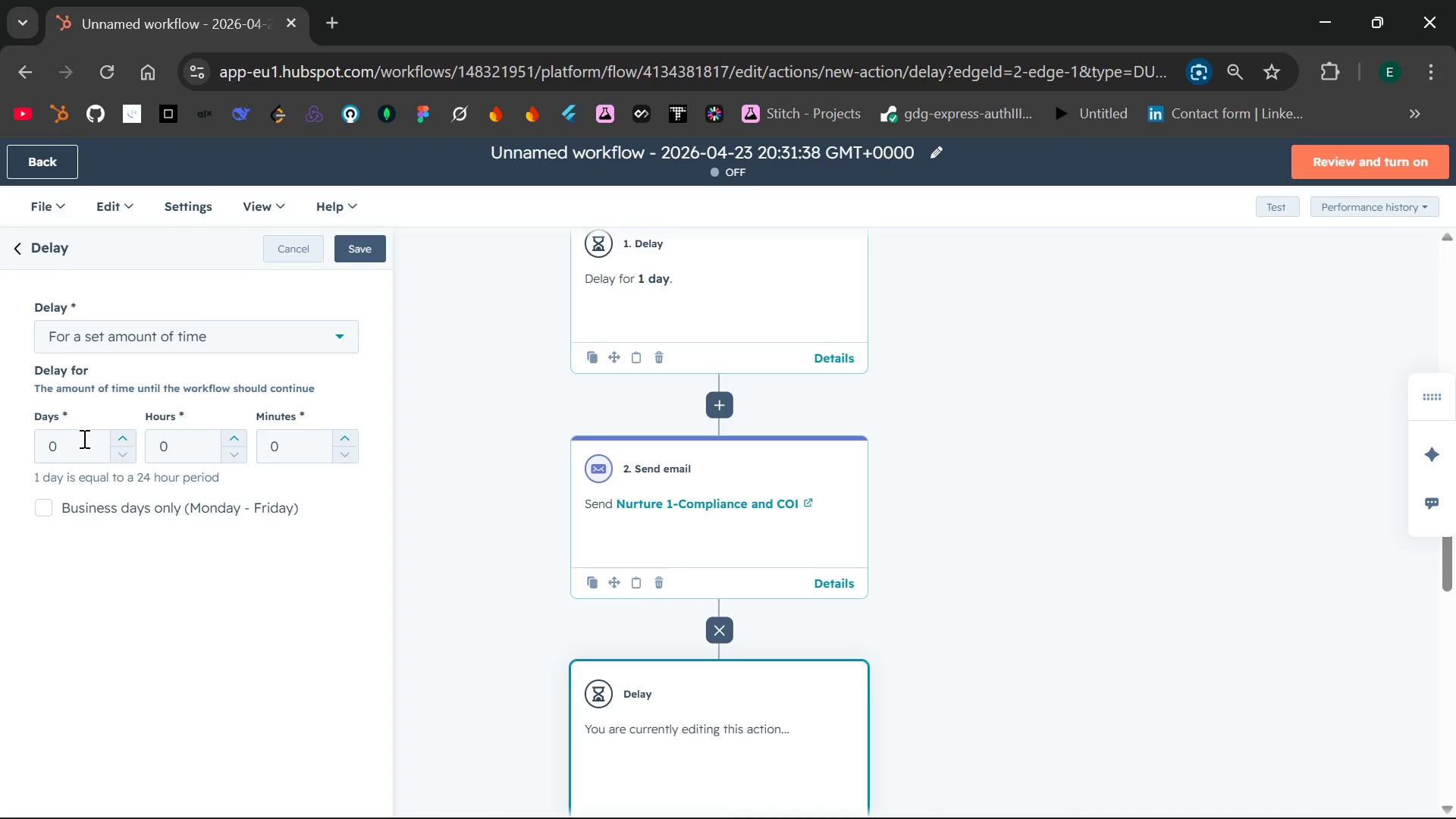 
left_click([80, 435])
 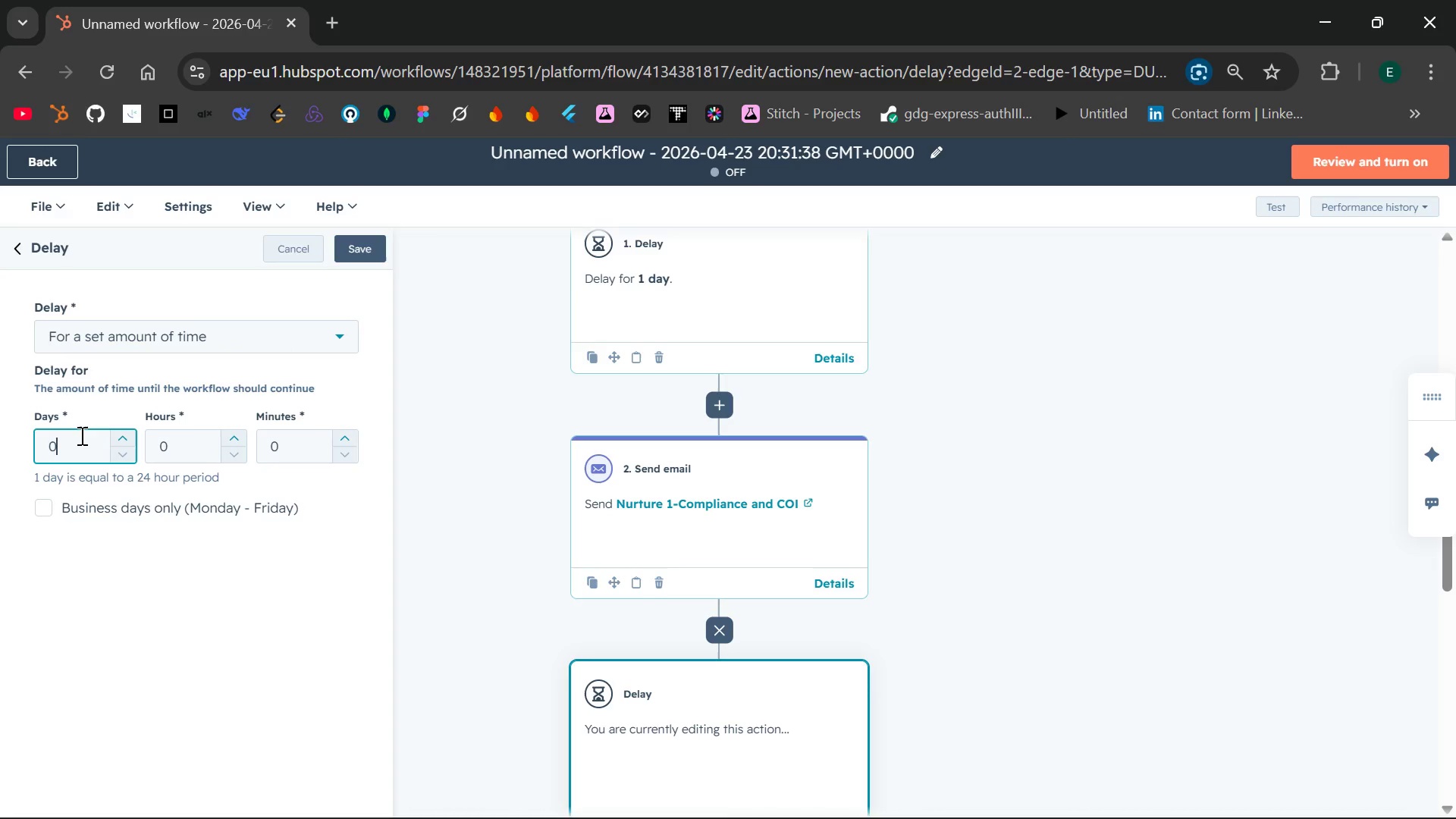 
key(Backspace)
 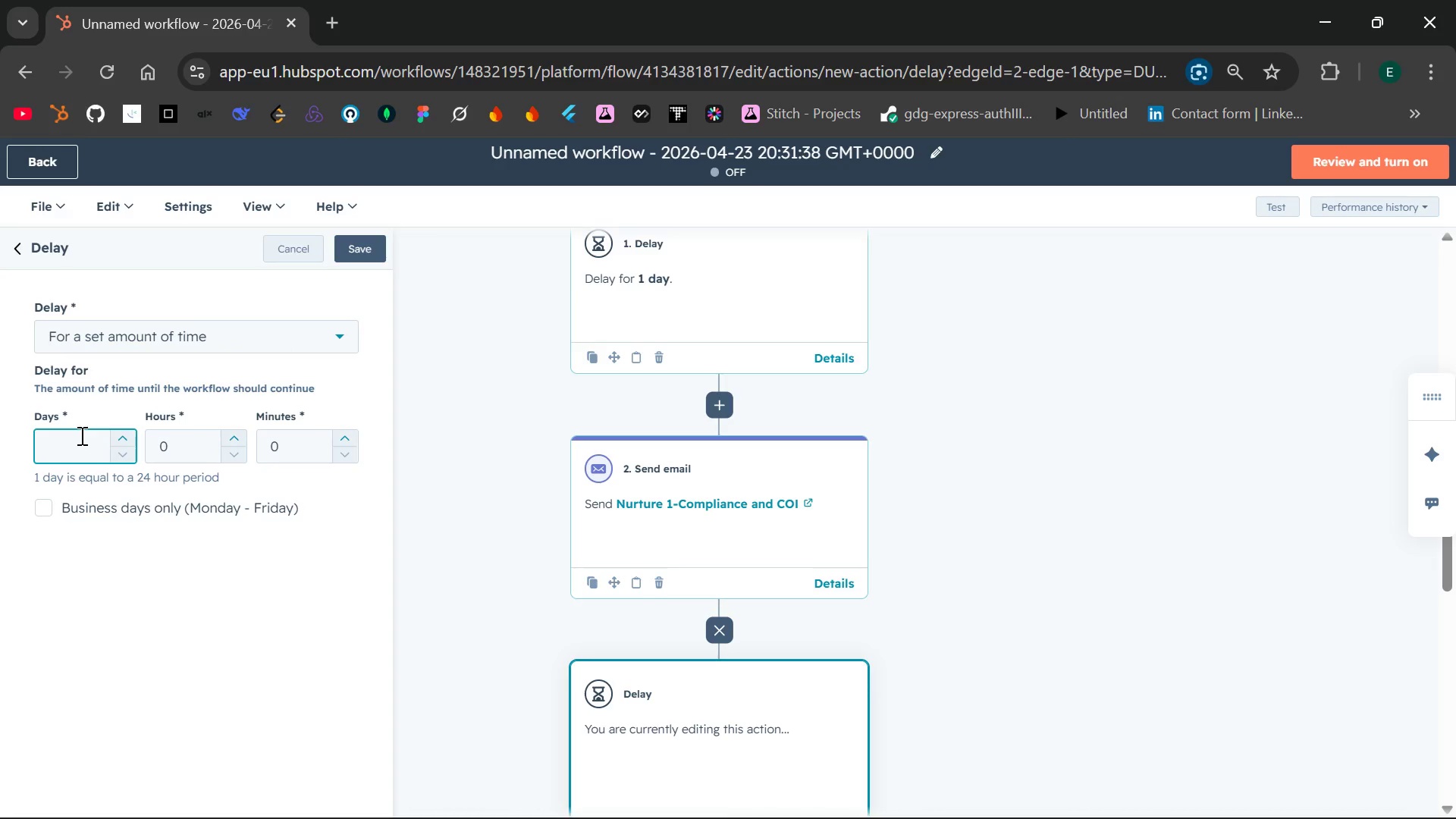 
key(3)
 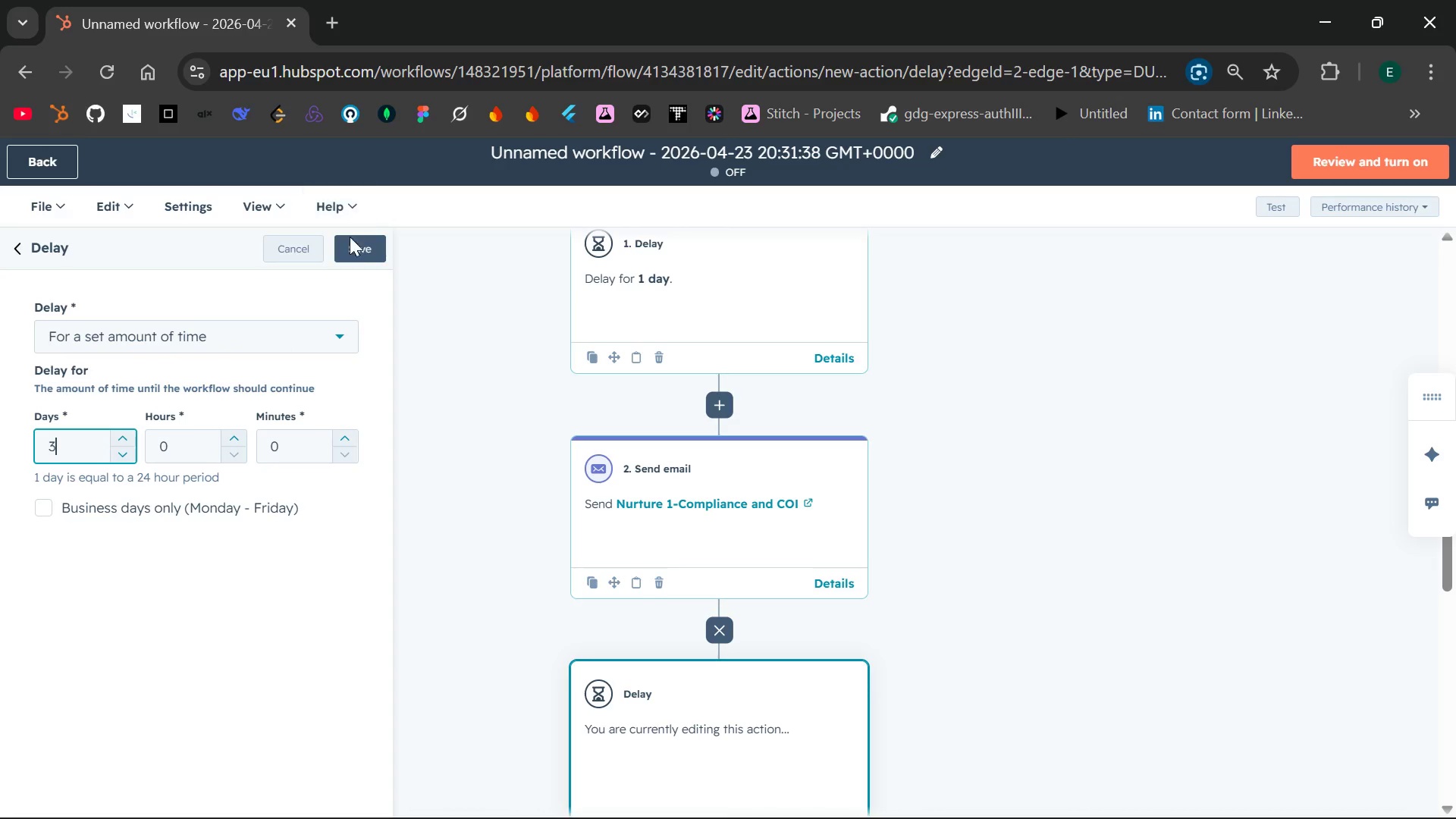 
left_click([349, 248])
 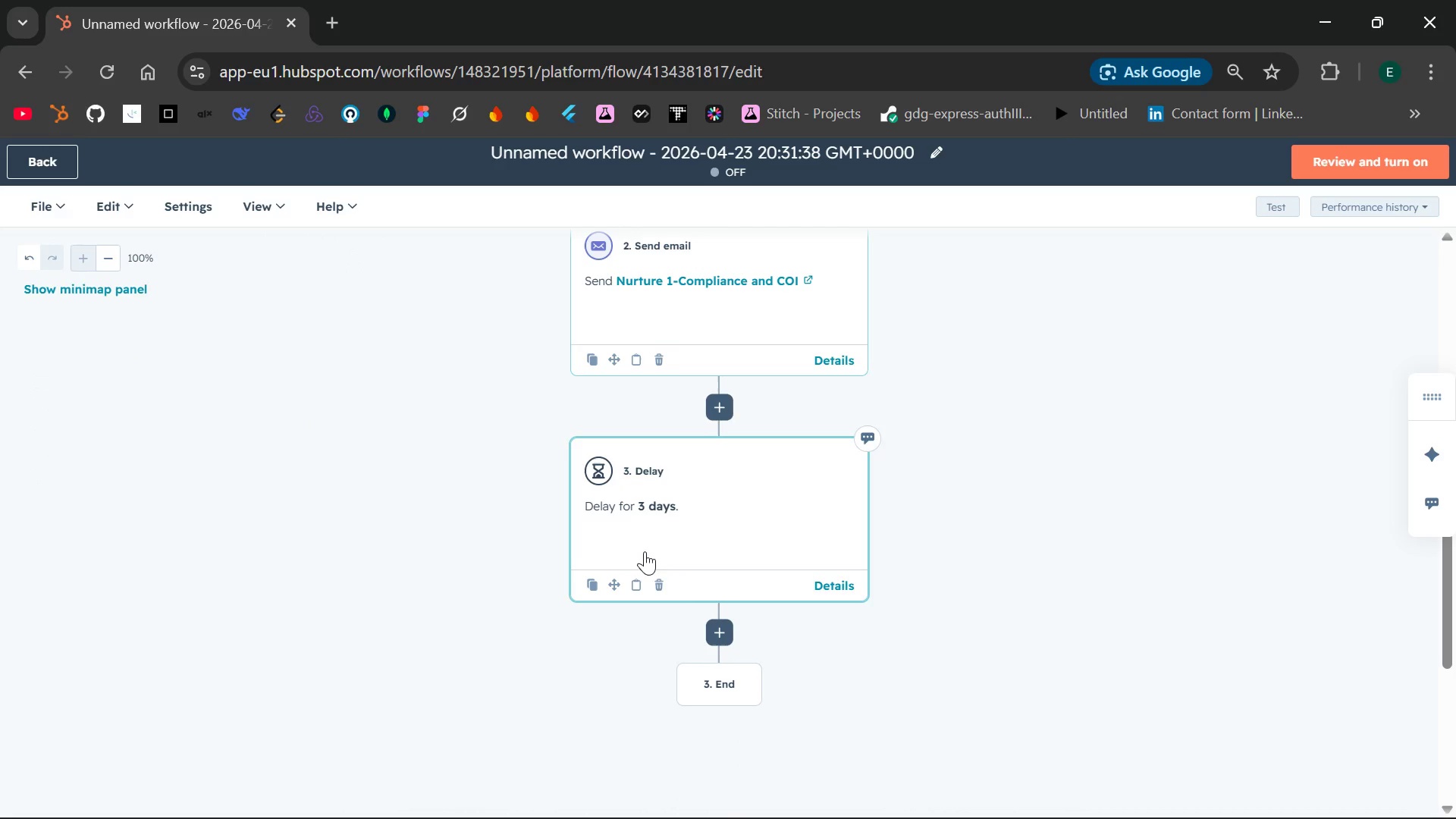 
wait(6.73)
 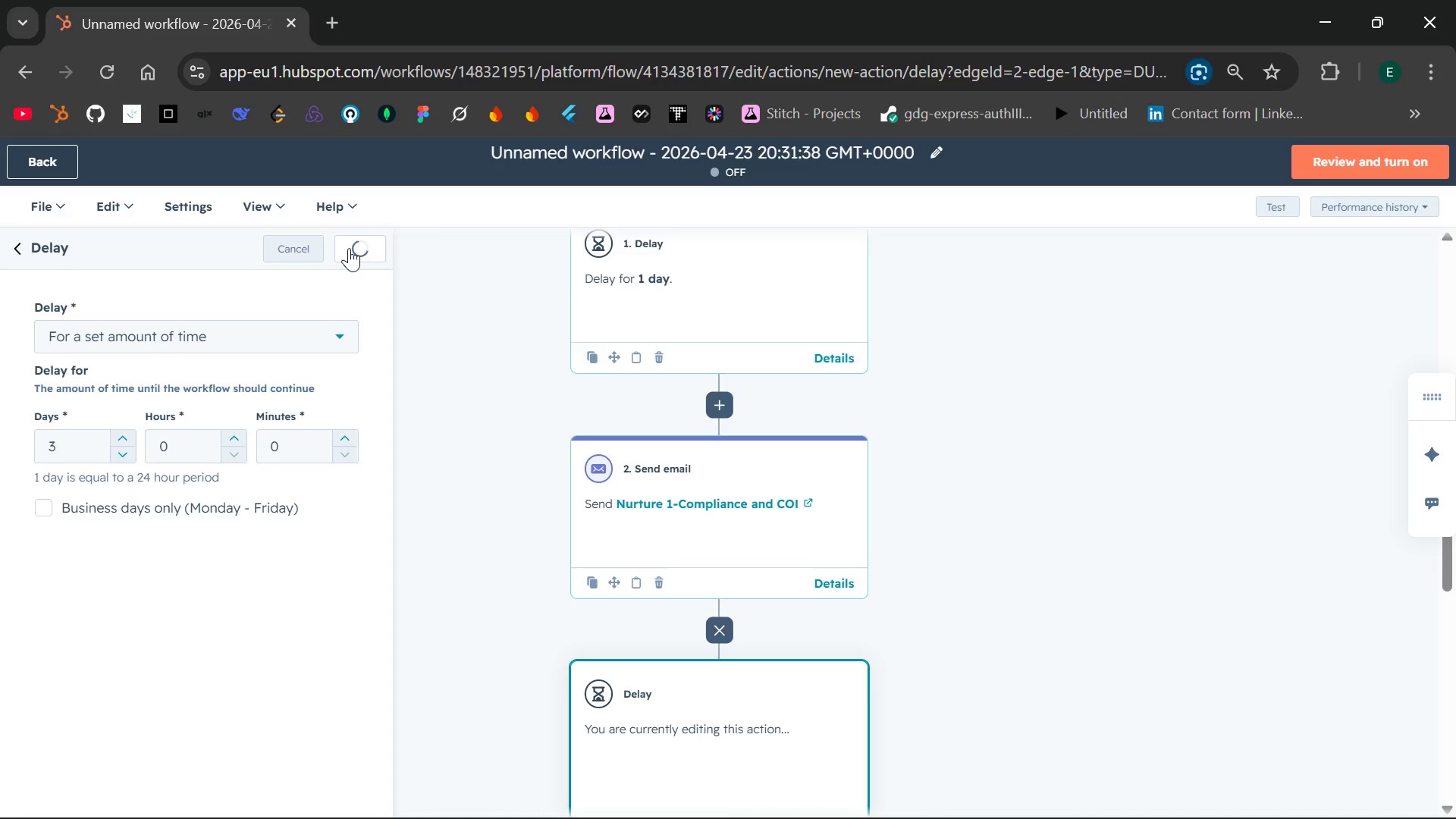 
left_click([723, 638])
 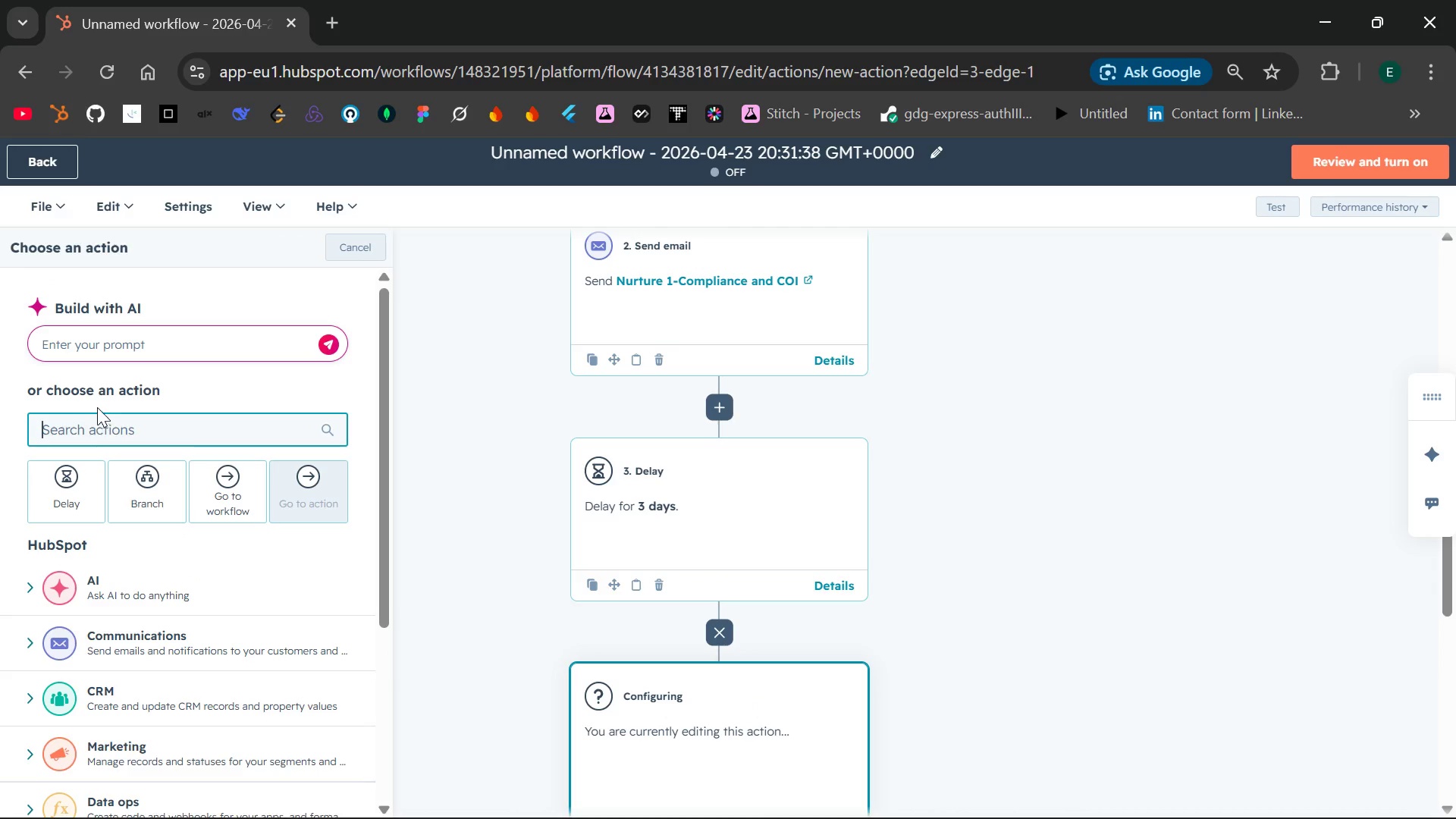 
left_click([90, 422])
 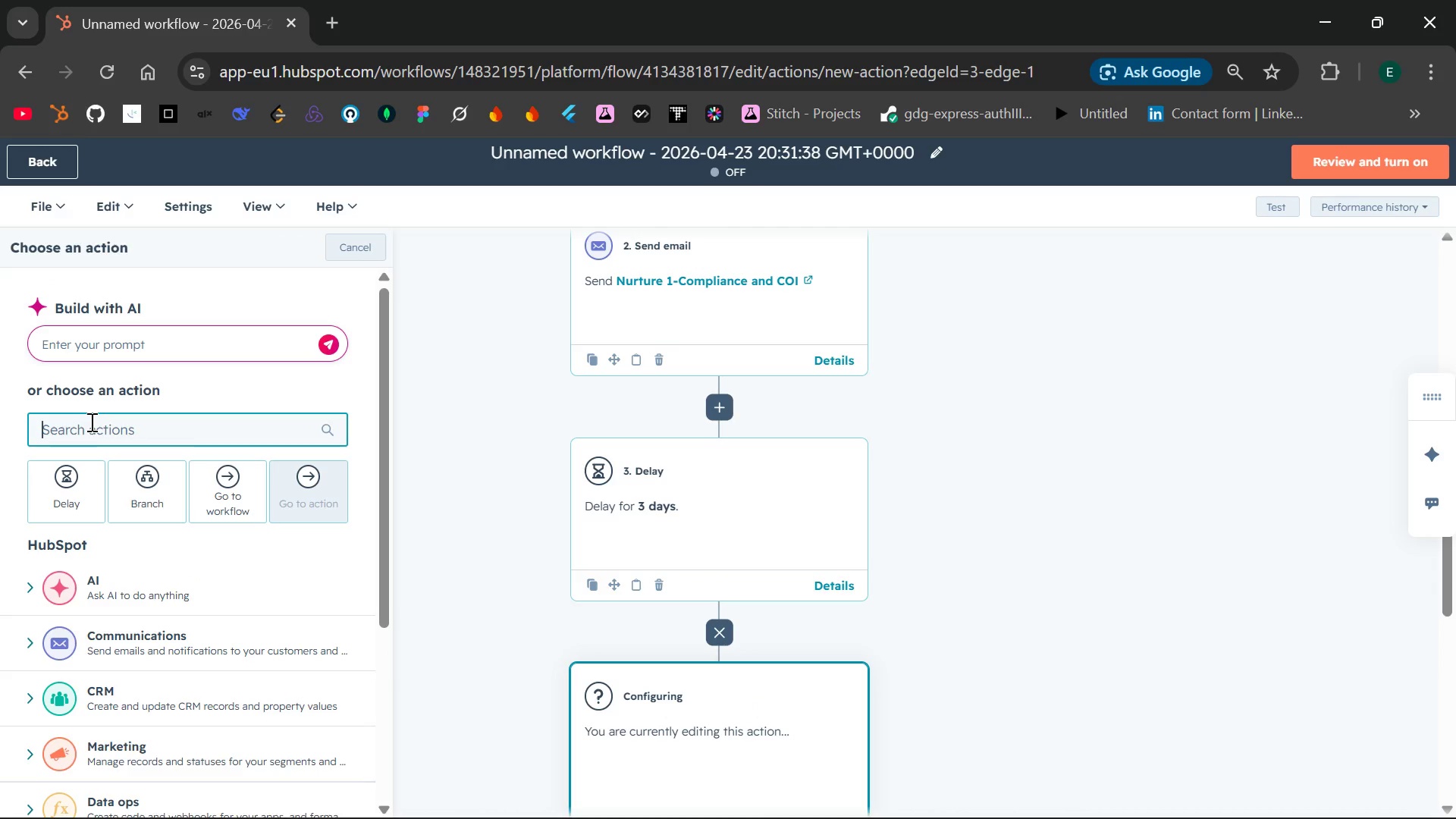 
type(sen)
 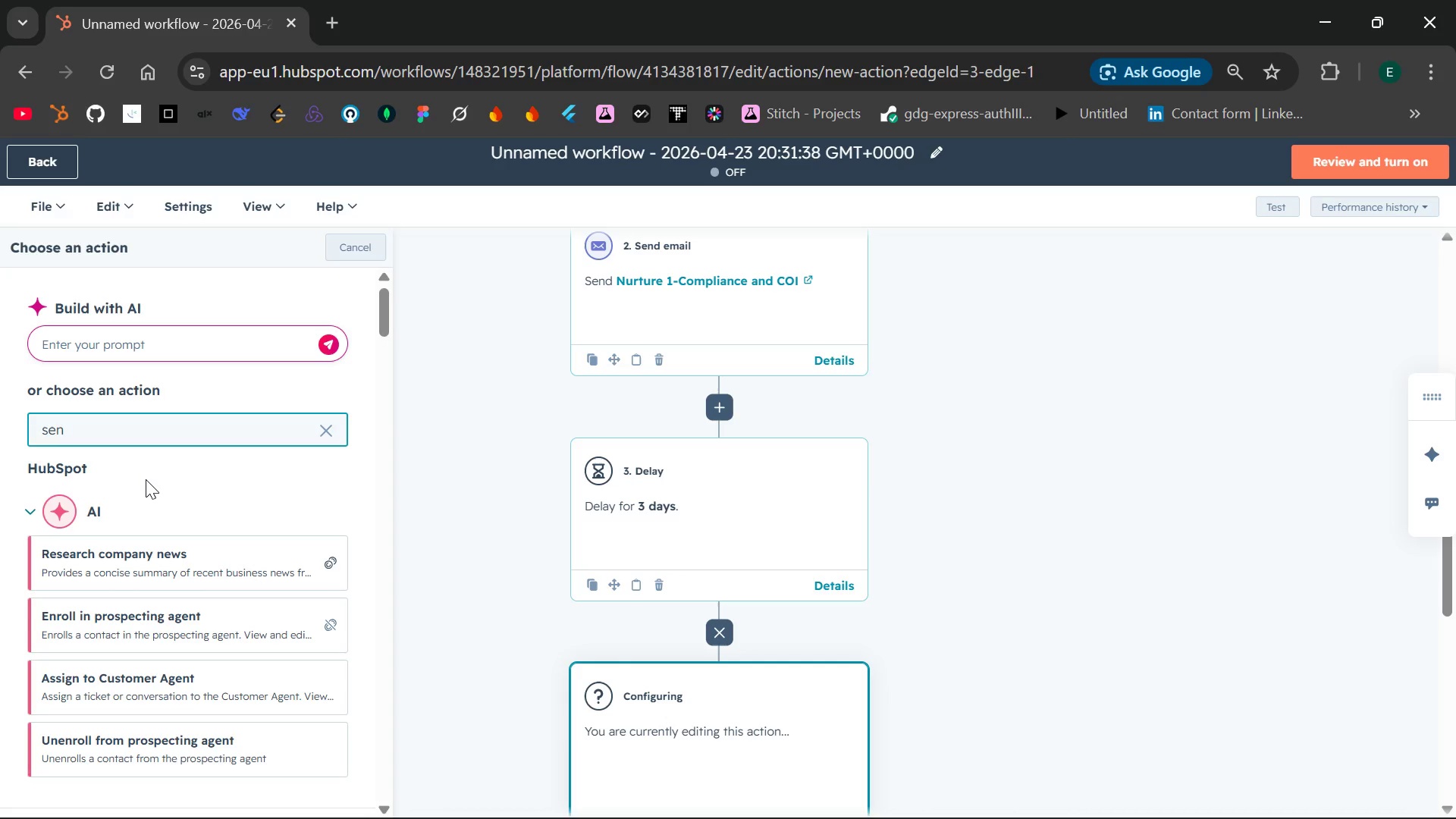 
key(D)
 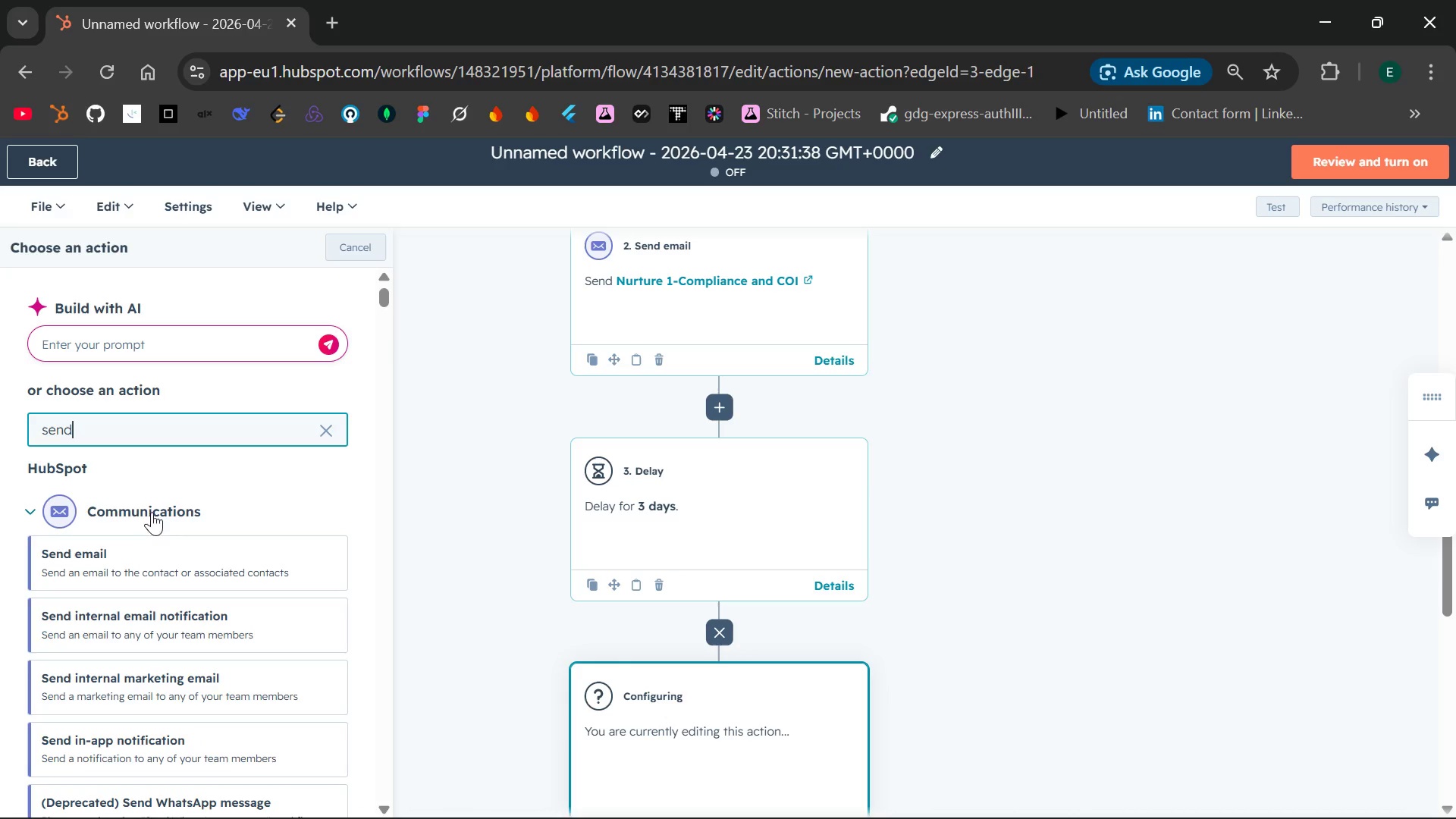 
left_click([149, 562])
 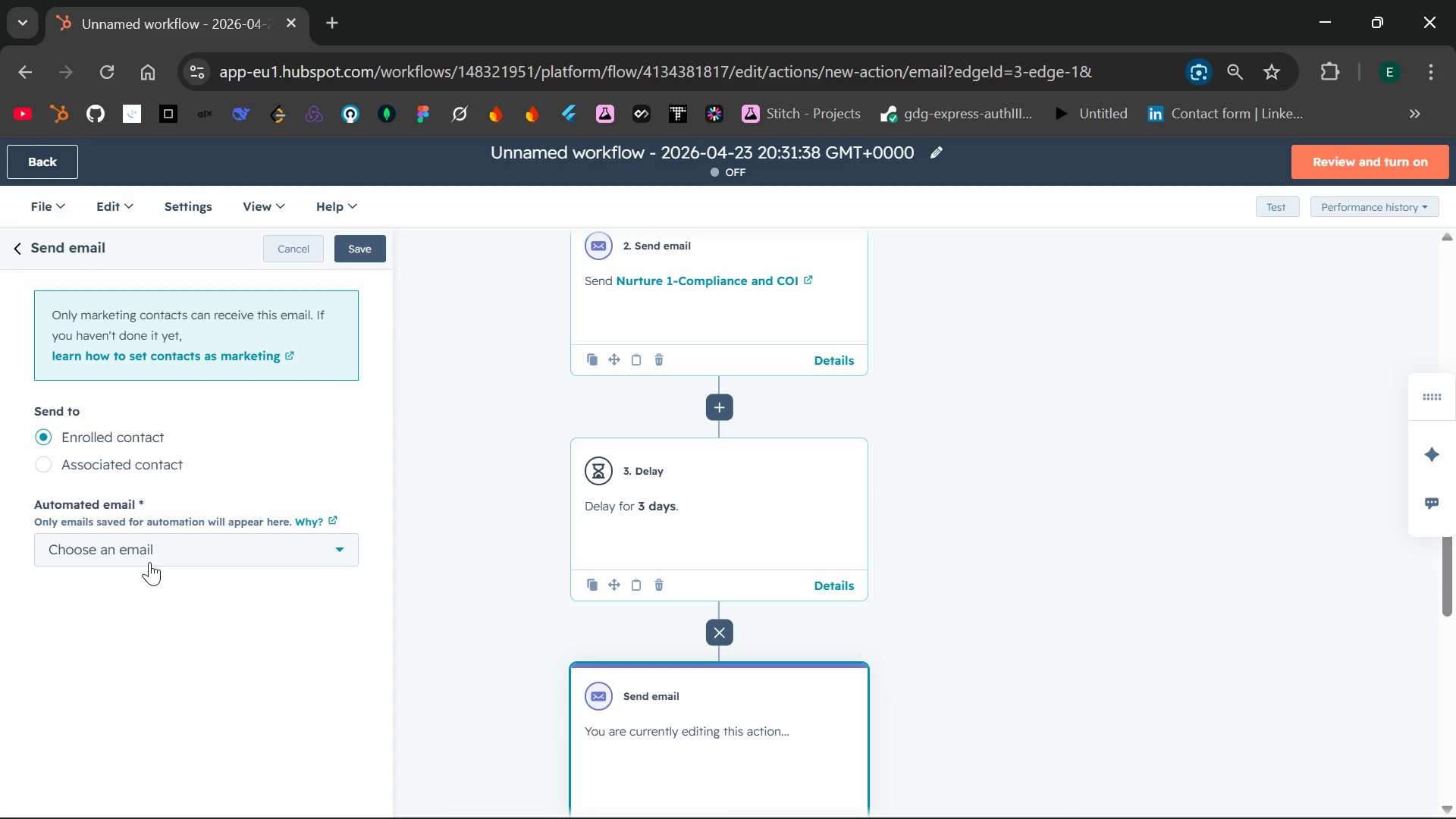 
left_click([168, 559])
 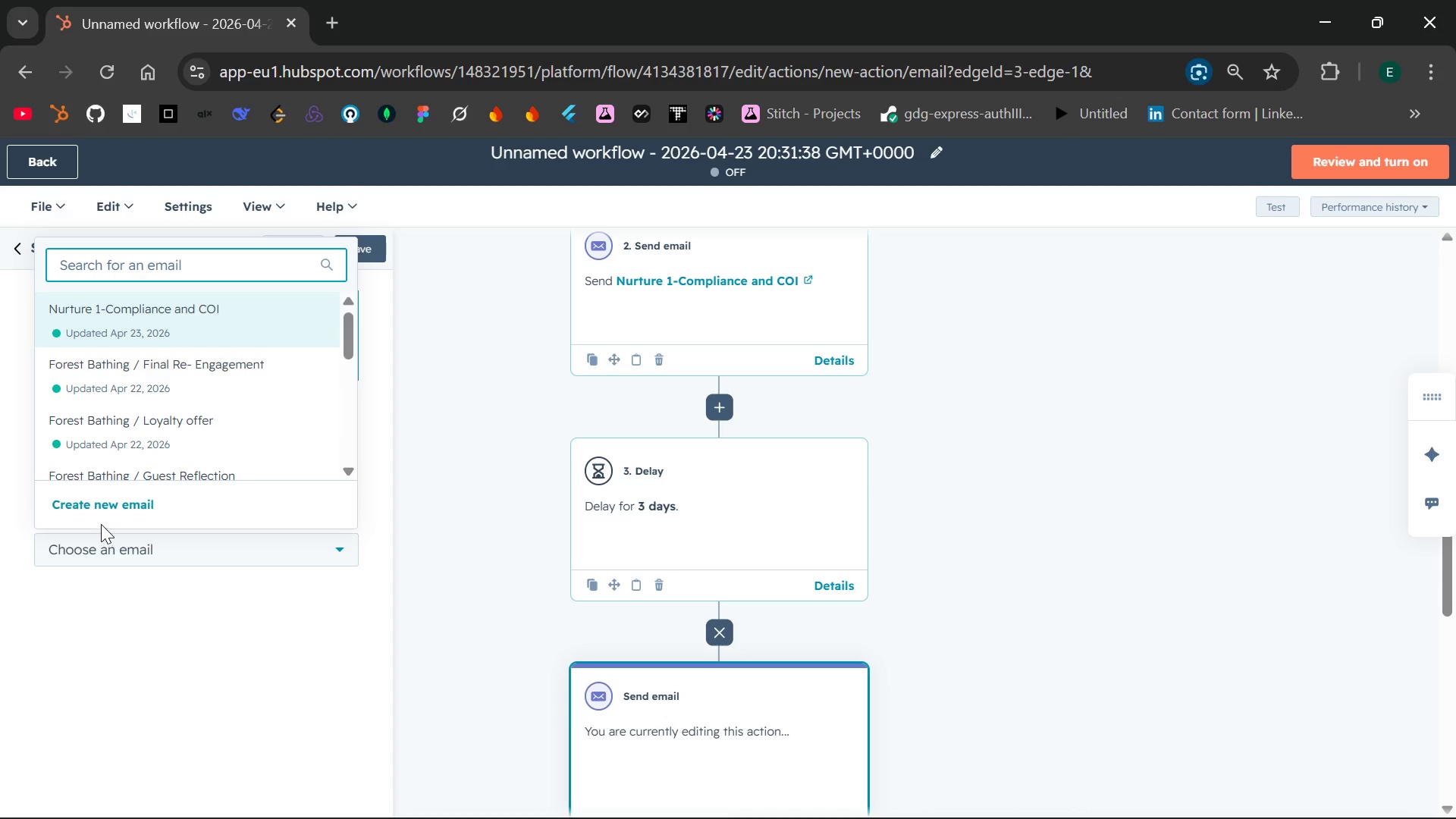 
left_click([91, 509])
 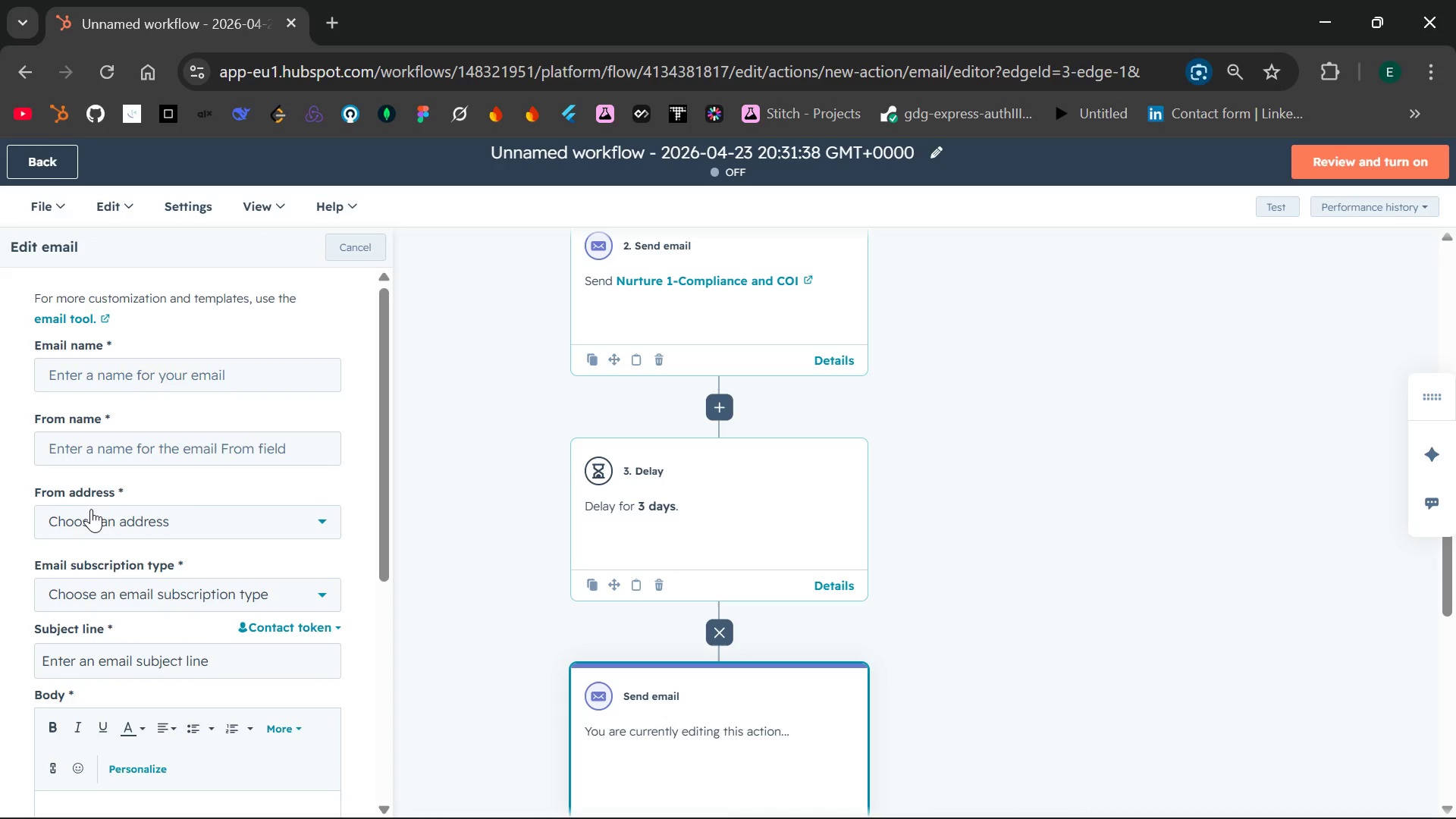 
wait(14.83)
 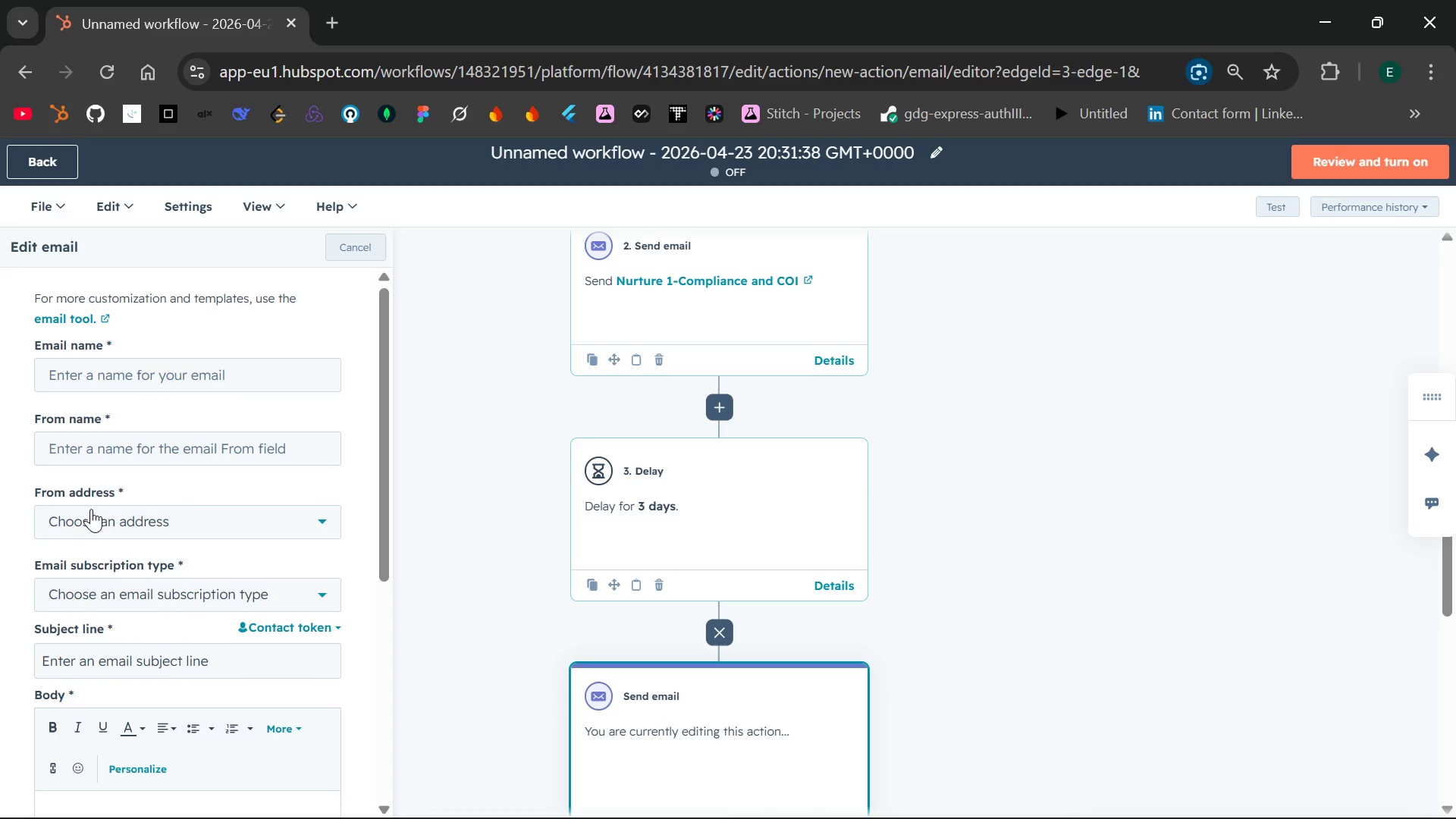 
left_click([130, 388])
 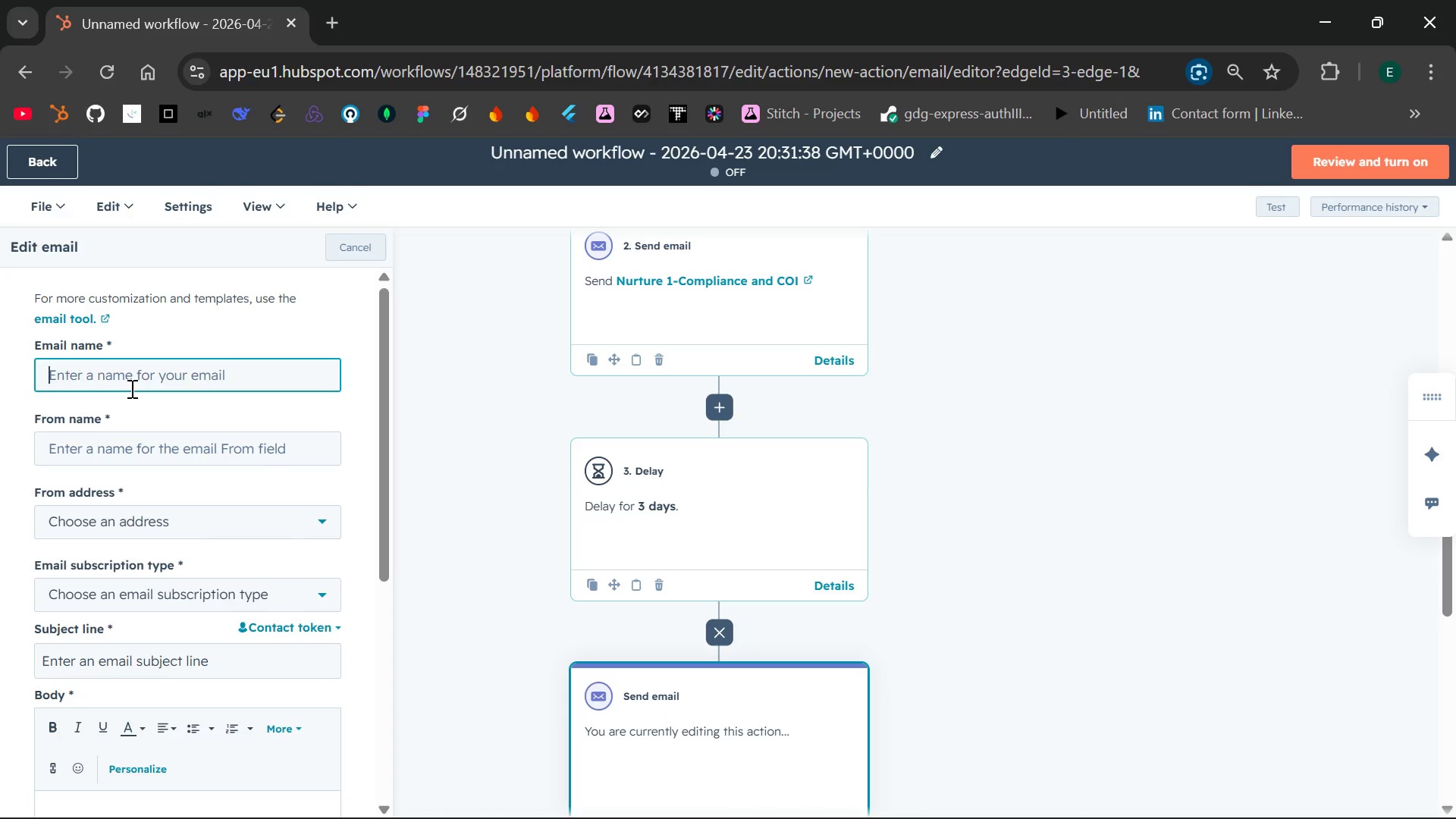 
type(Nurture 2-Healthcare Tax Credits)
 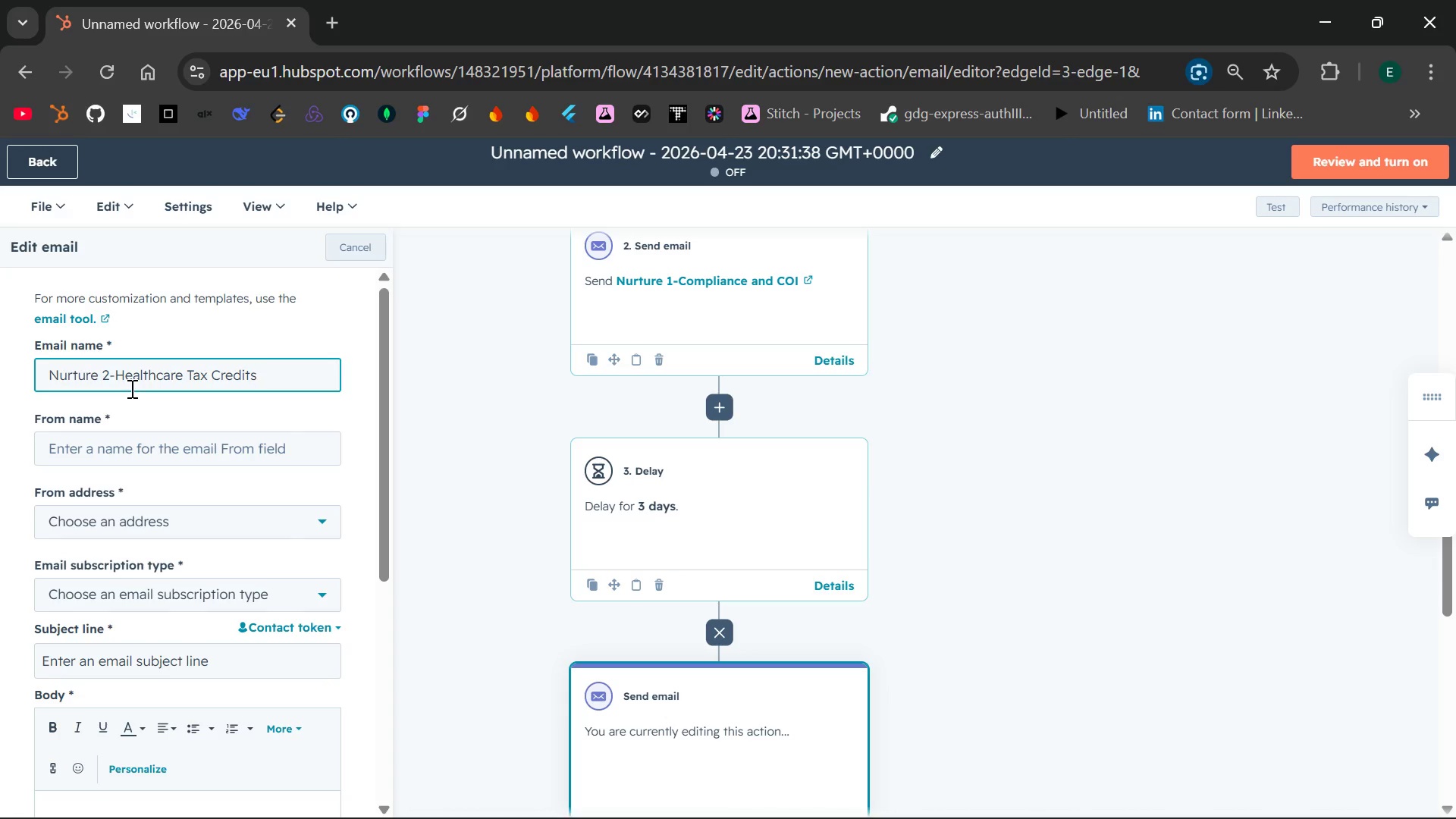 
left_click([102, 455])
 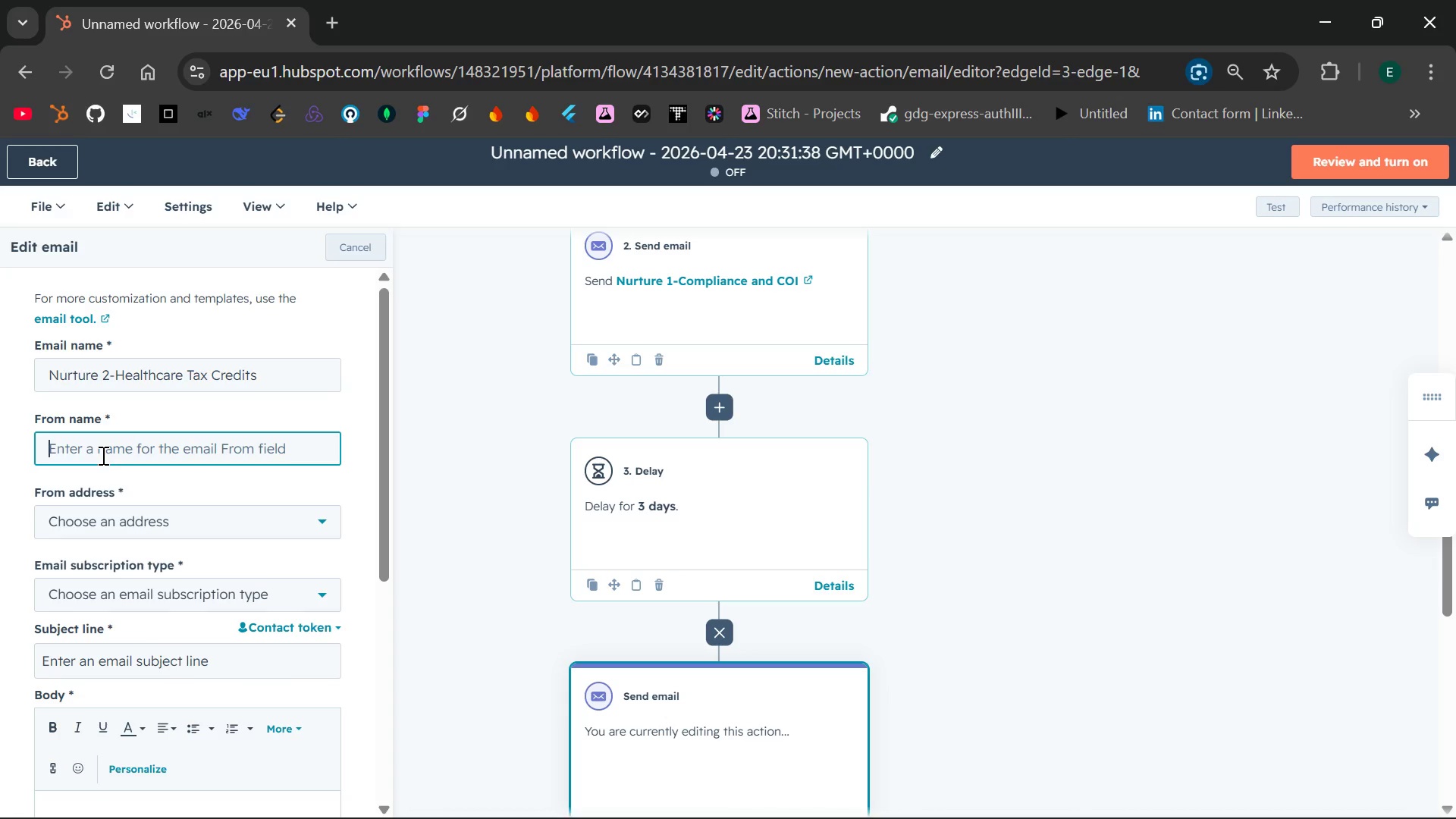 
type(Contr)
key(Backspace)
key(Backspace)
type(stractor Industry)
 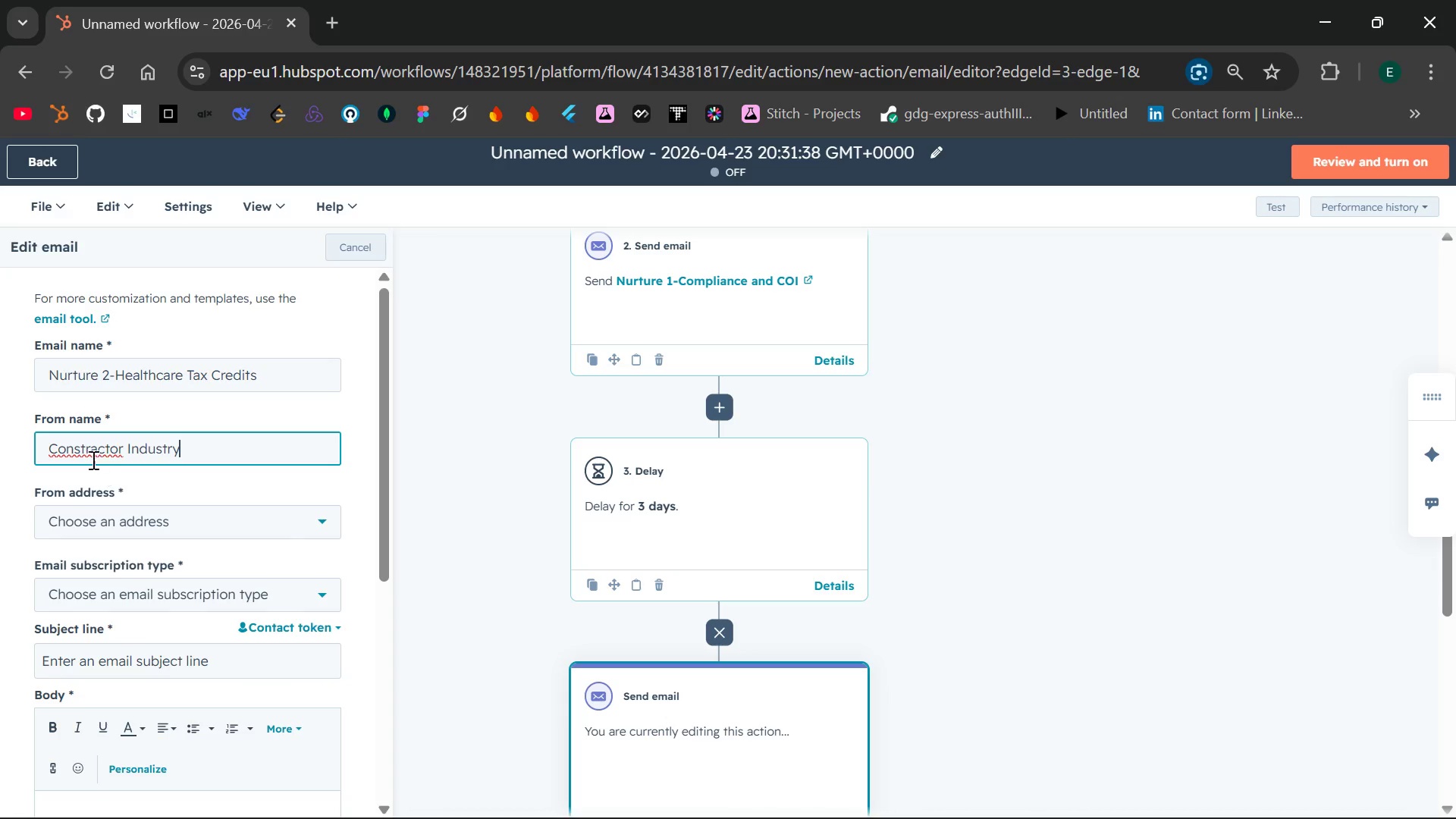 
double_click([85, 454])
 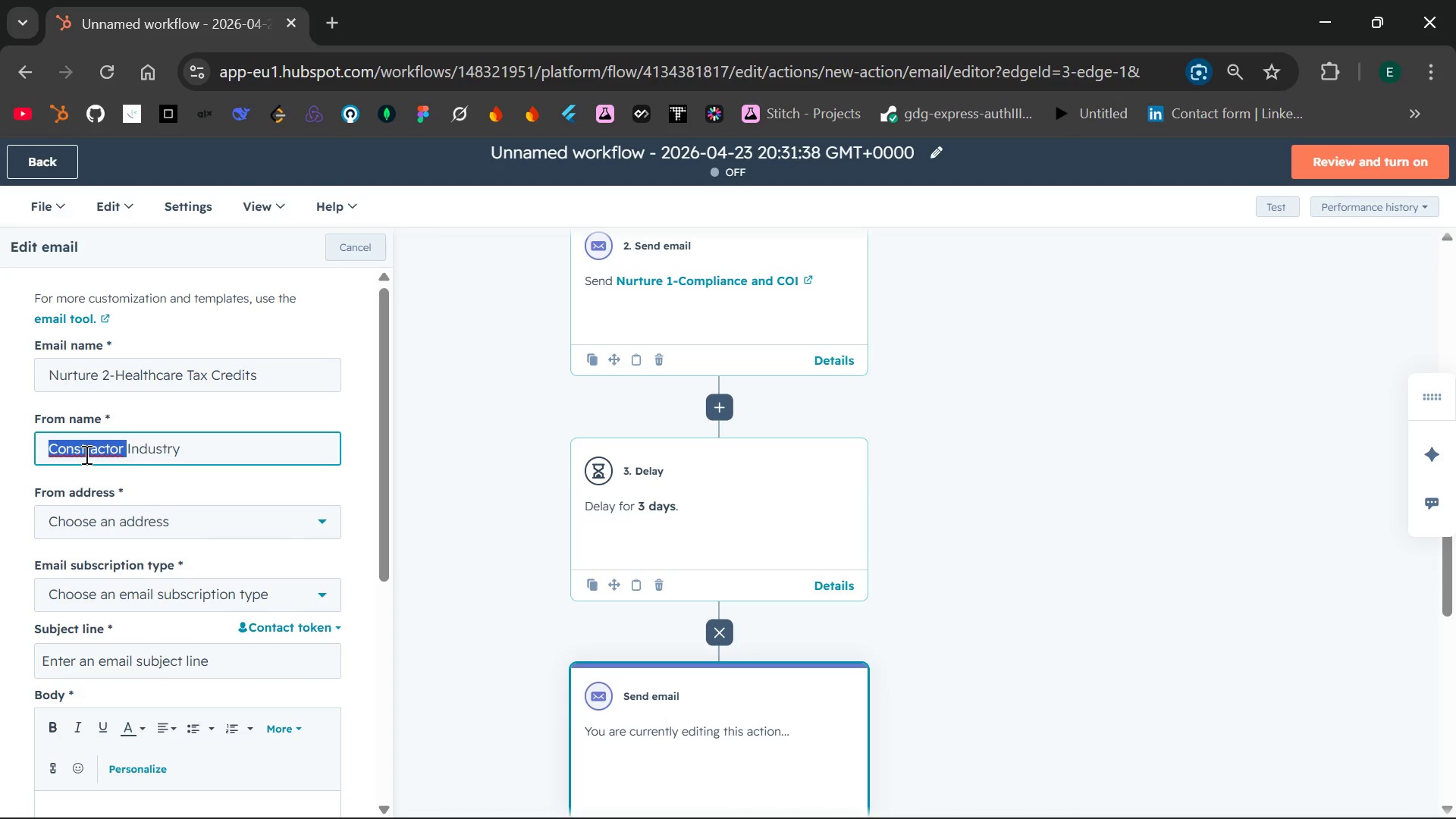 
type(Cont)
key(Backspace)
type(structor )
 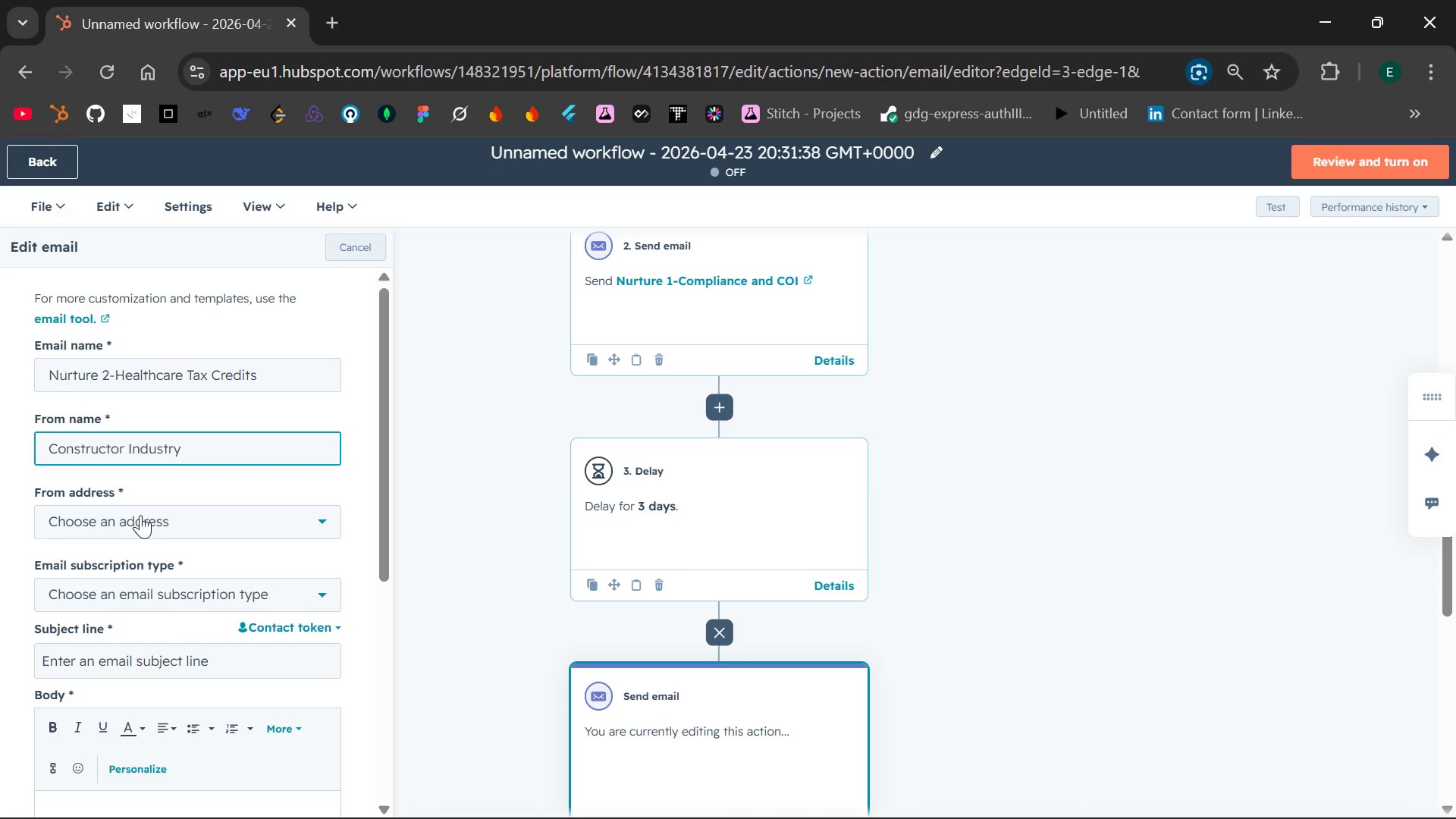 
left_click([146, 519])
 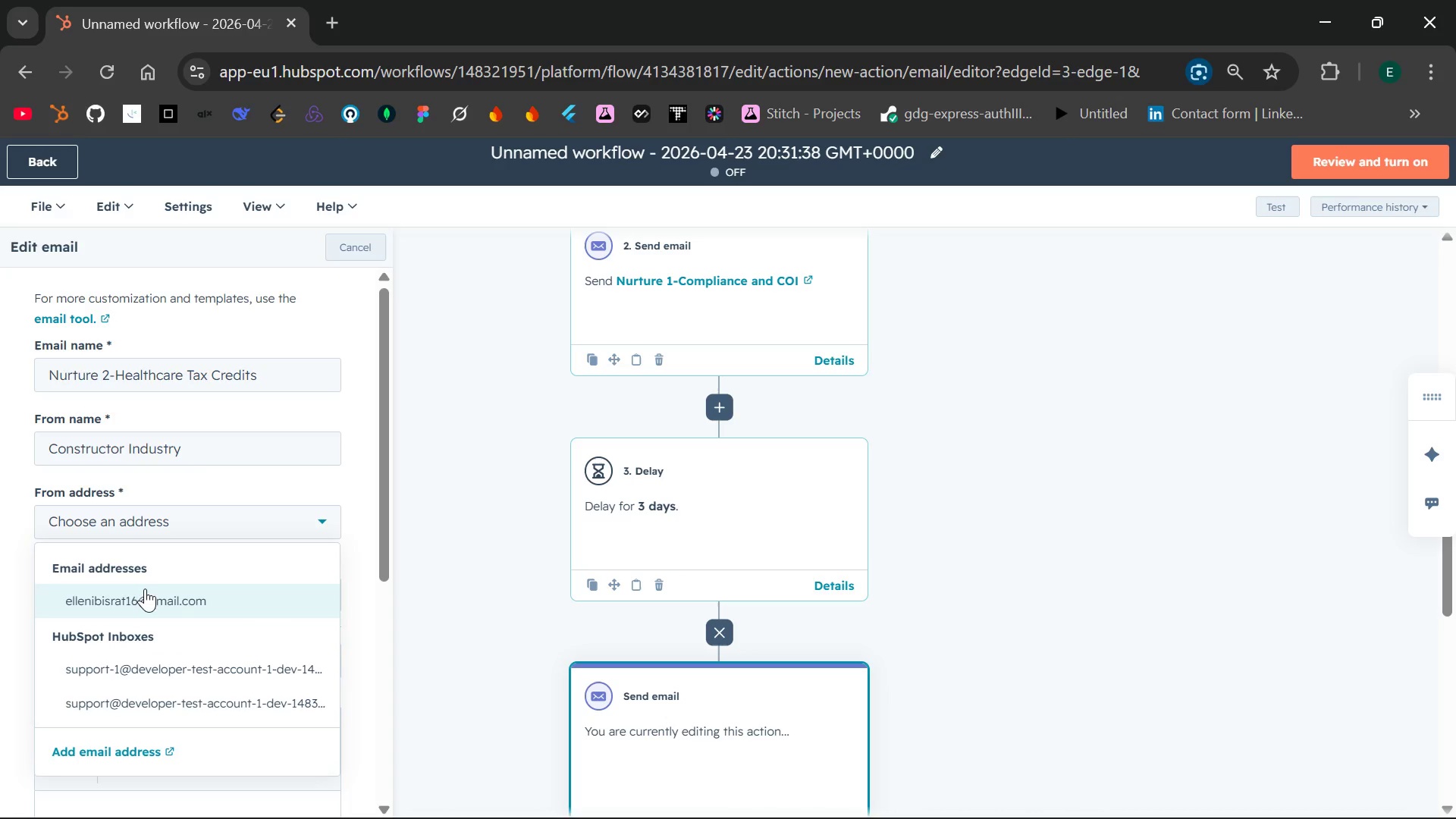 
left_click([145, 595])
 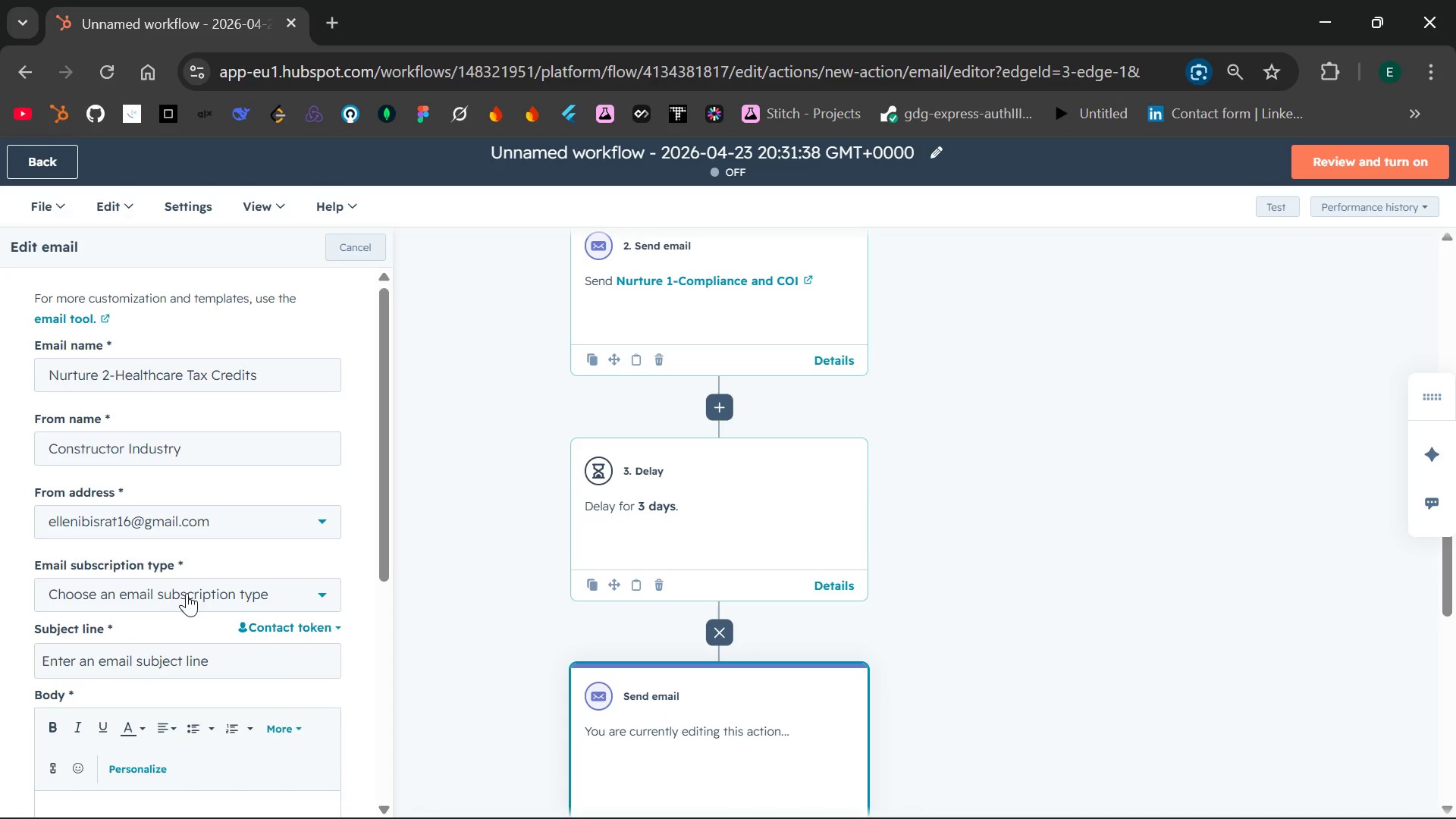 
left_click([187, 593])
 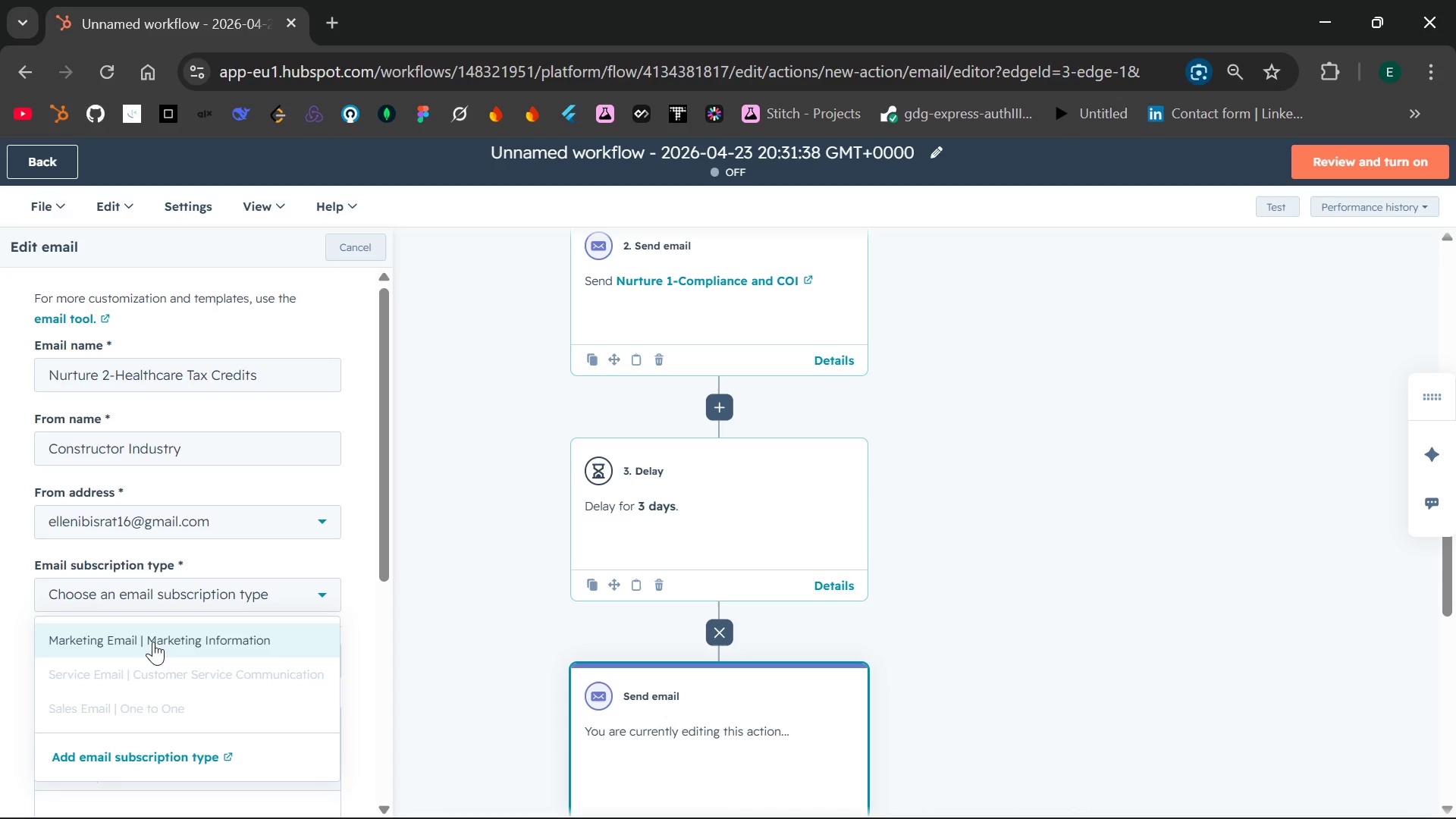 
left_click([149, 643])
 